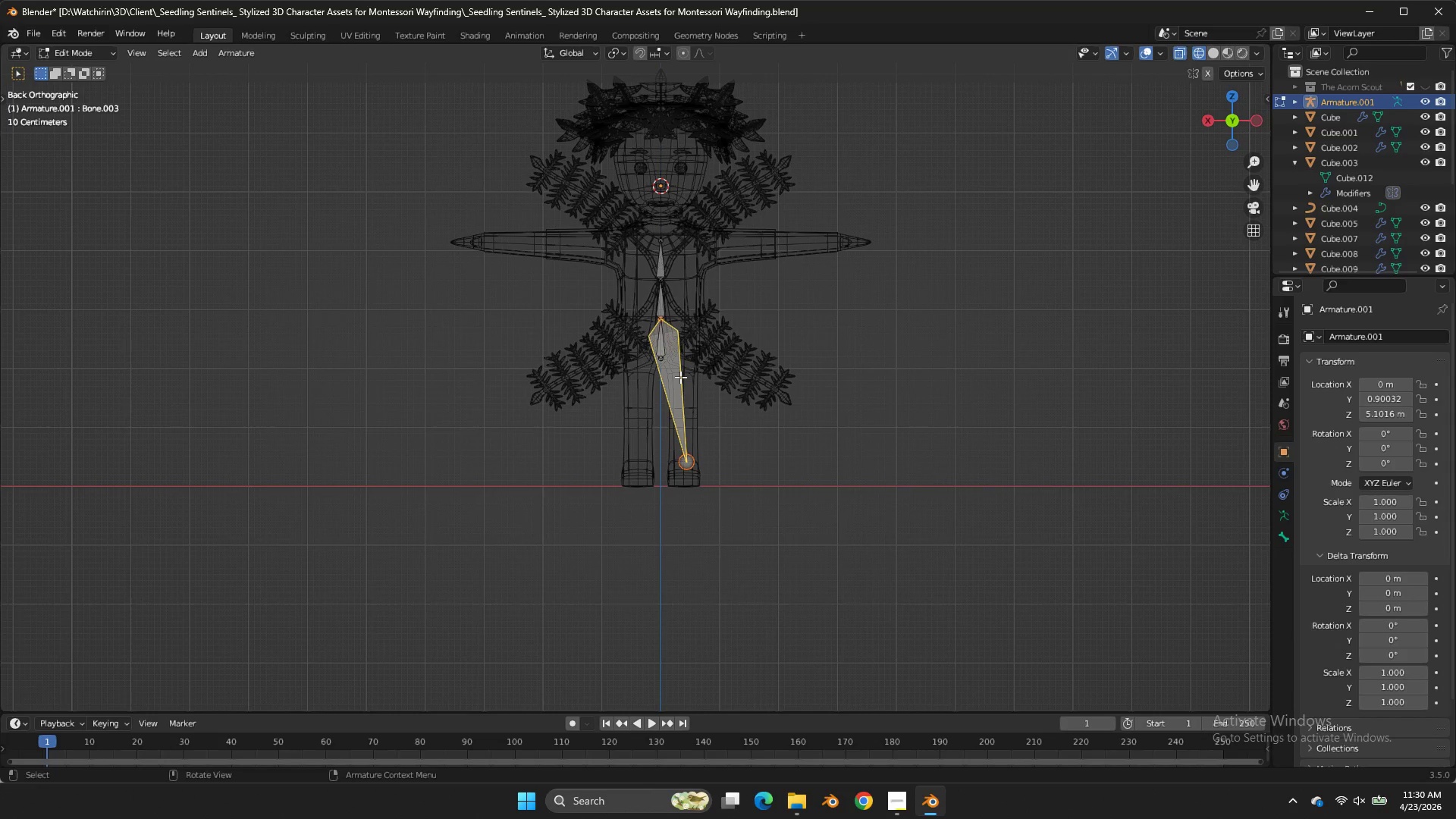 
triple_click([680, 377])
 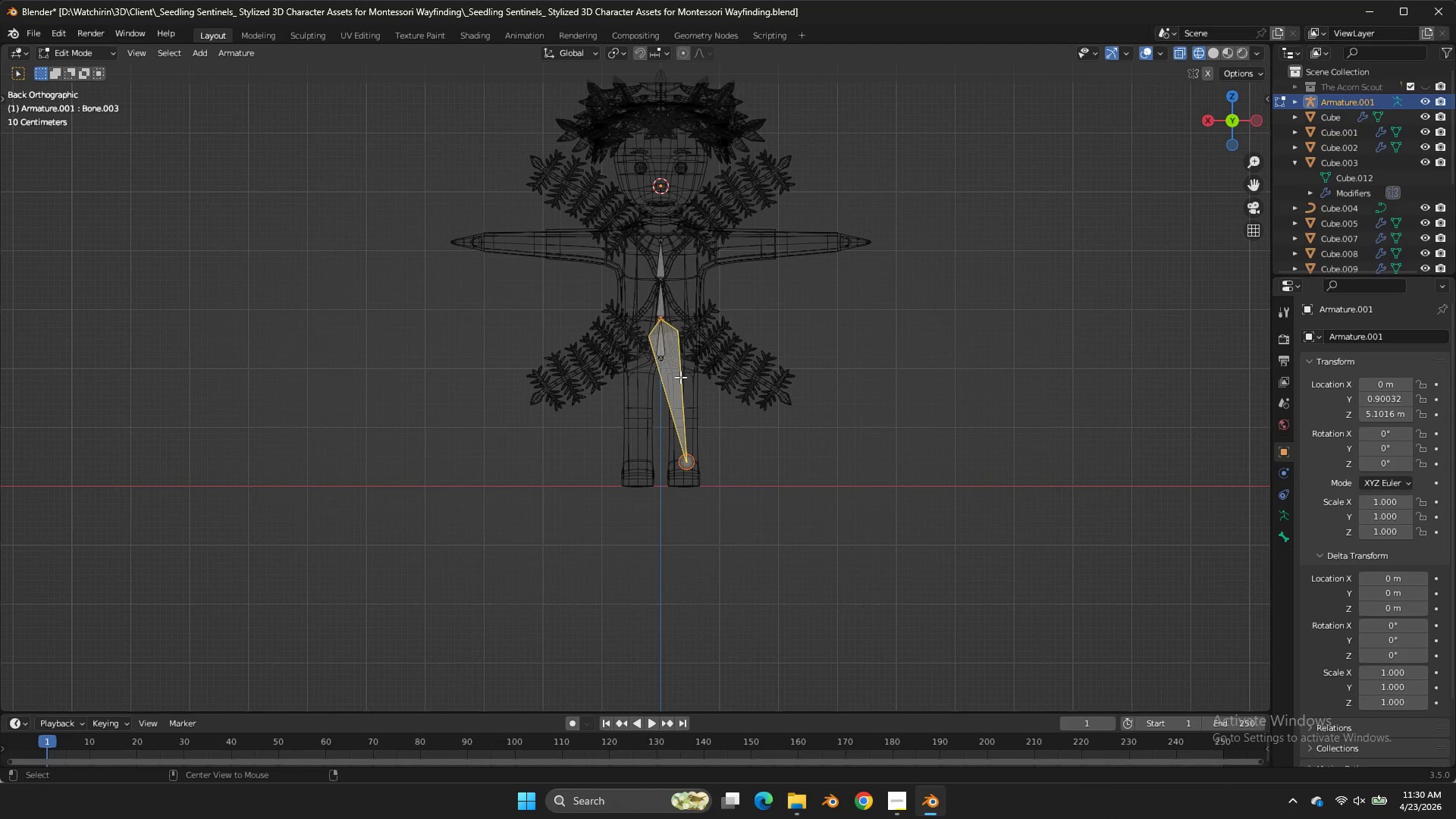 
key(Alt+P)
 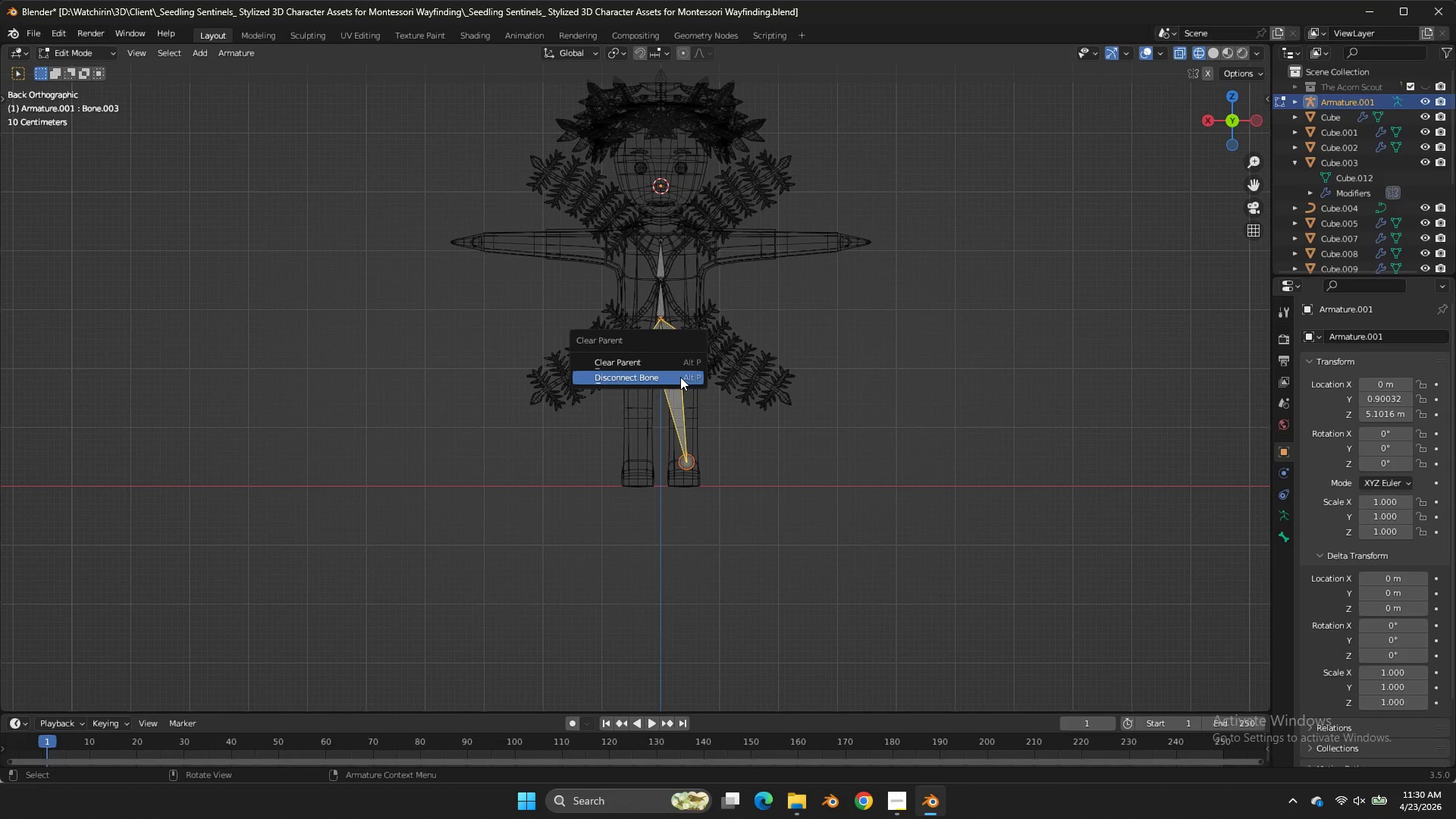 
left_click([680, 377])
 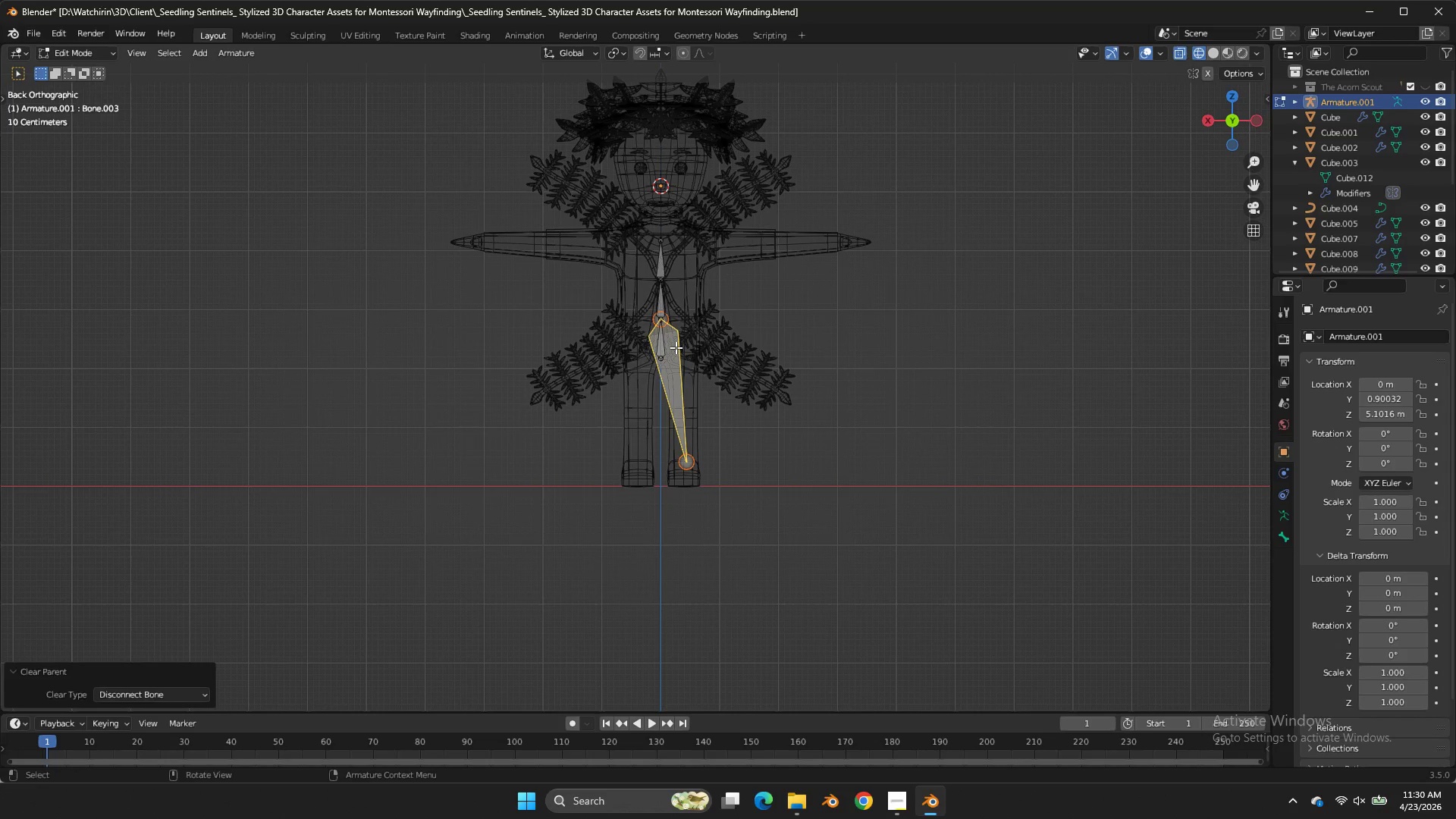 
double_click([676, 347])
 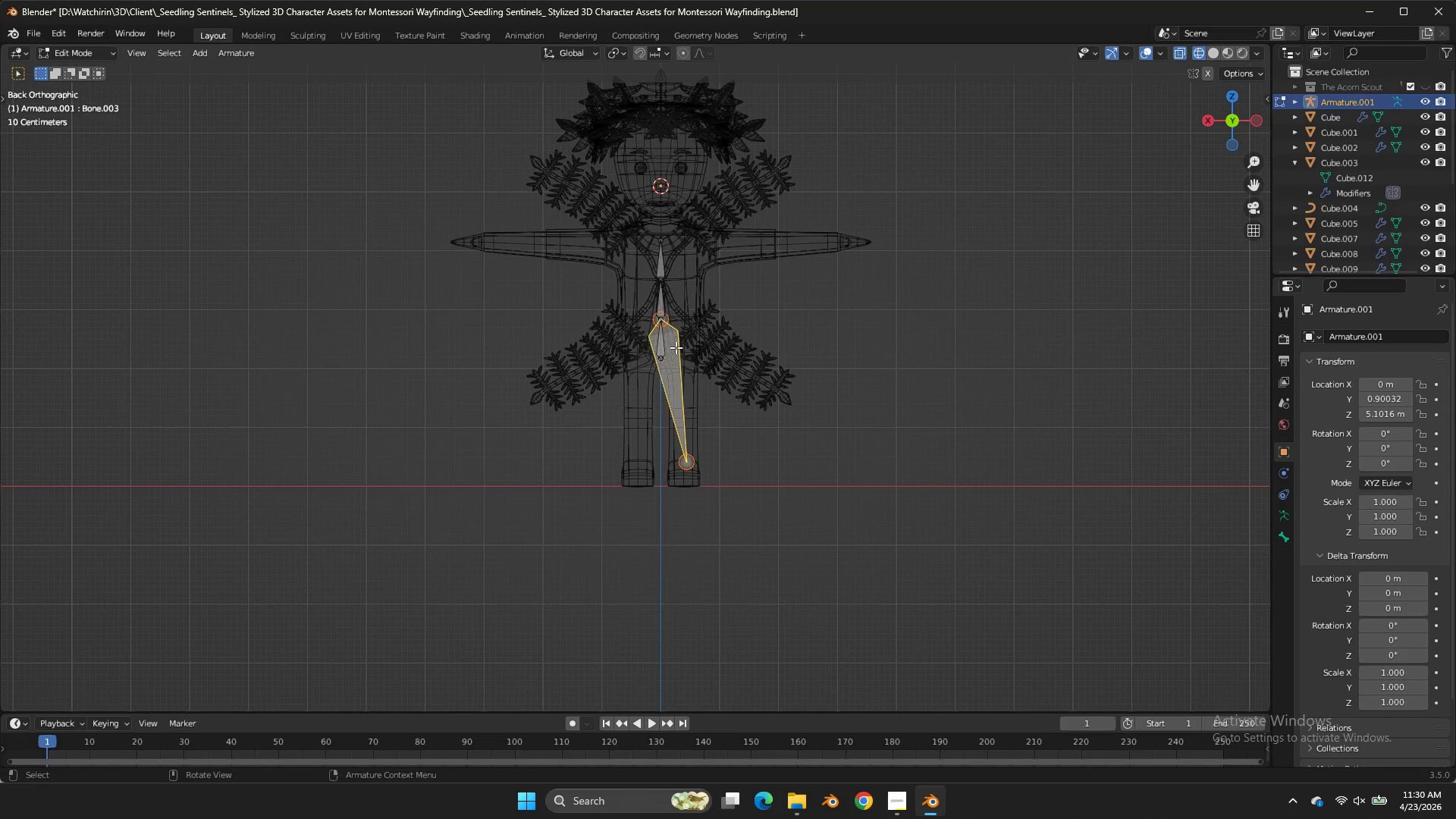 
triple_click([676, 347])
 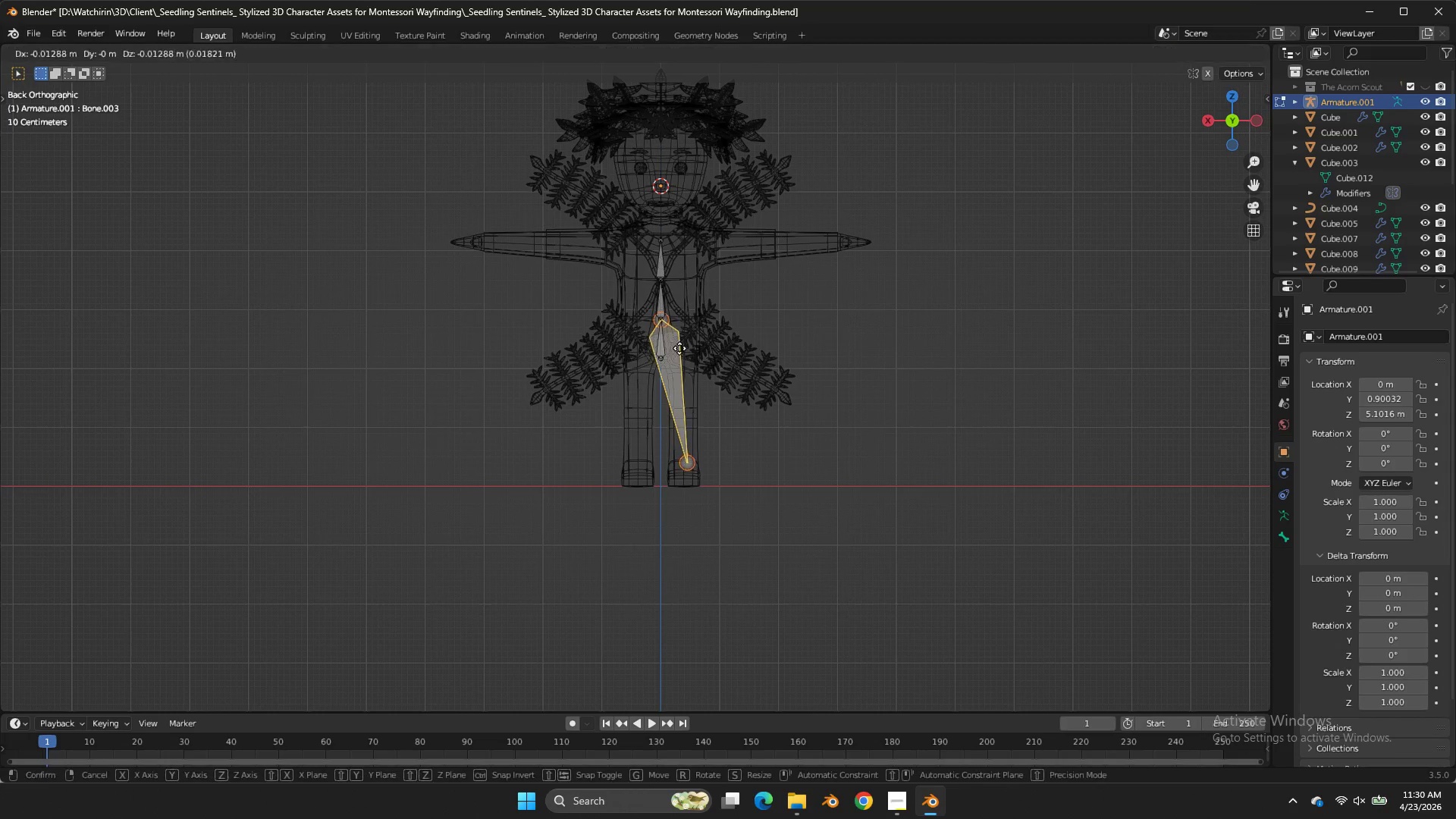 
key(G)
 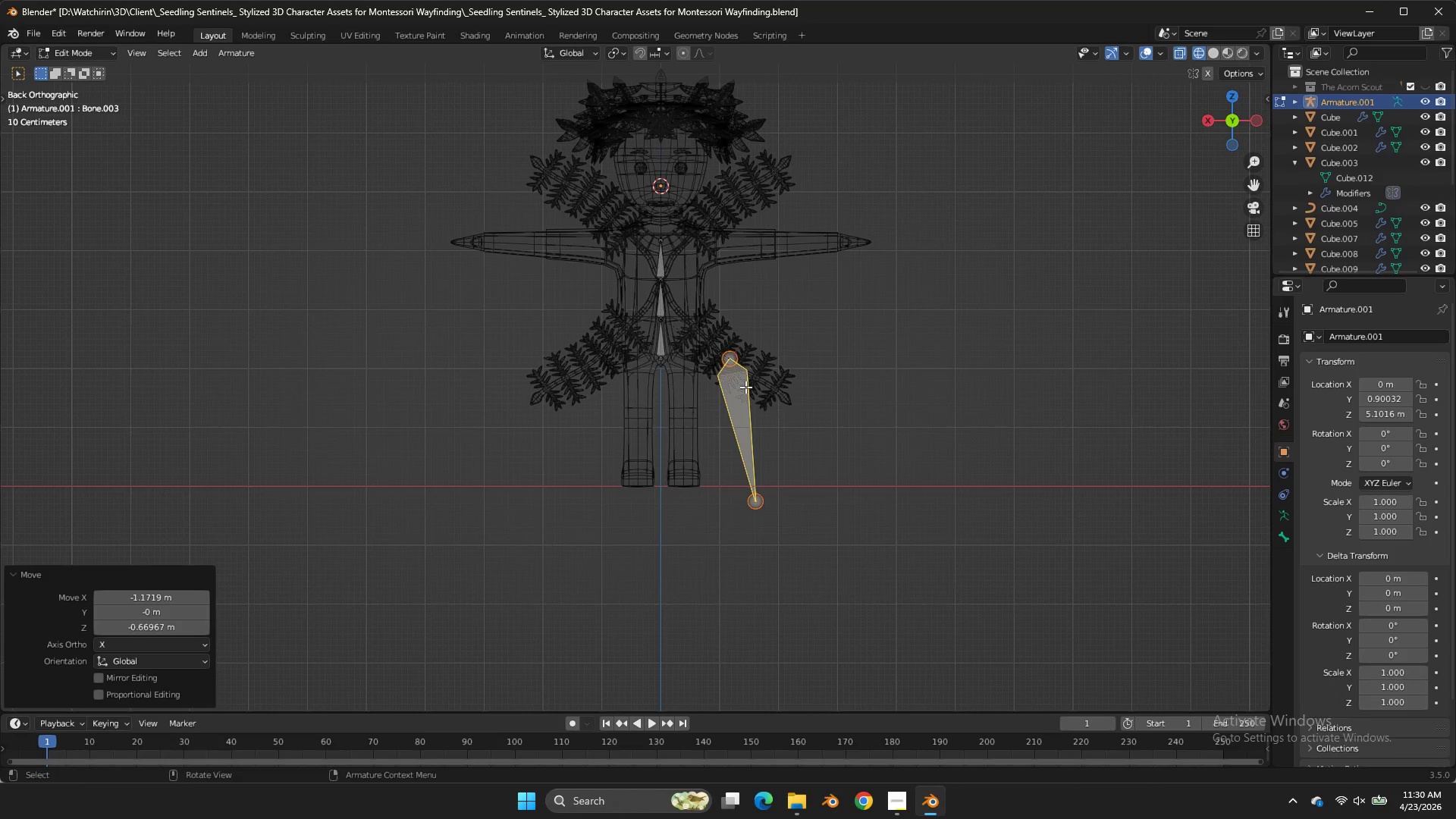 
double_click([745, 387])
 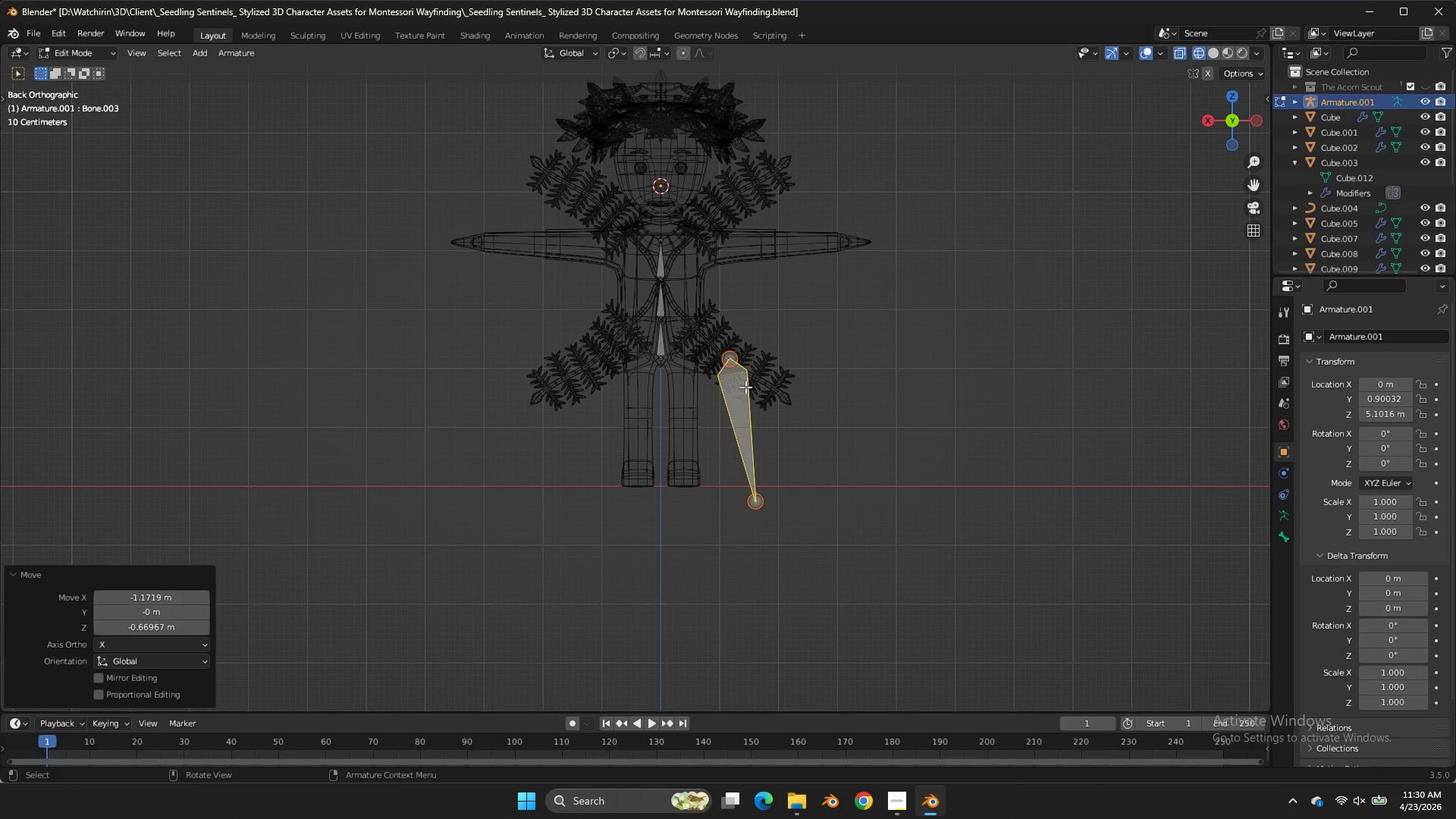 
type(sx0)
 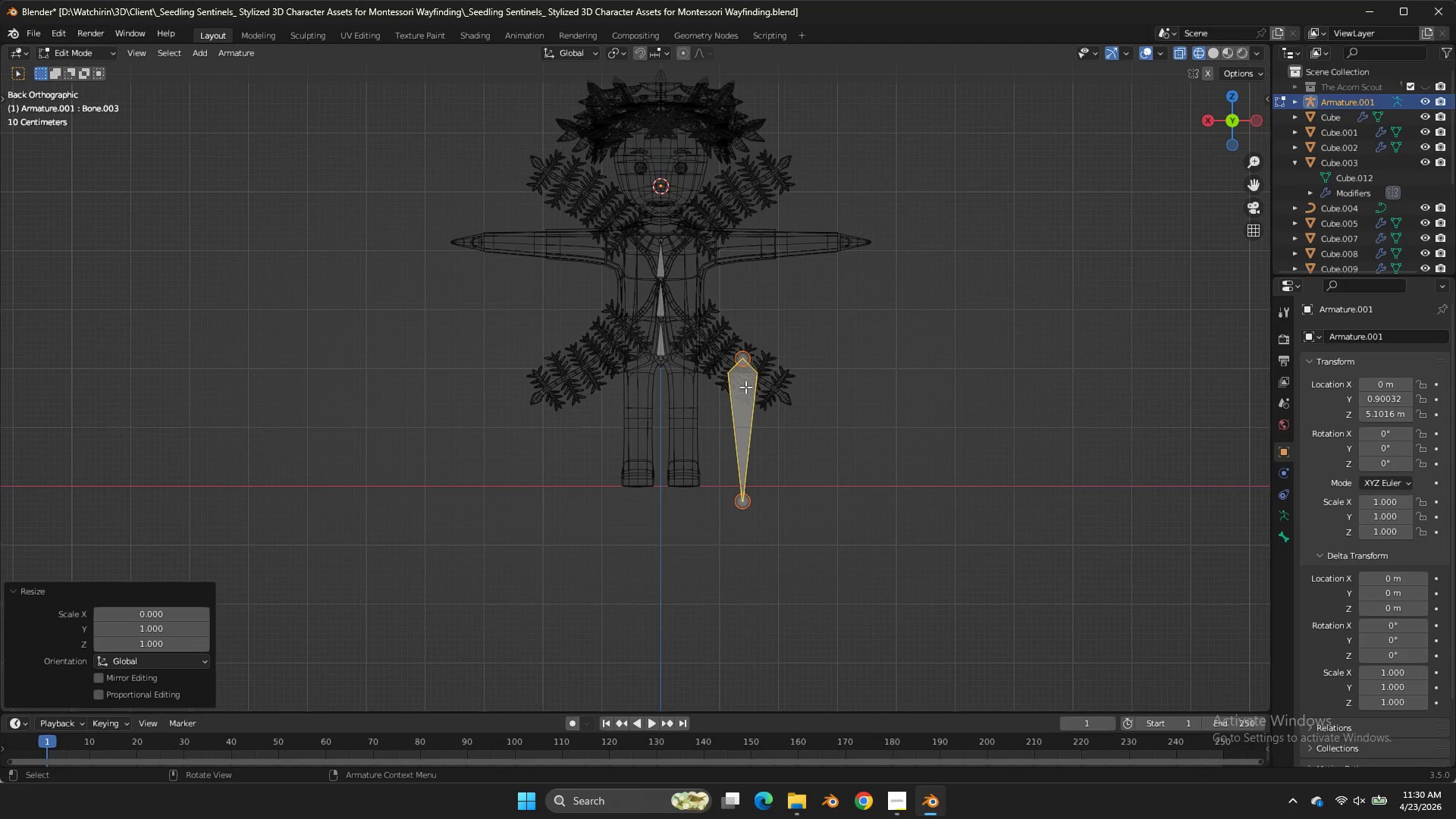 
key(Enter)
 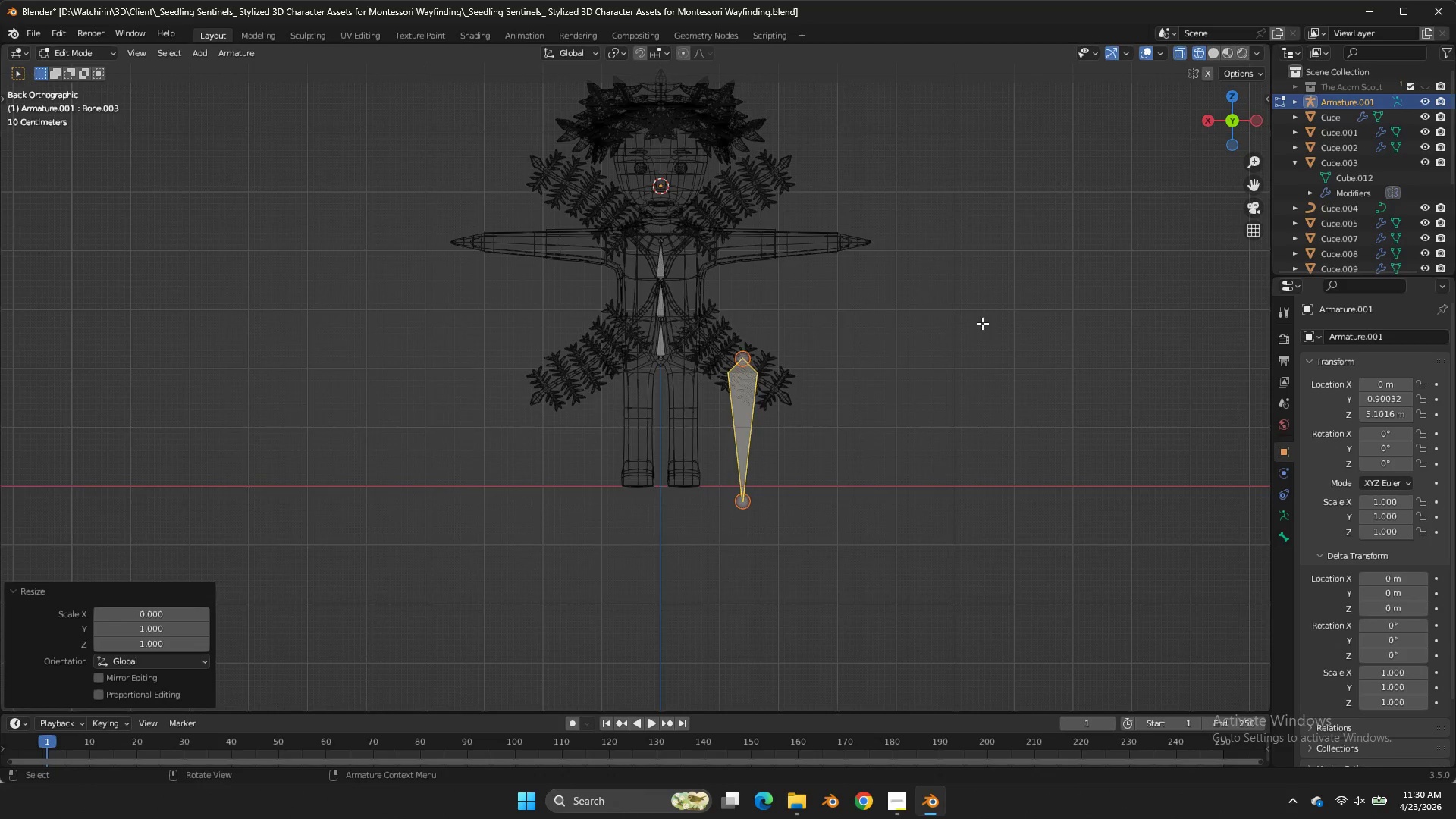 
type(sz)
 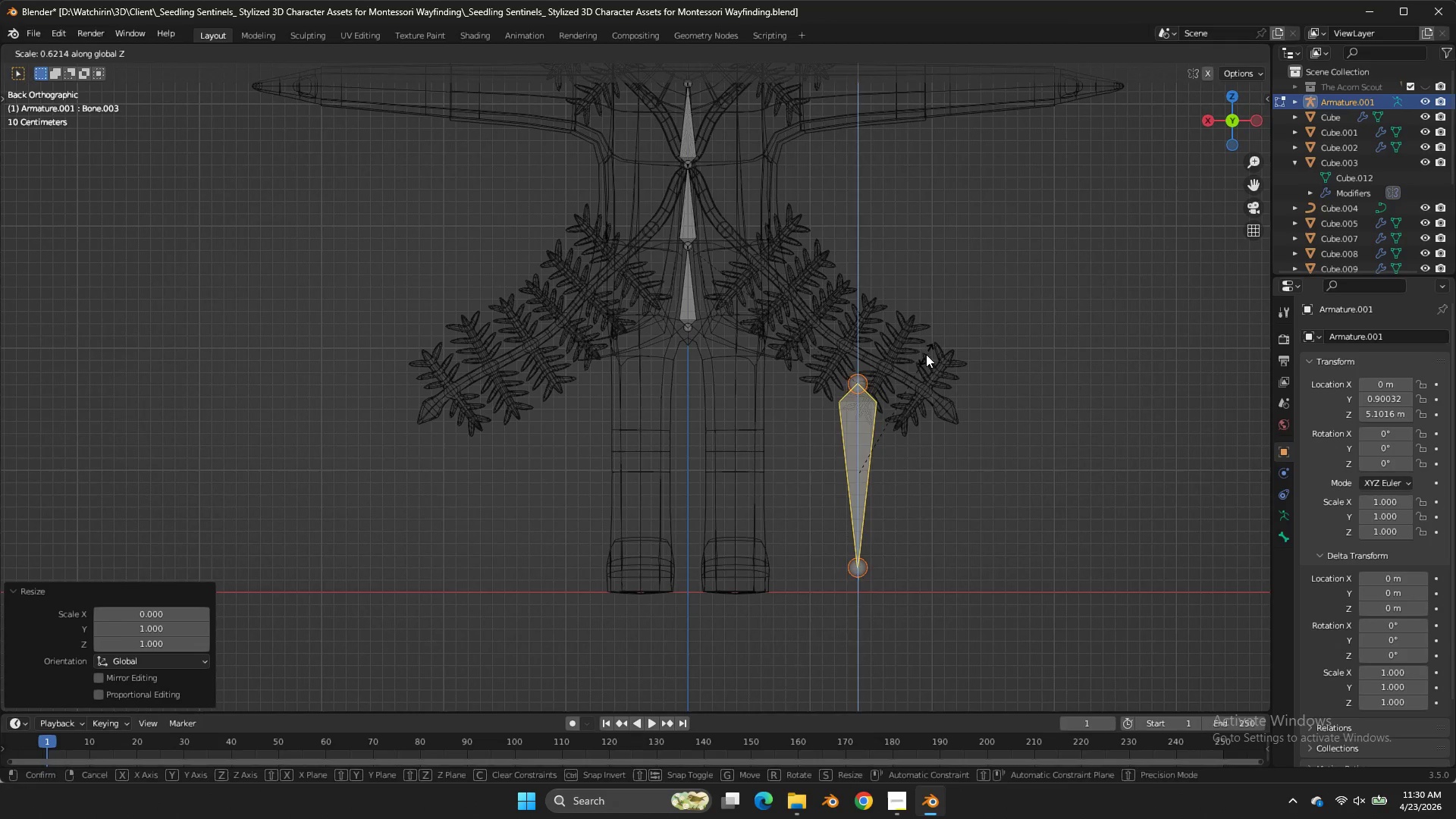 
scroll: coordinate [984, 319], scroll_direction: up, amount: 4.0
 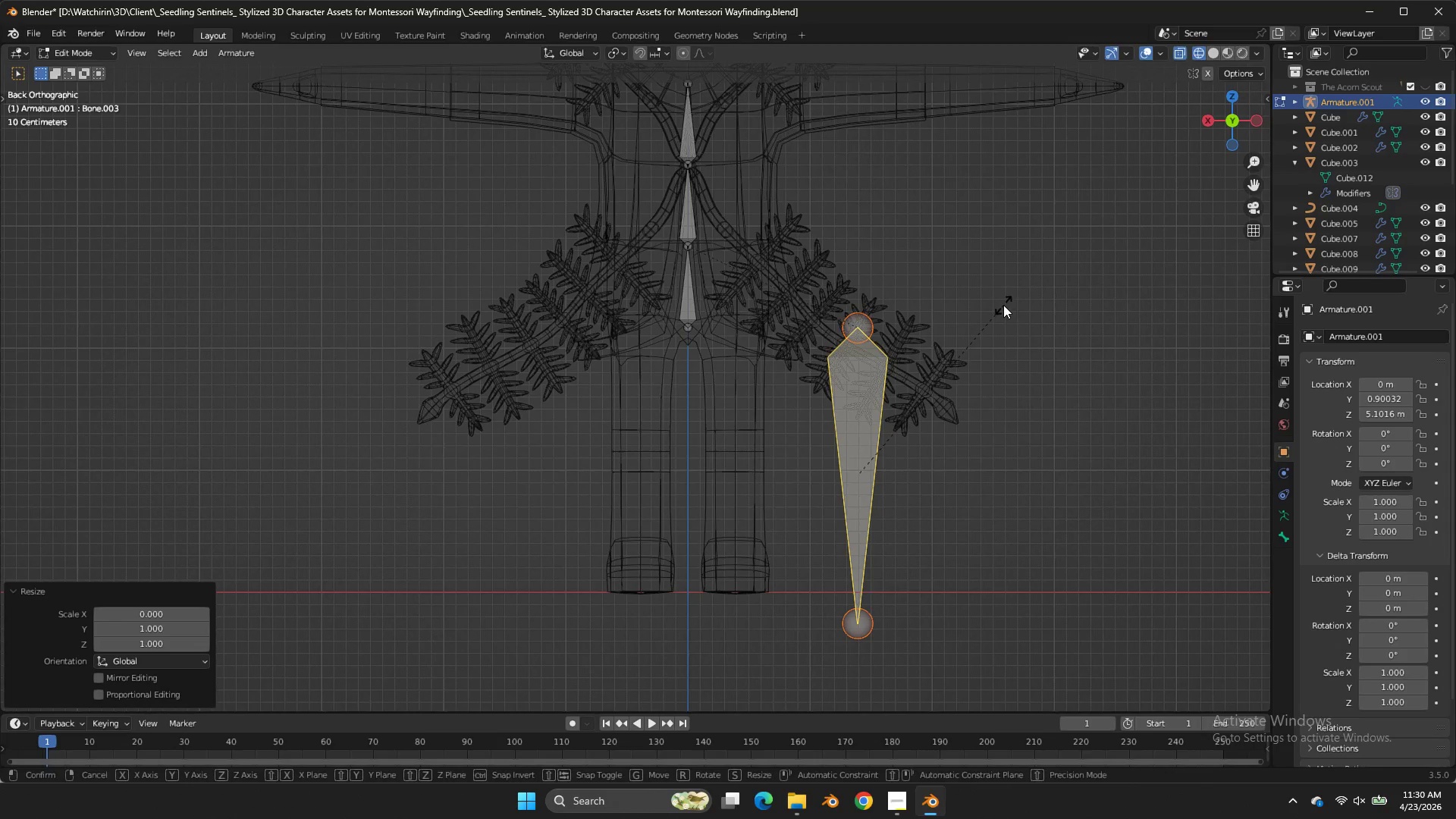 
double_click([926, 354])
 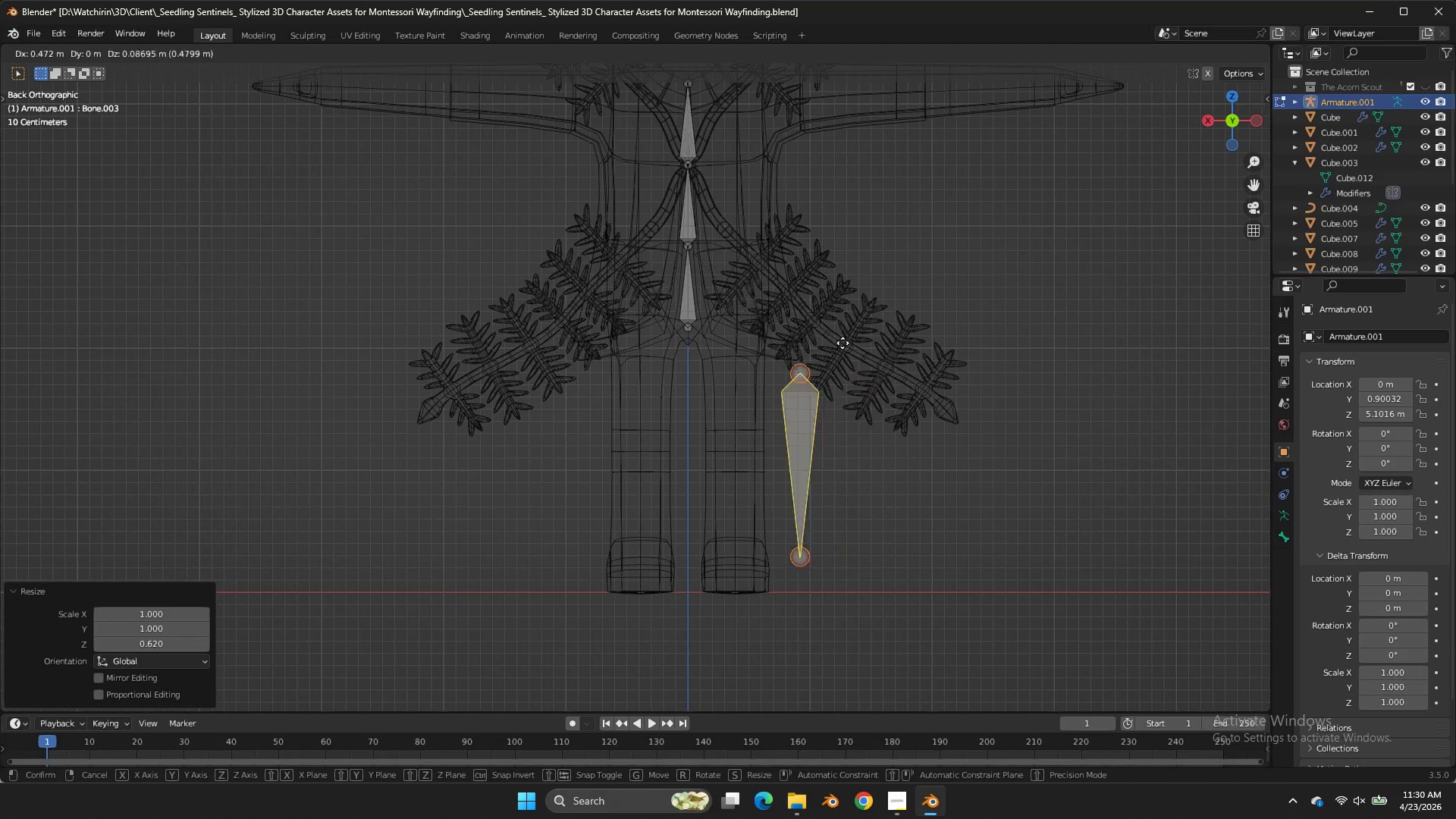 
key(G)
 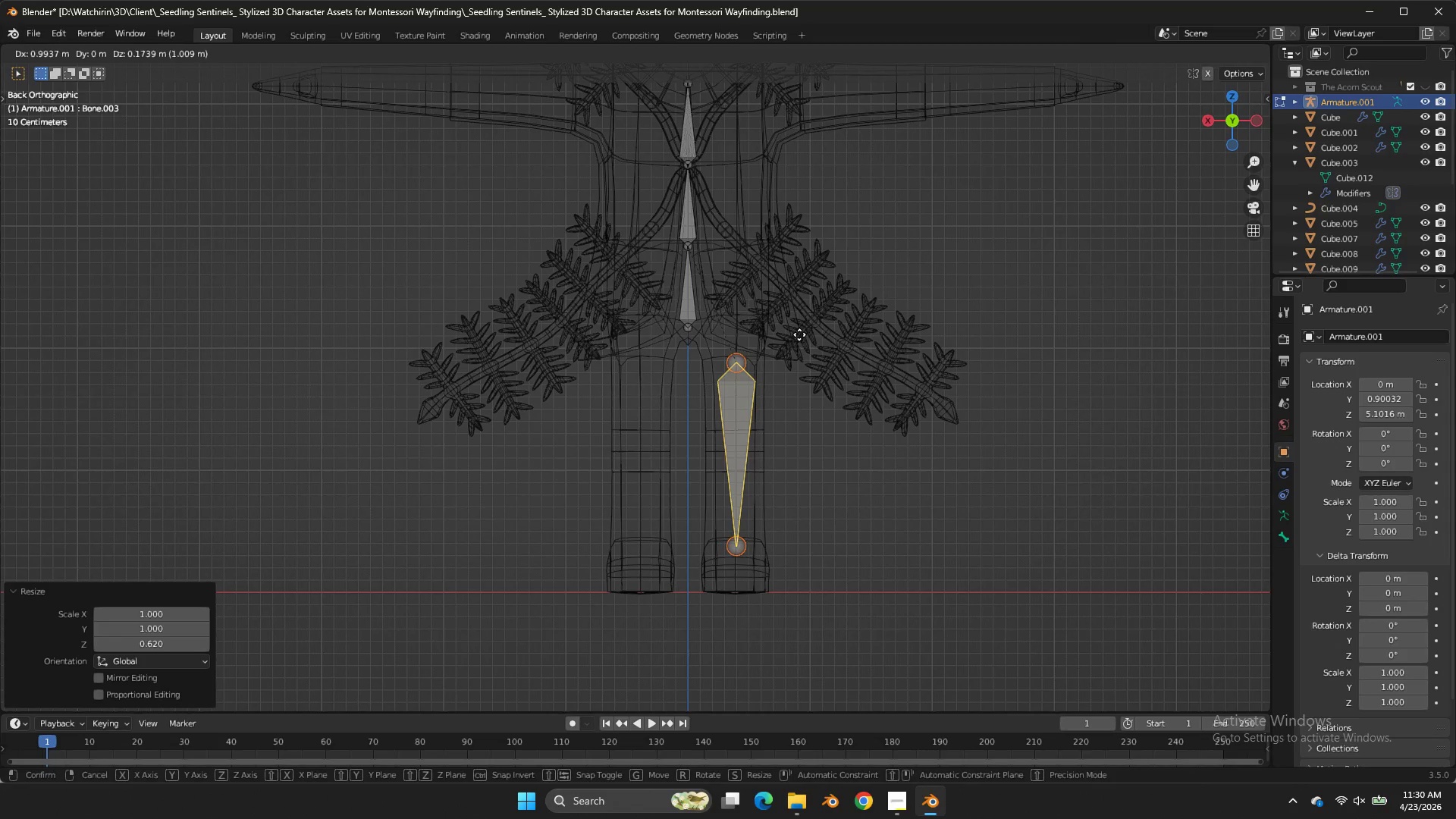 
double_click([799, 334])
 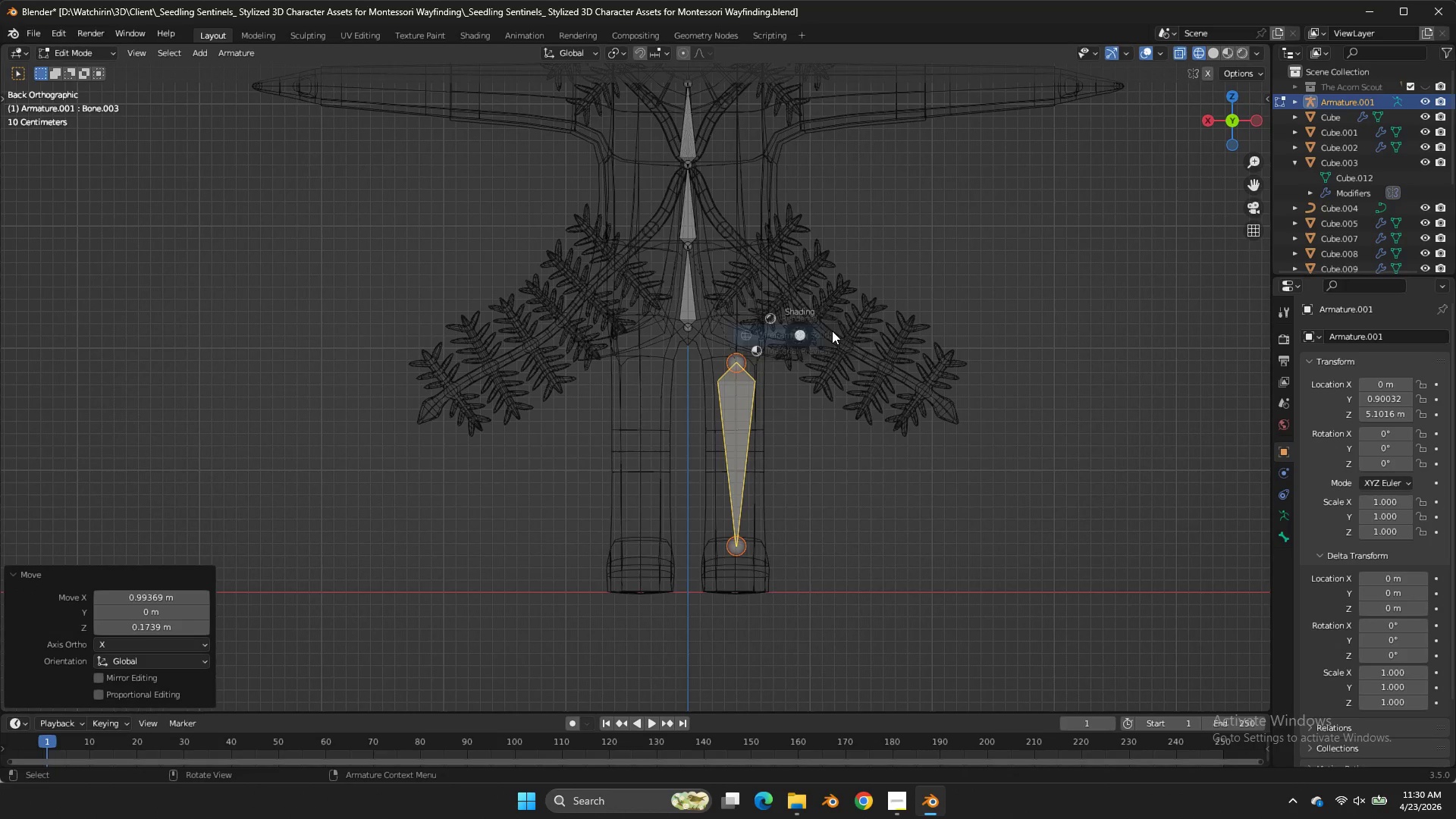 
type(zg)
 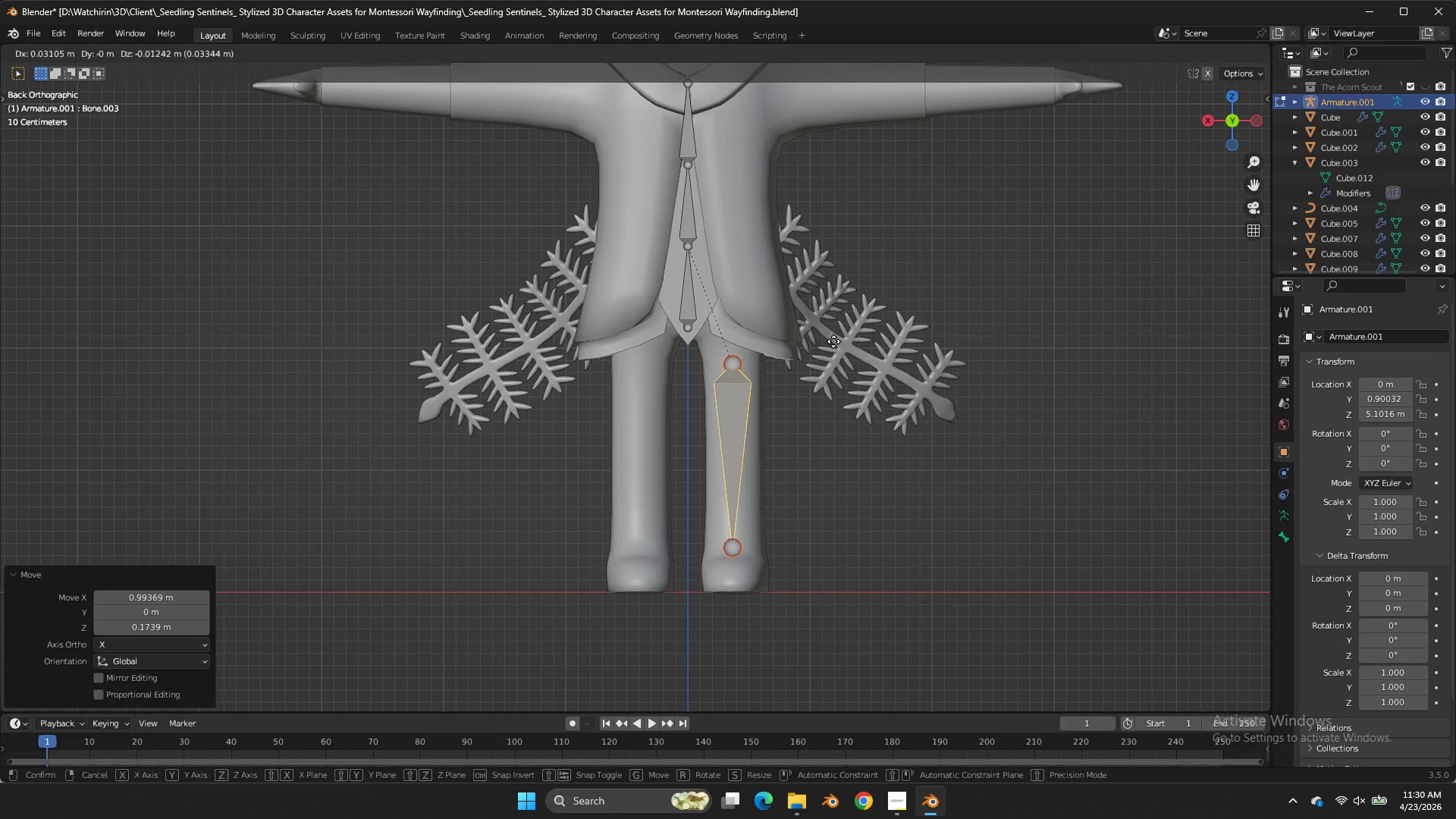 
left_click([833, 341])
 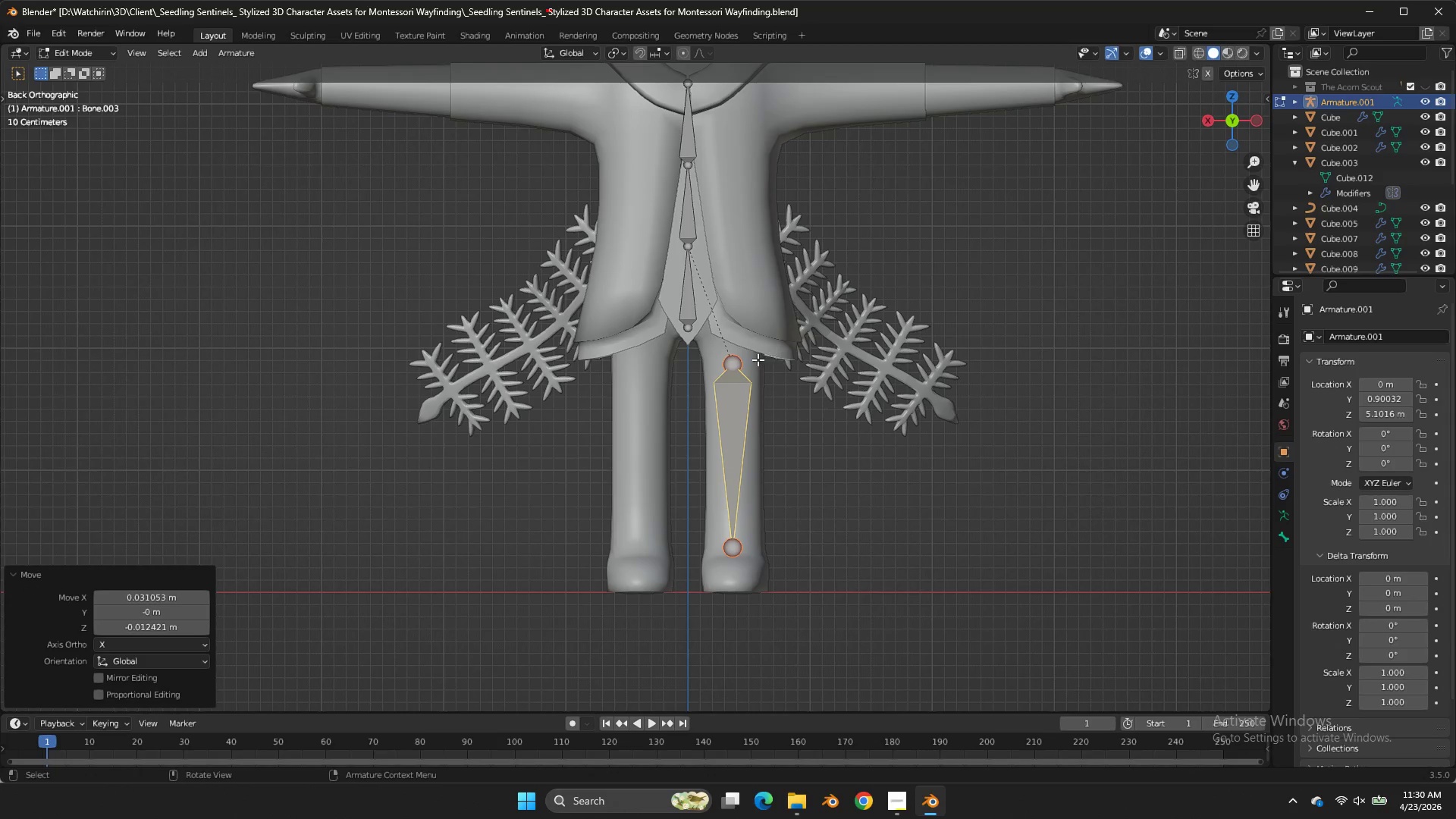 
key(Z)
 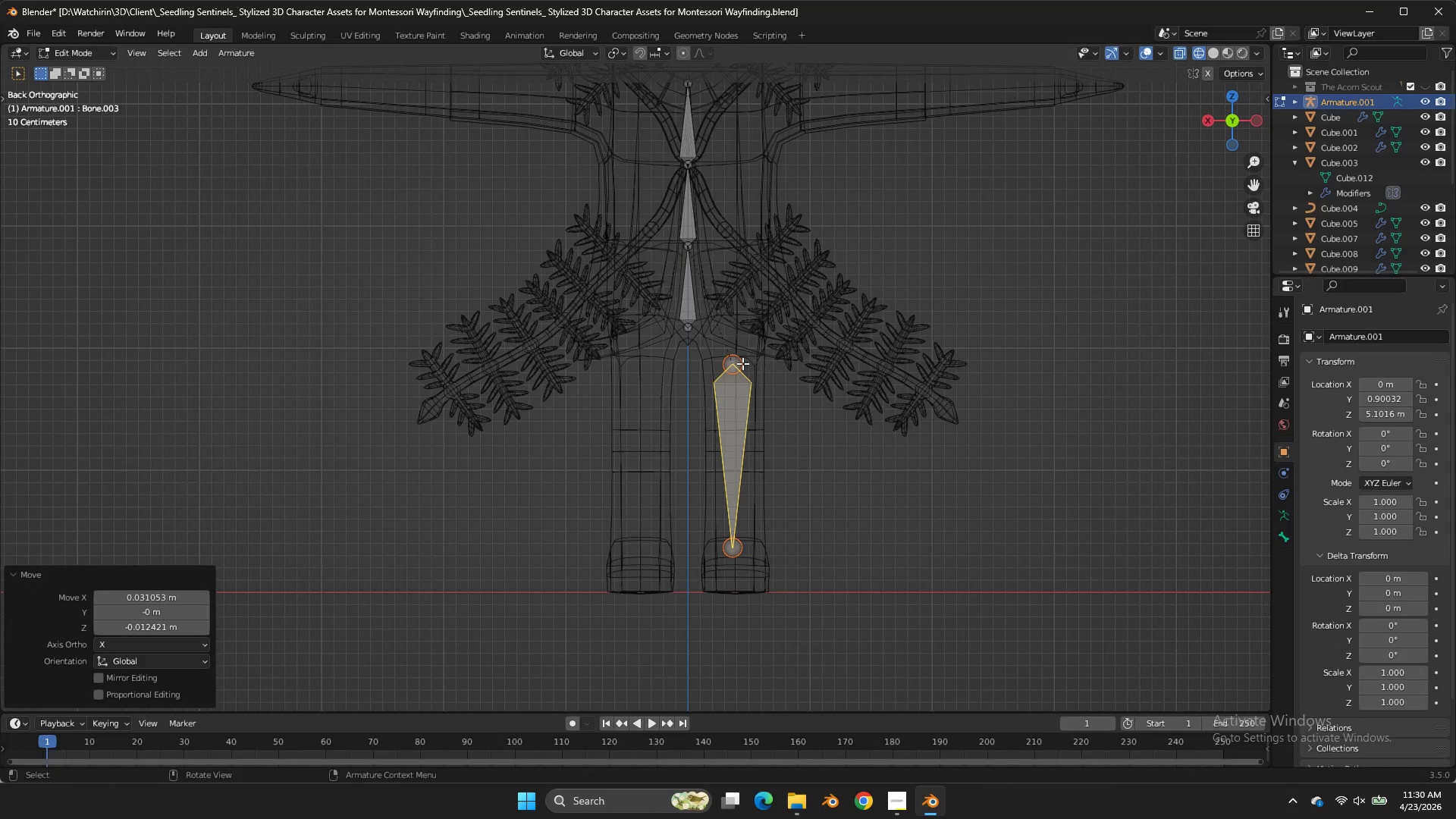 
double_click([742, 363])
 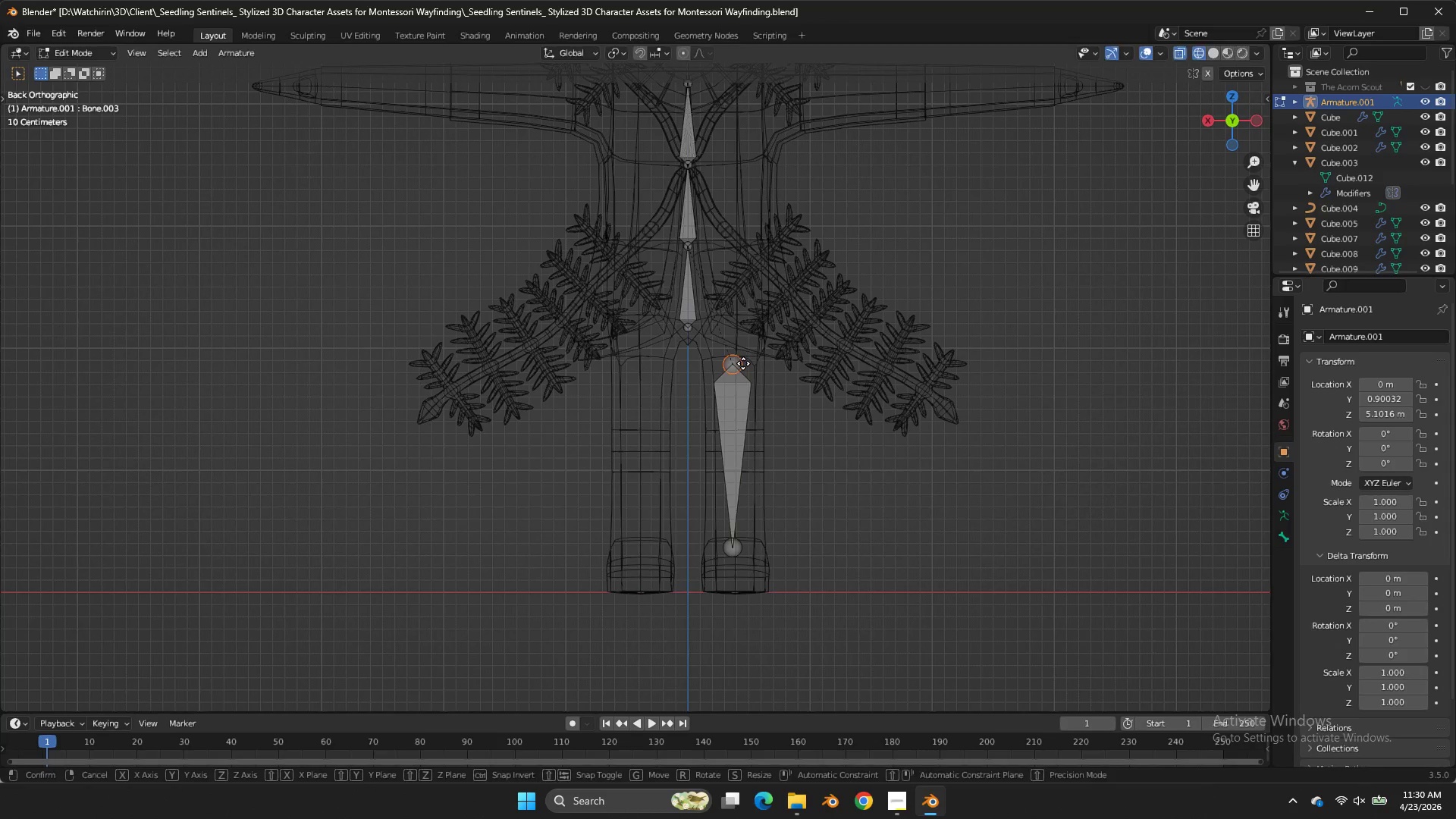 
type(gz)
 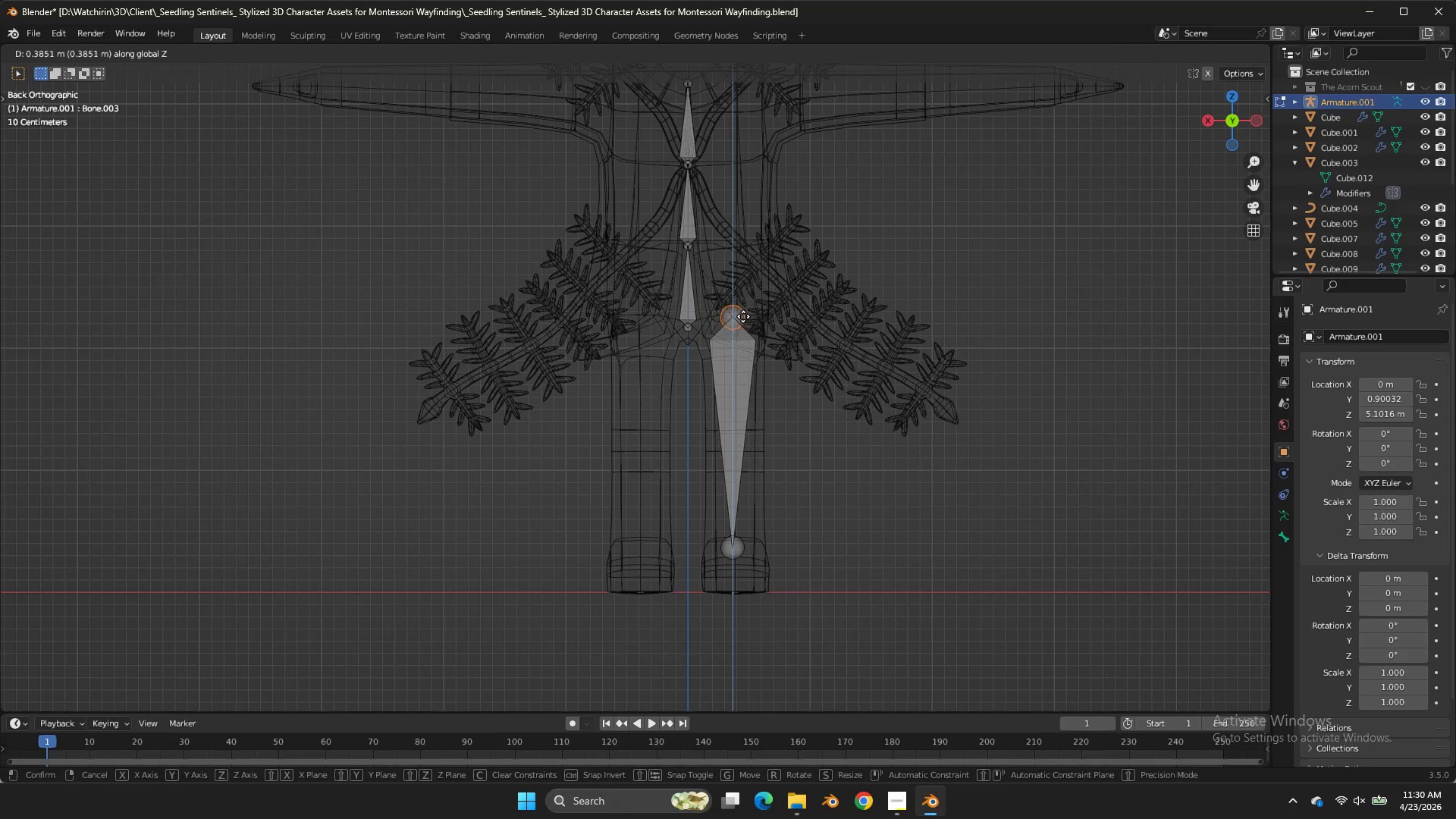 
left_click([743, 316])
 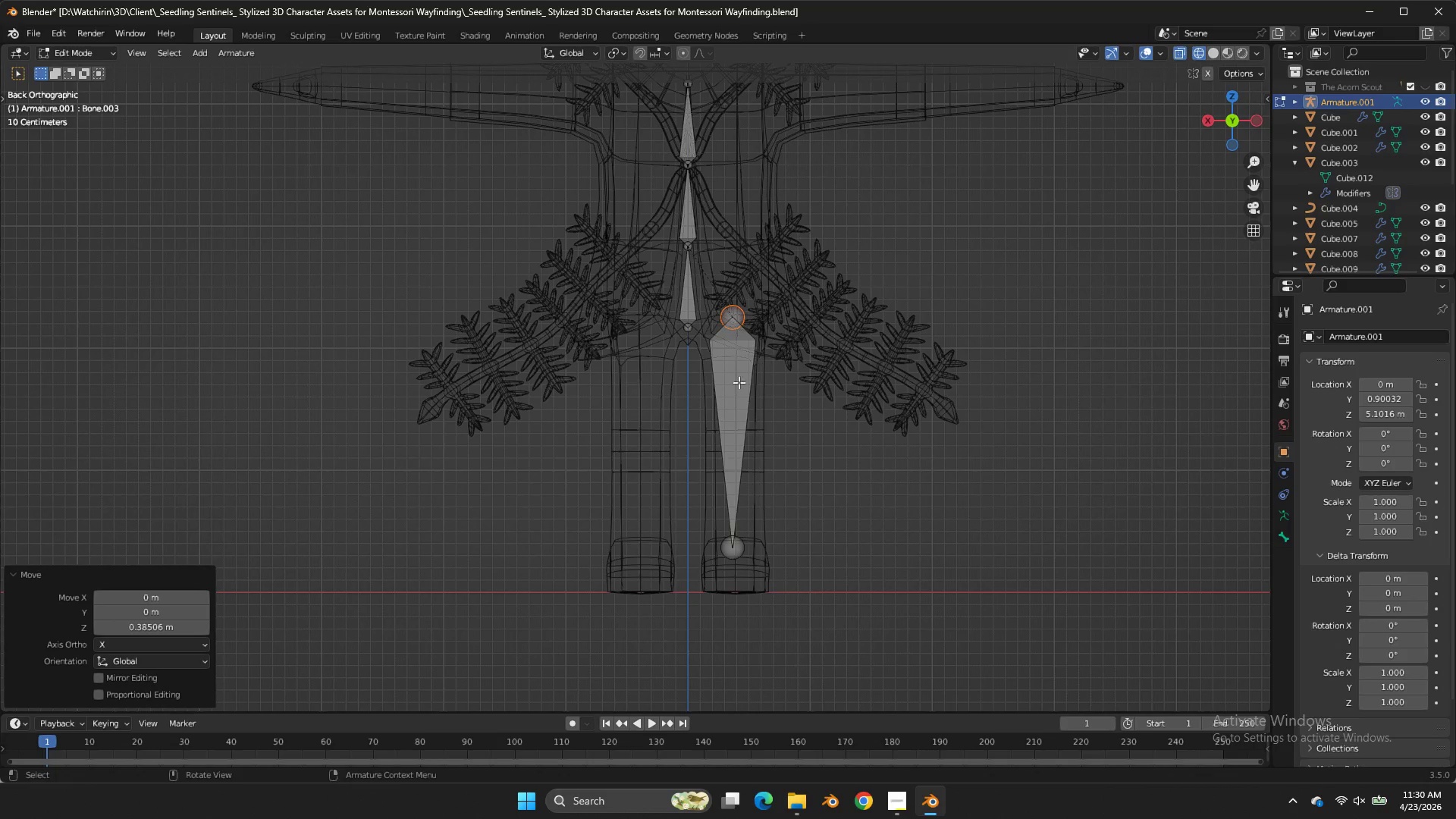 
double_click([736, 385])
 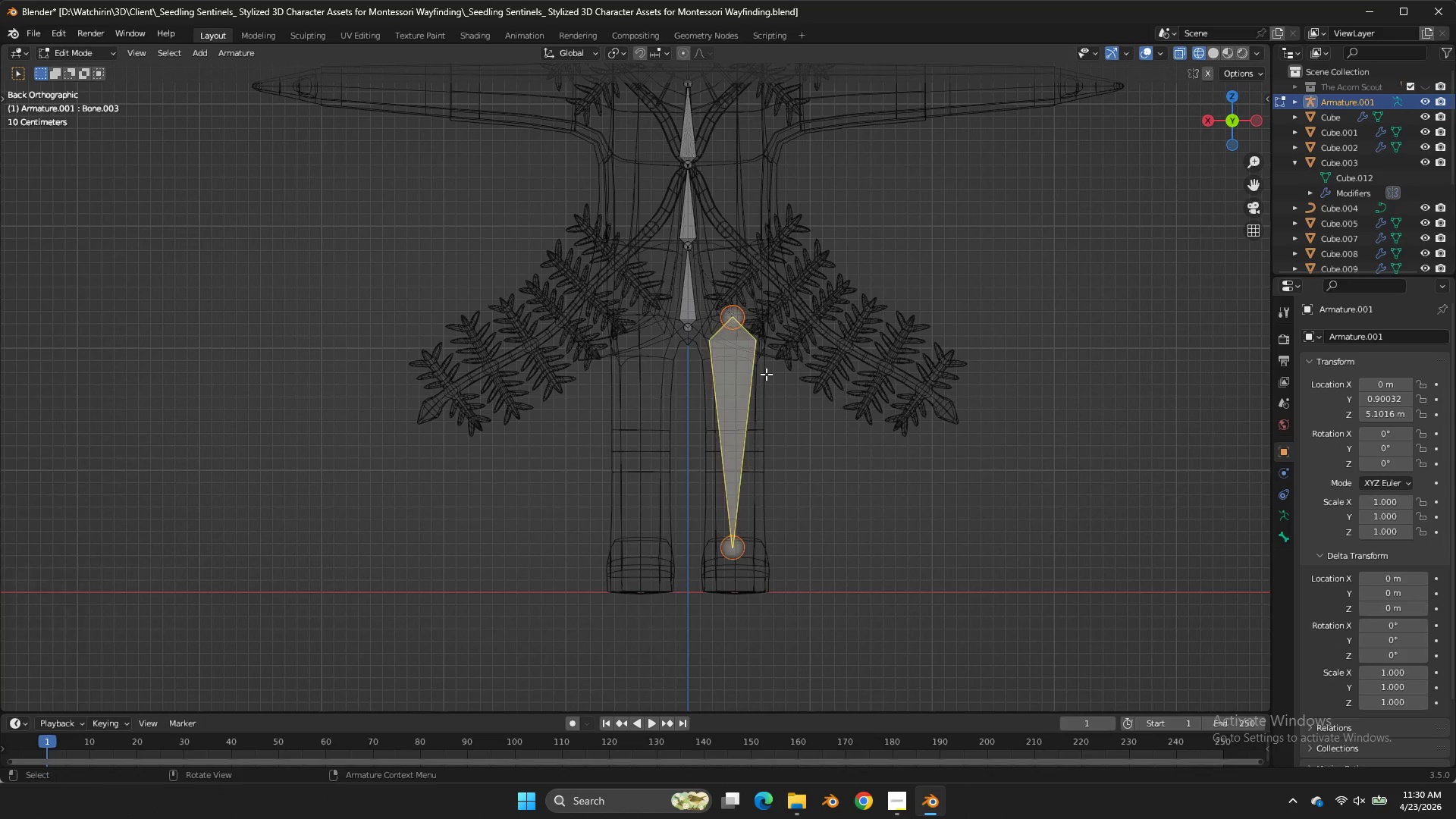 
triple_click([736, 385])
 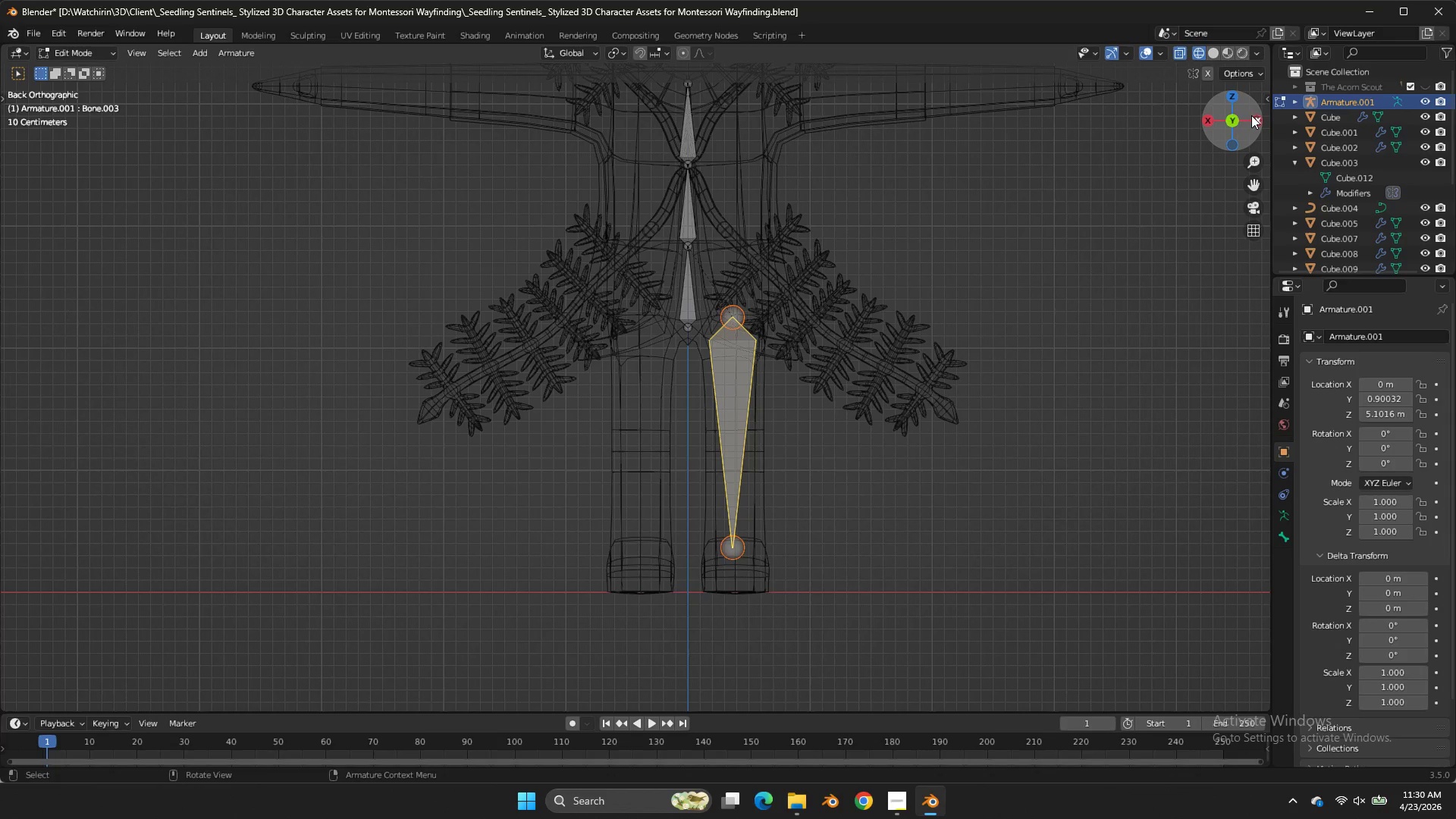 
double_click([1252, 115])
 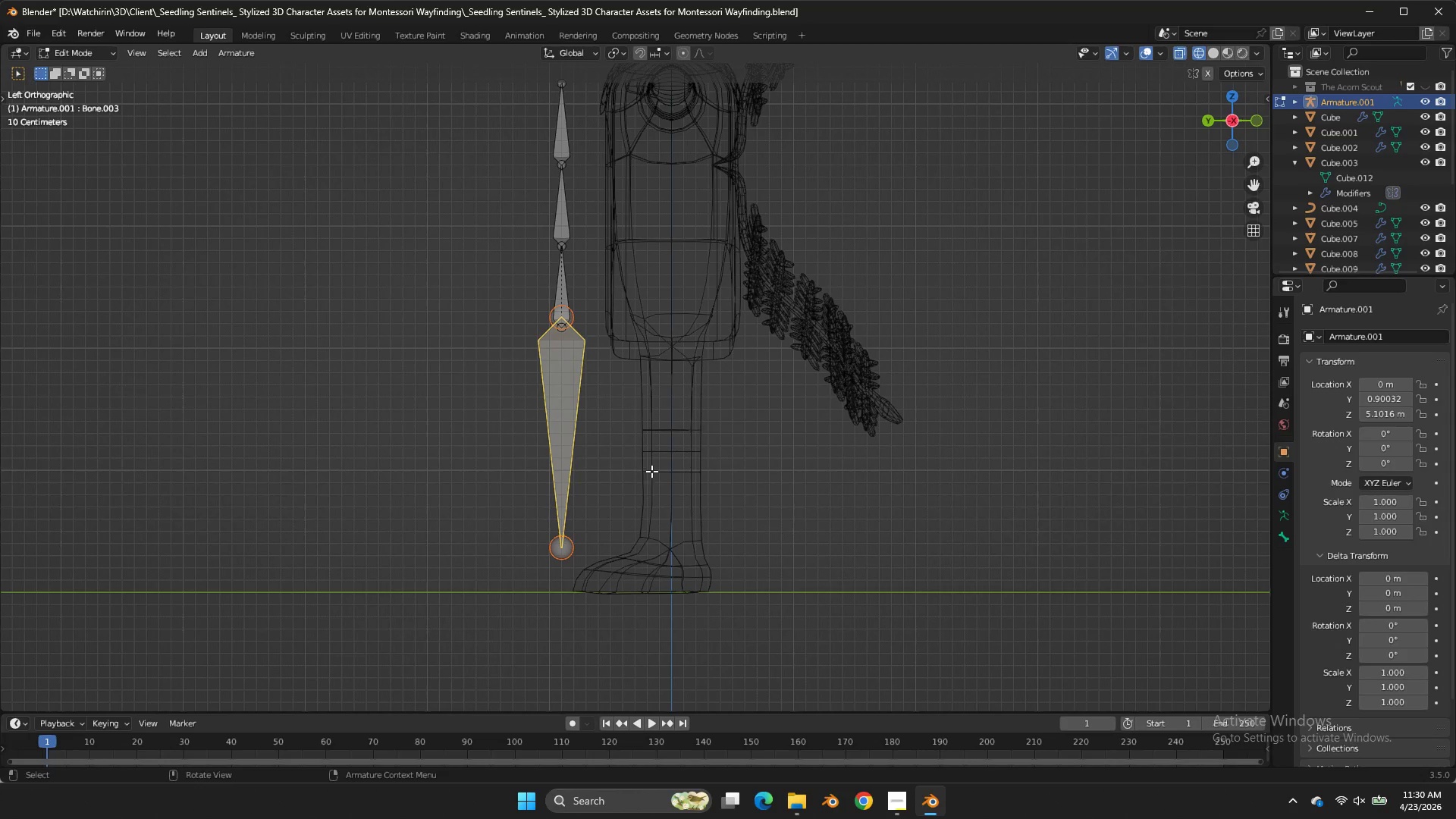 
key(A)
 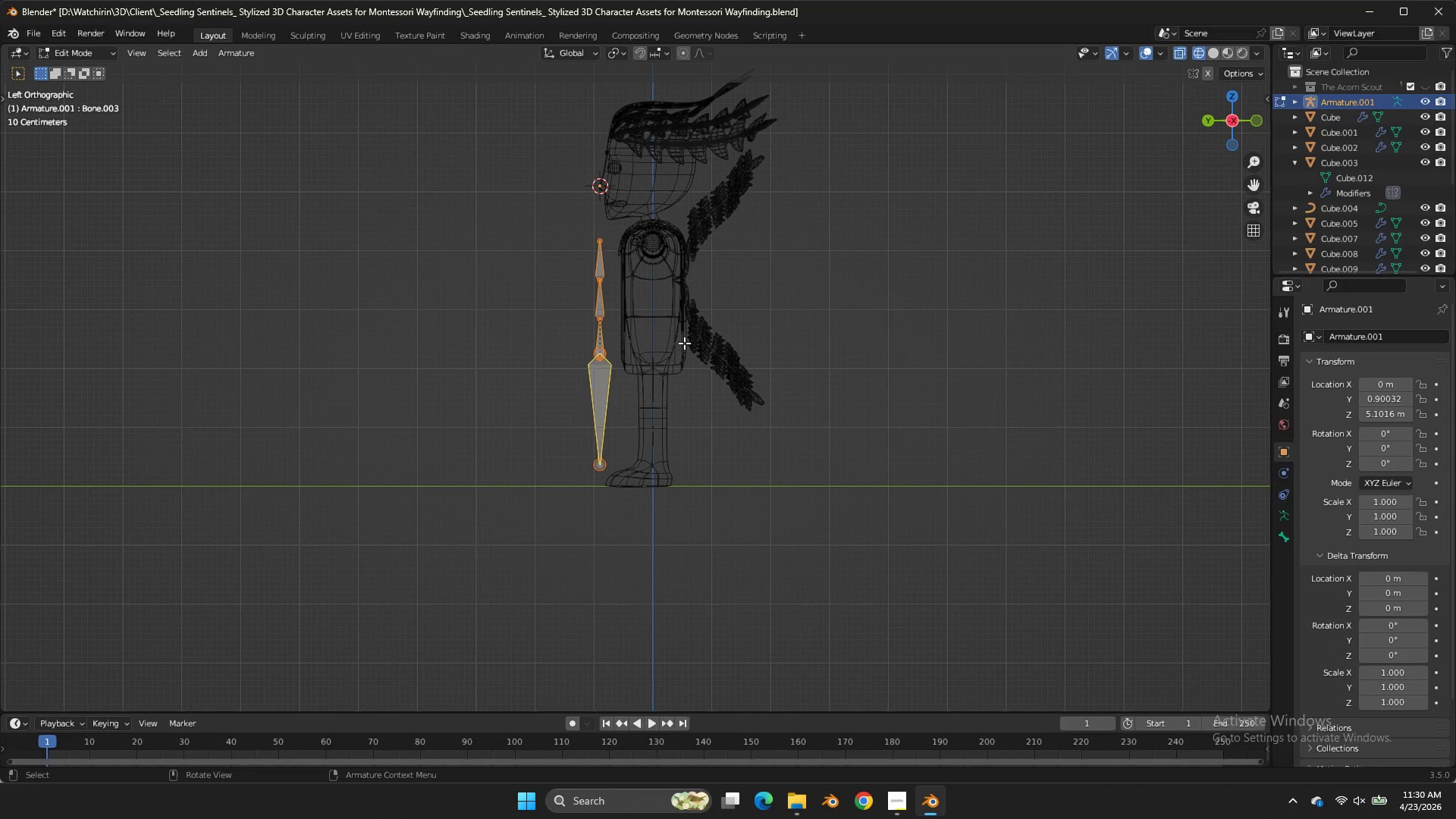 
scroll: coordinate [684, 343], scroll_direction: down, amount: 4.0
 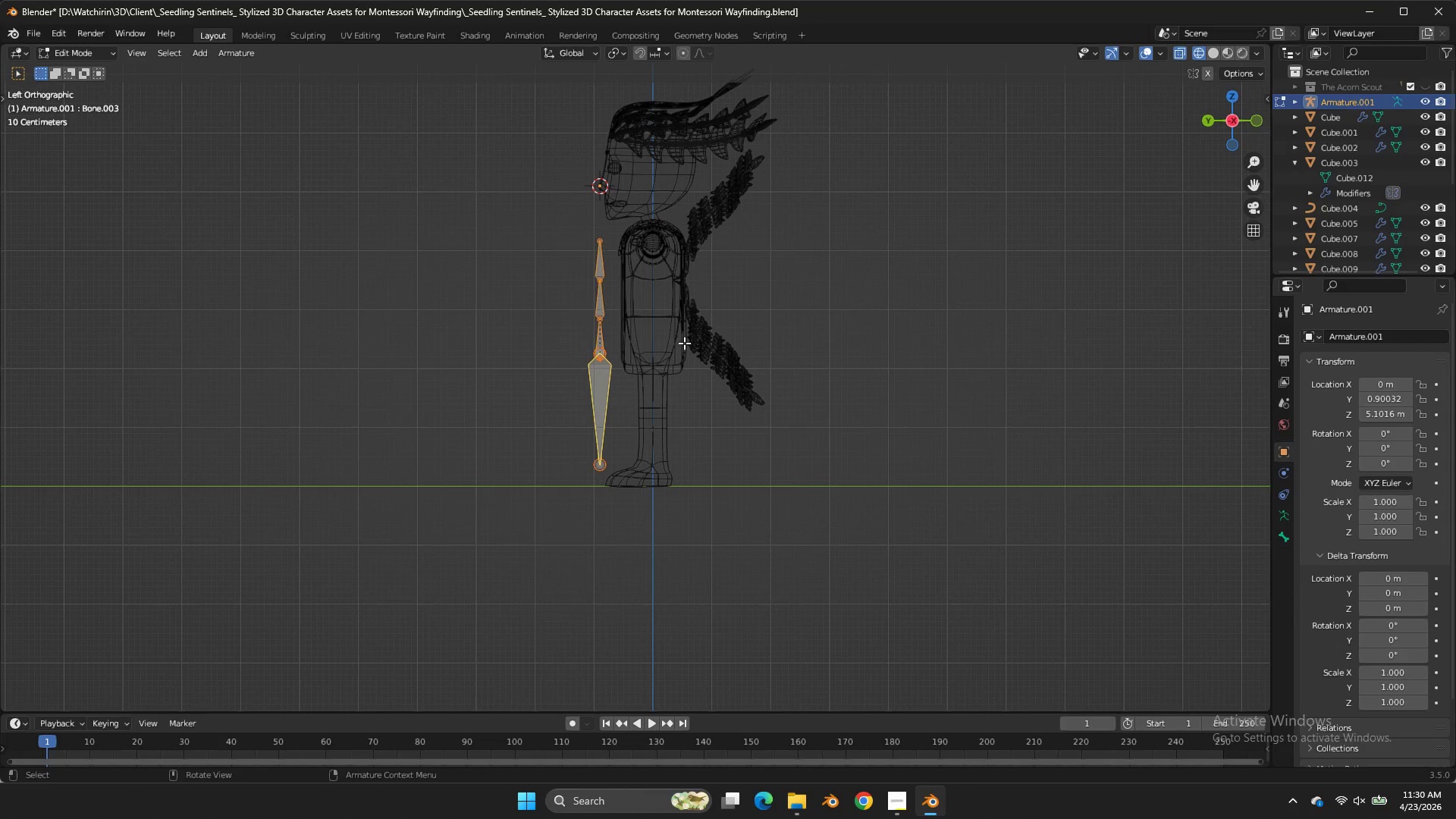 
key(Tab)
 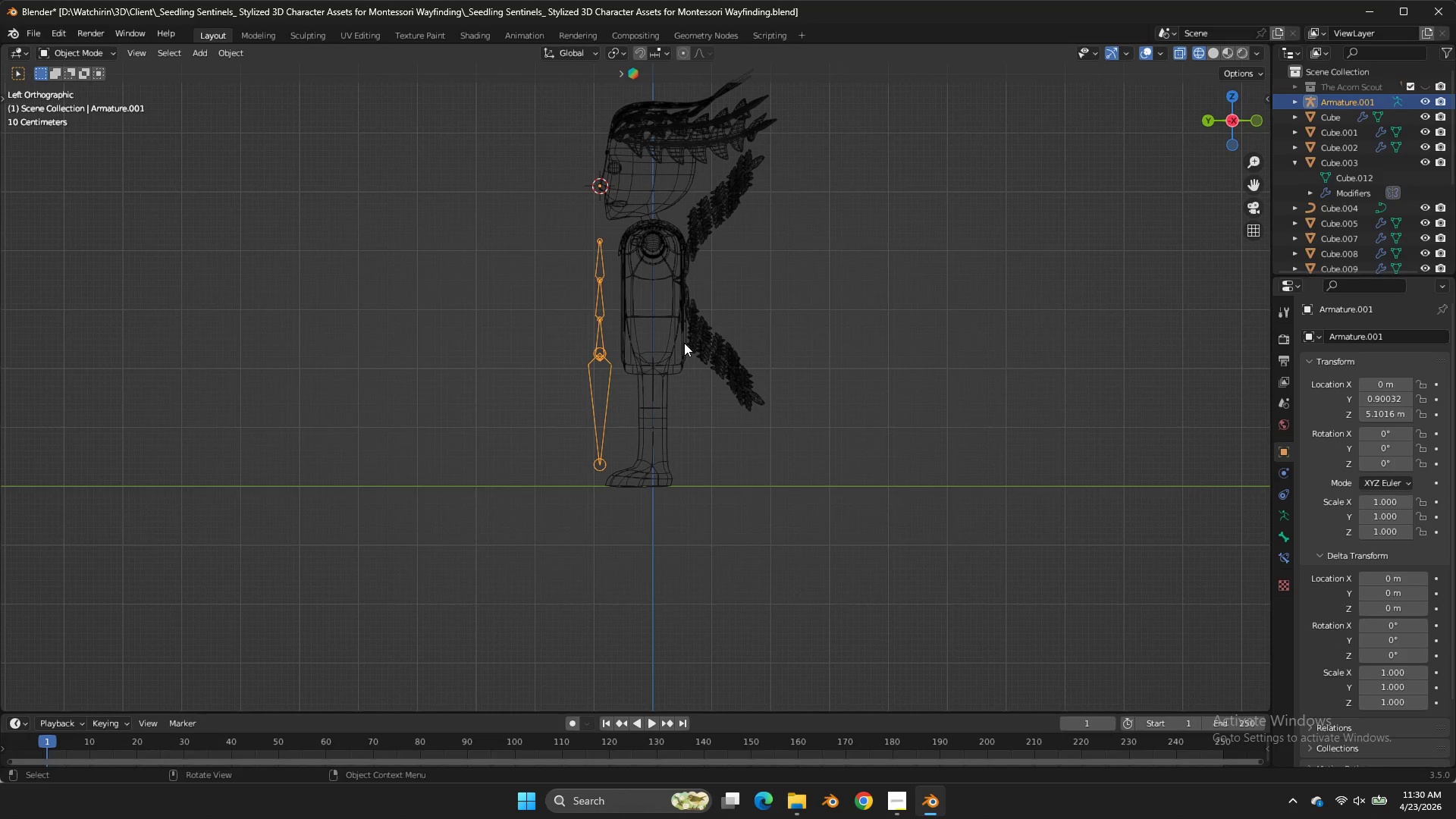 
key(Y)
 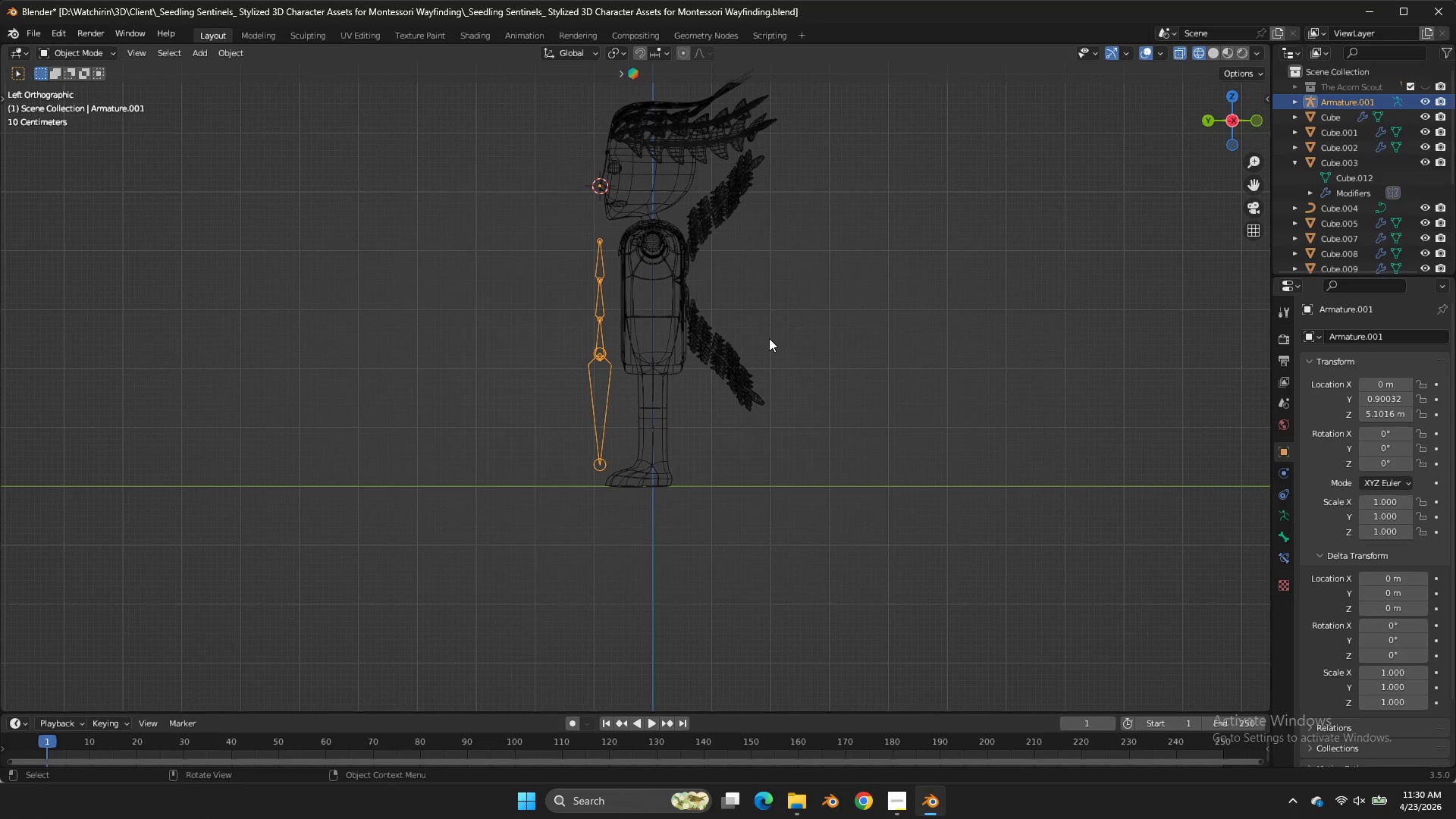 
key(G)
 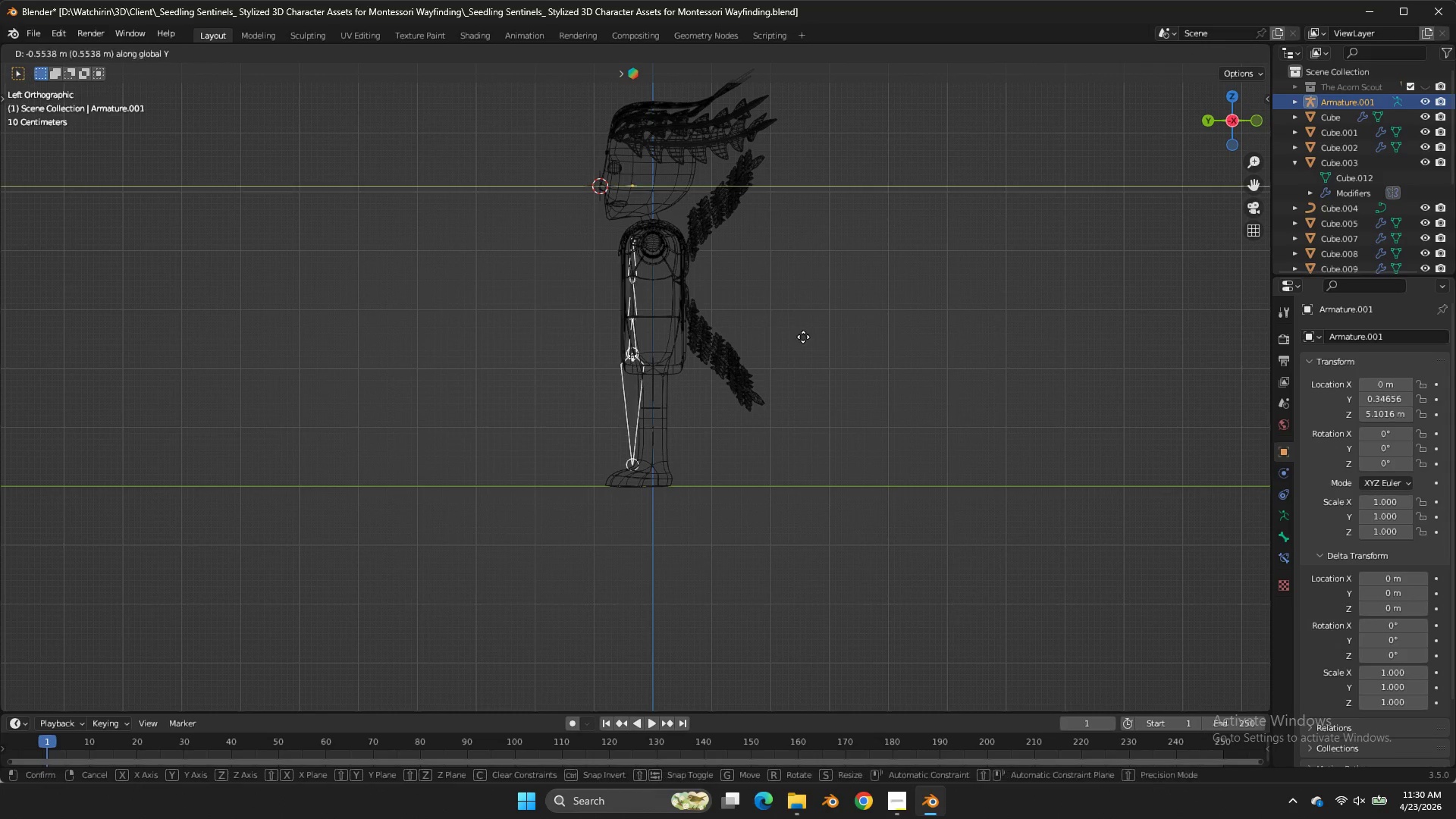 
key(Y)
 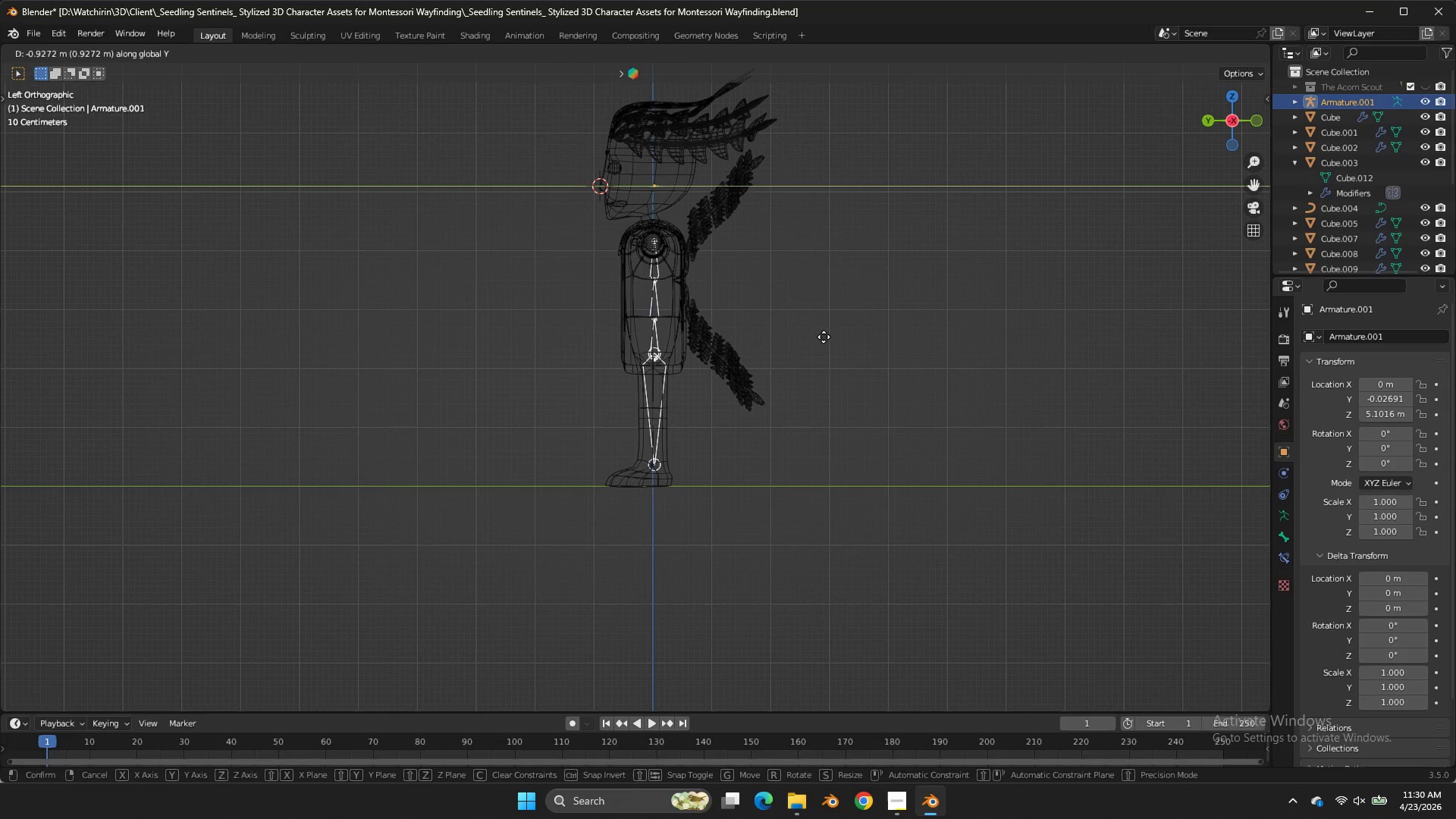 
hold_key(key=ShiftLeft, duration=2.56)
left_click([805, 338])
 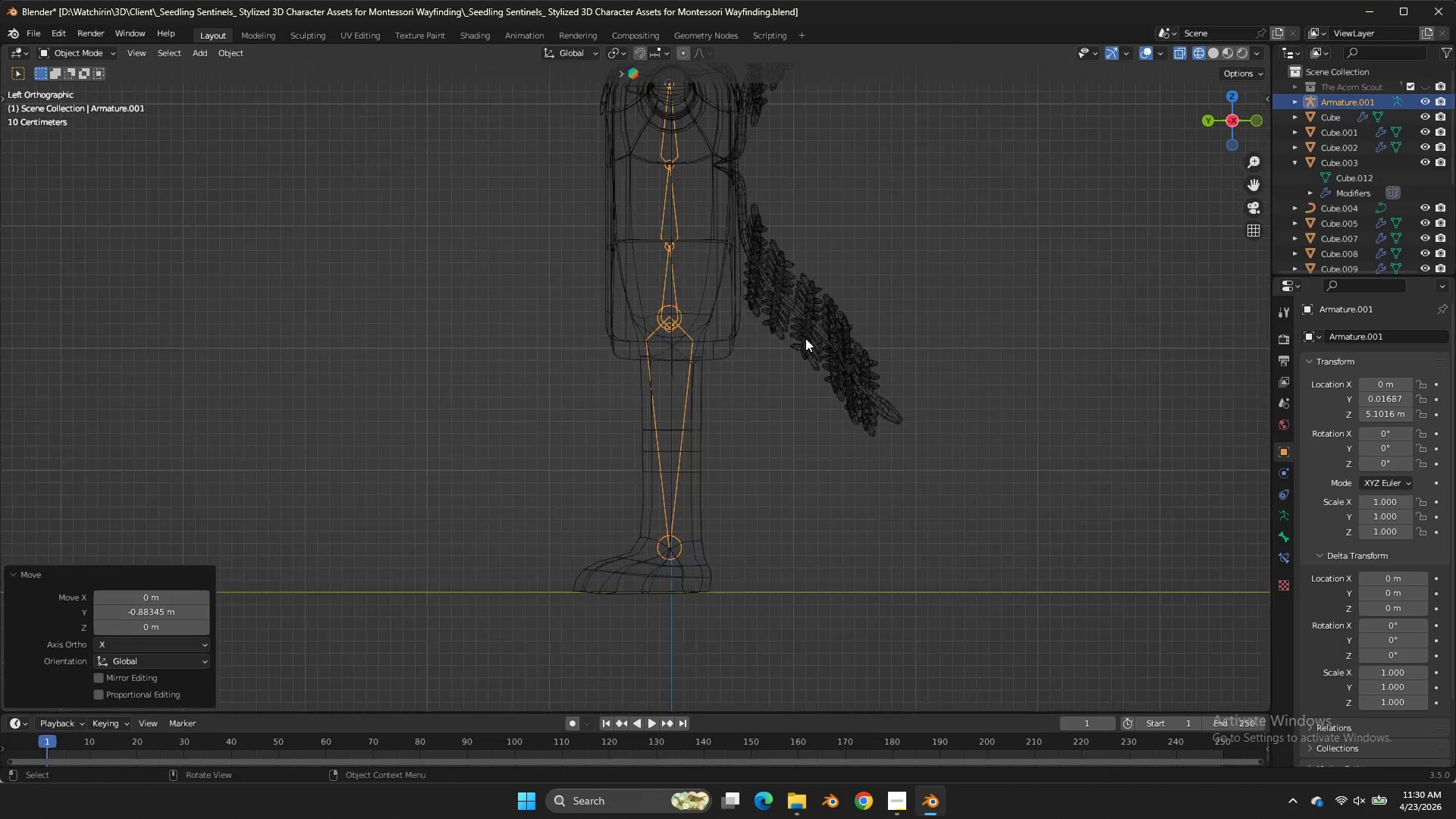 
scroll: coordinate [868, 297], scroll_direction: up, amount: 8.0
 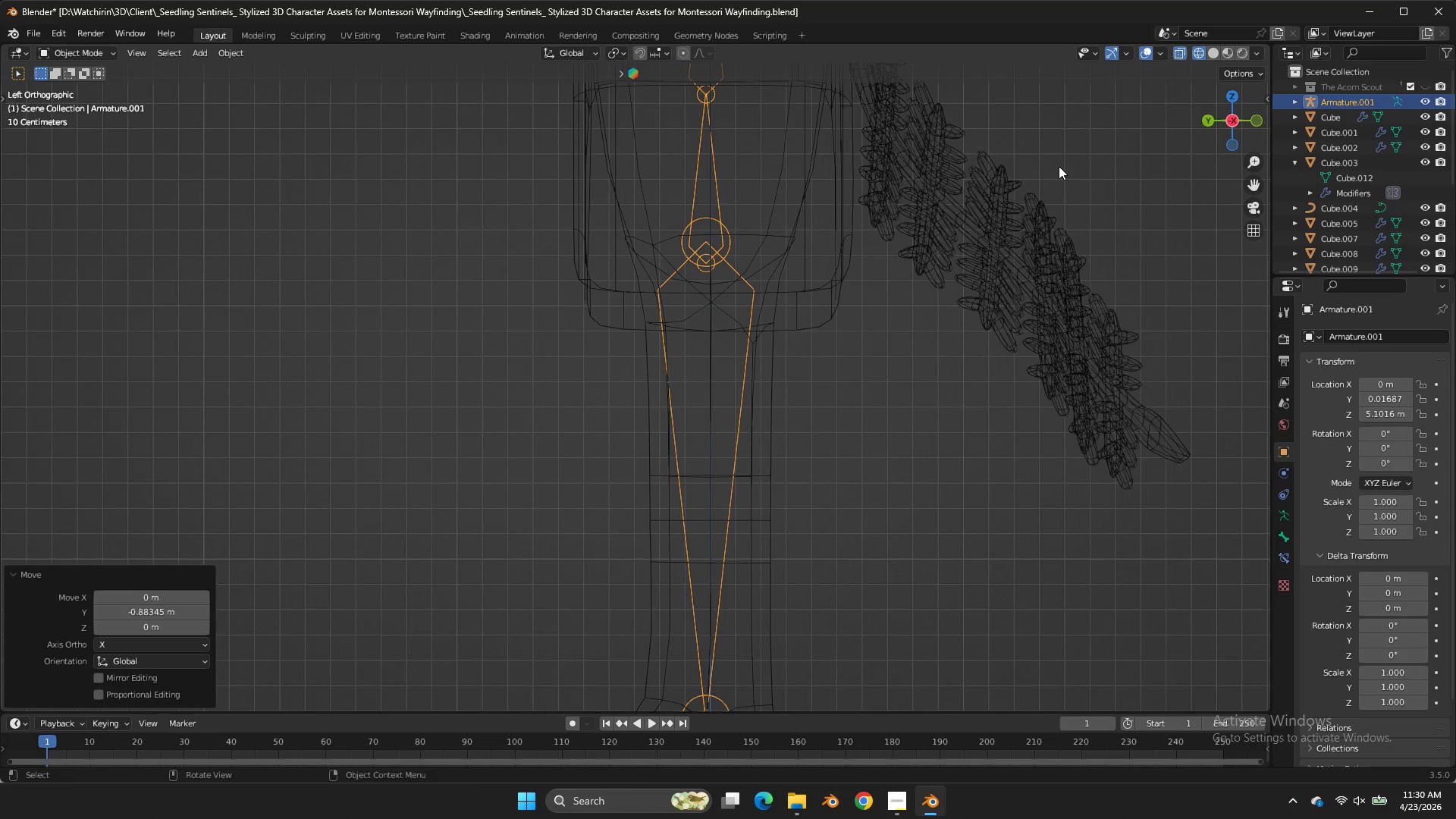 
type(gy)
 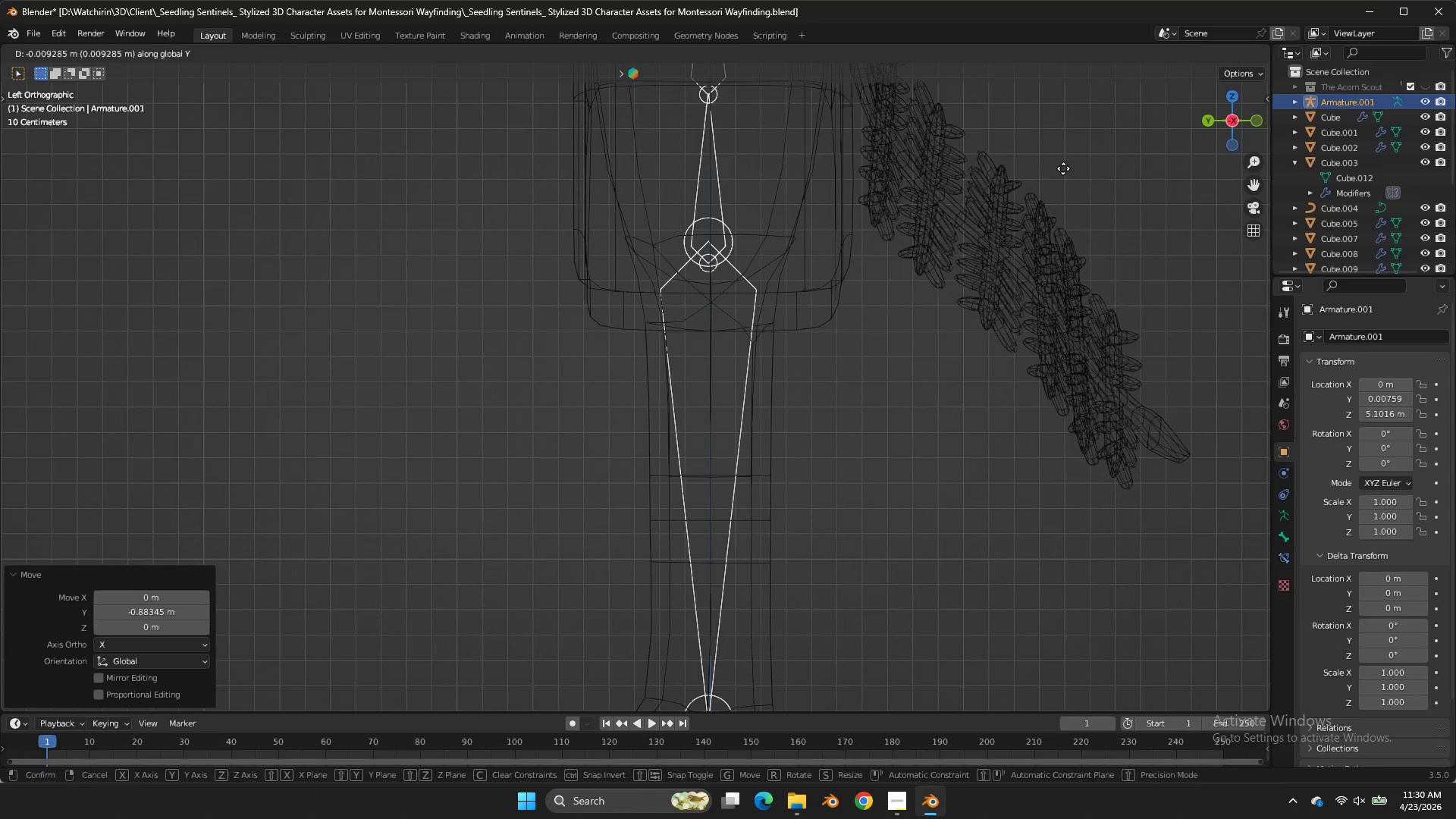 
hold_key(key=ShiftLeft, duration=0.78)
left_click([1081, 168])
 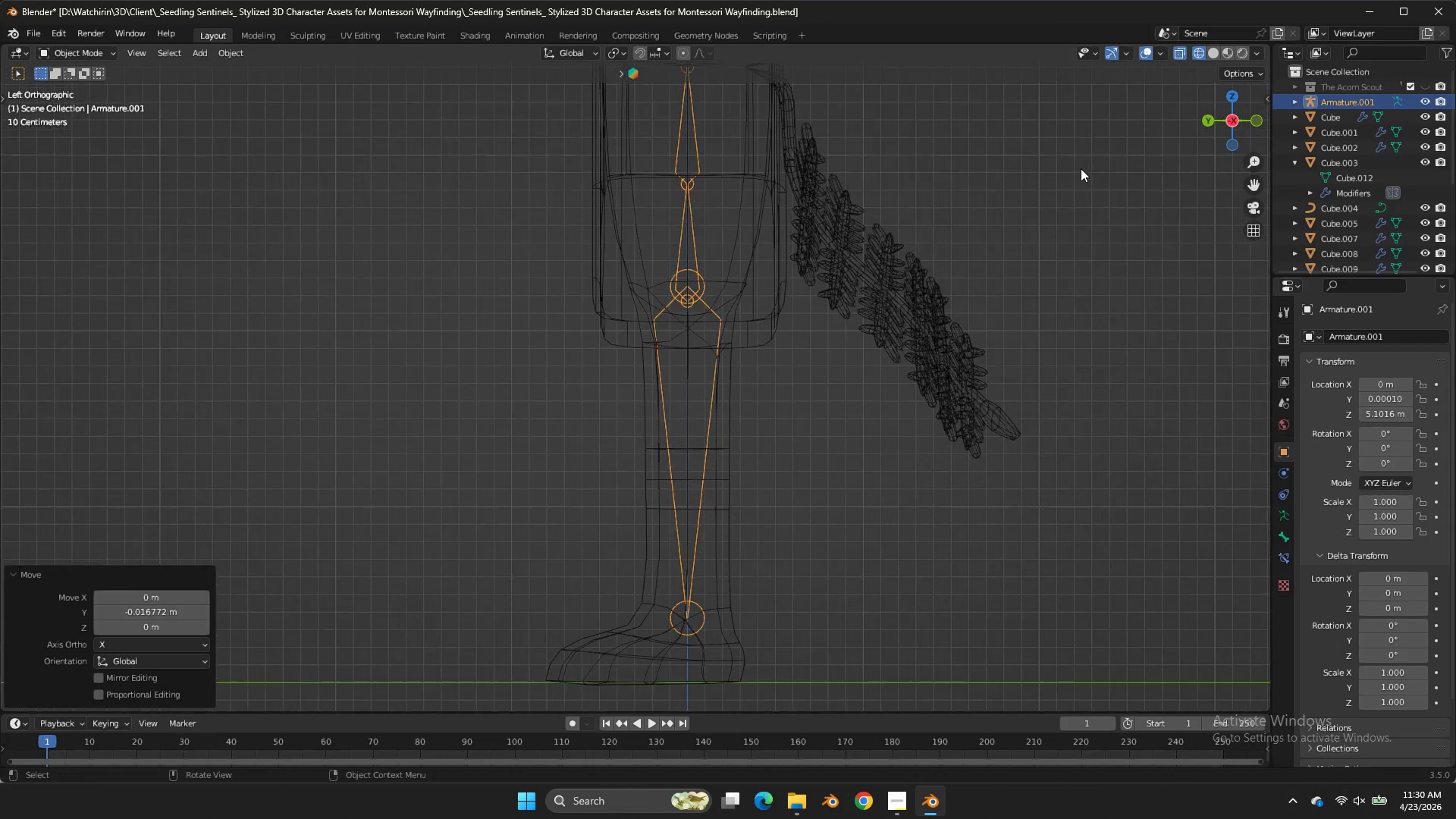 
key(Control+ControlLeft)
 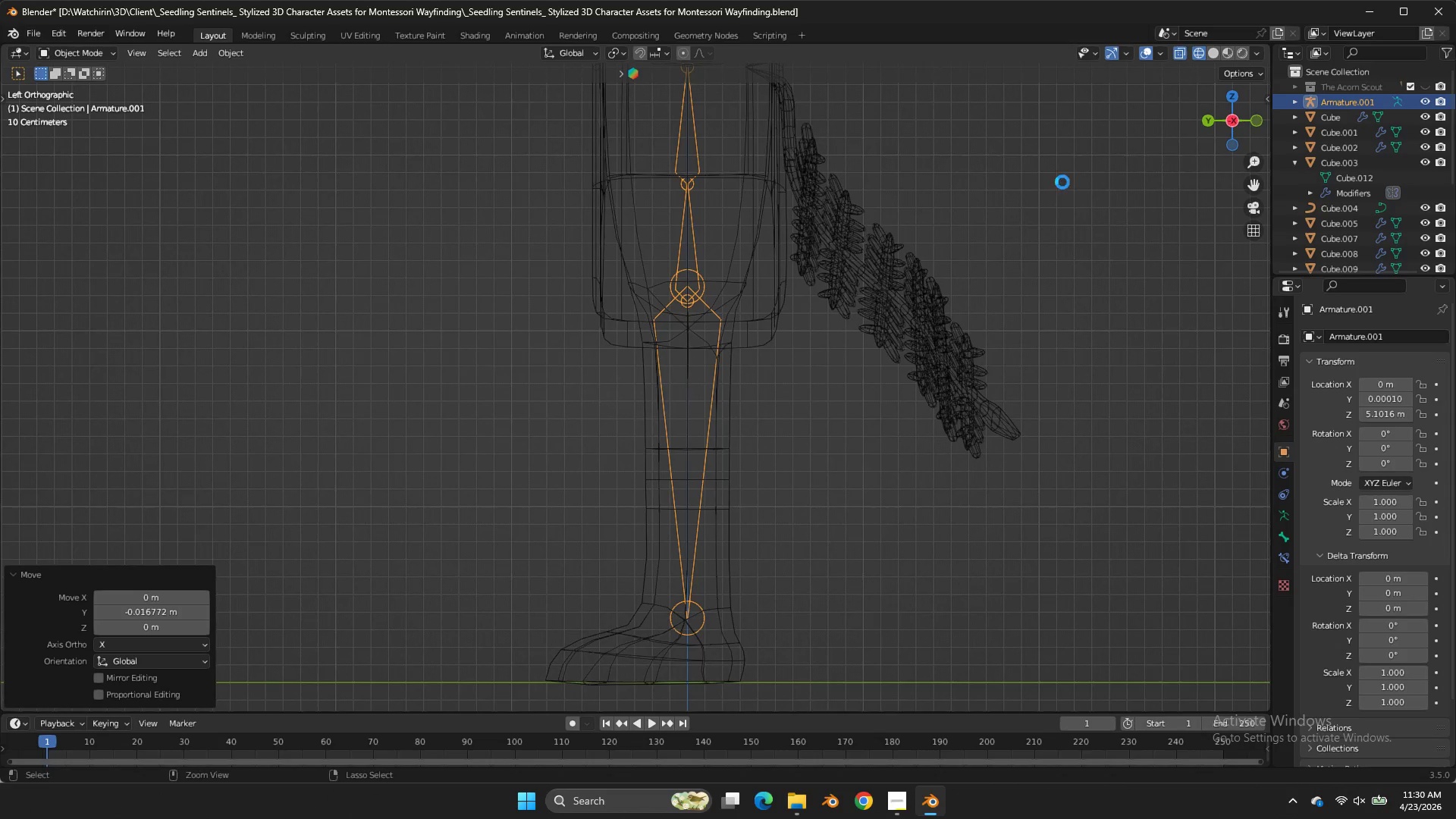 
scroll: coordinate [1081, 168], scroll_direction: down, amount: 2.0
 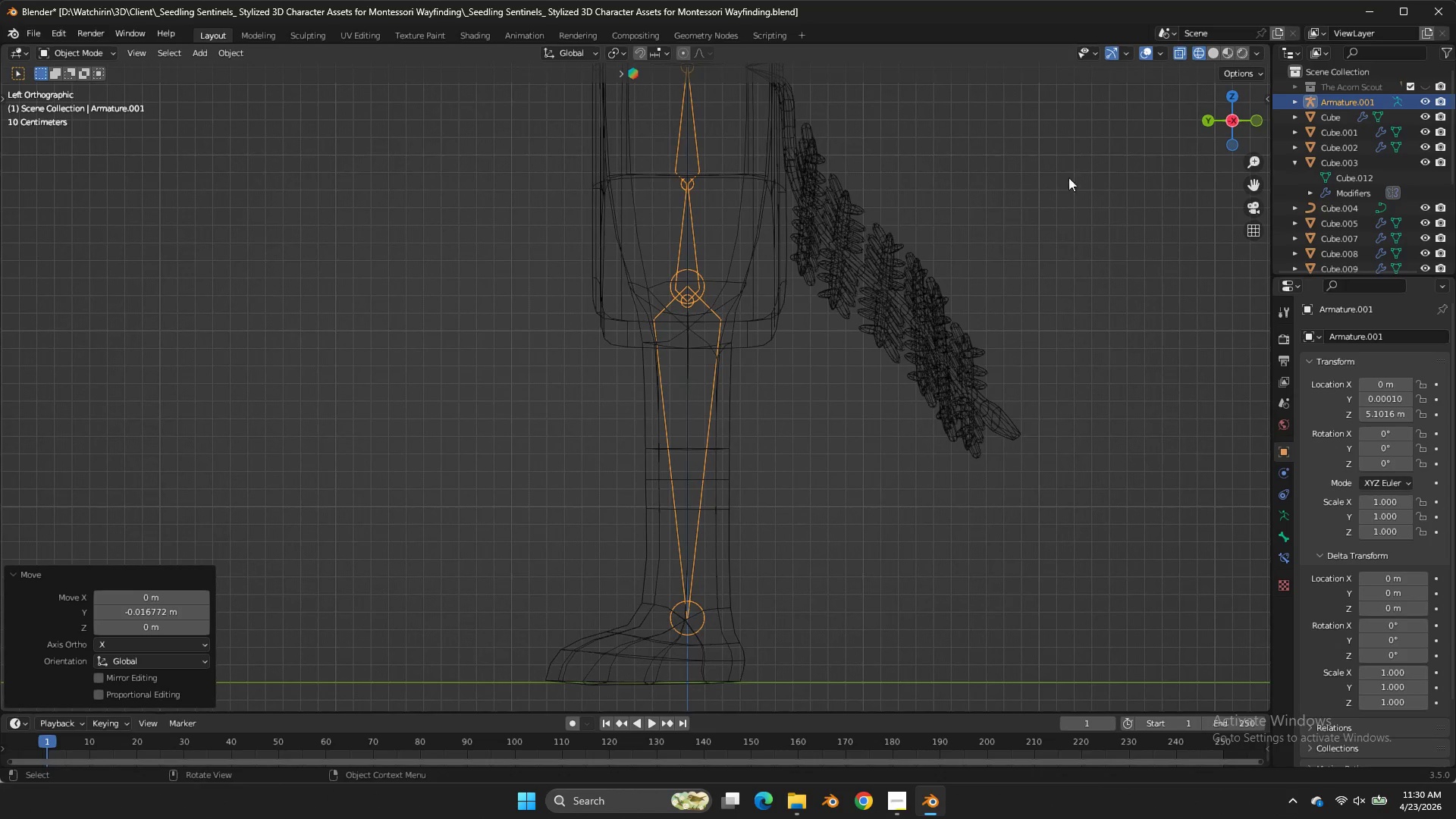 
key(Control+S)
 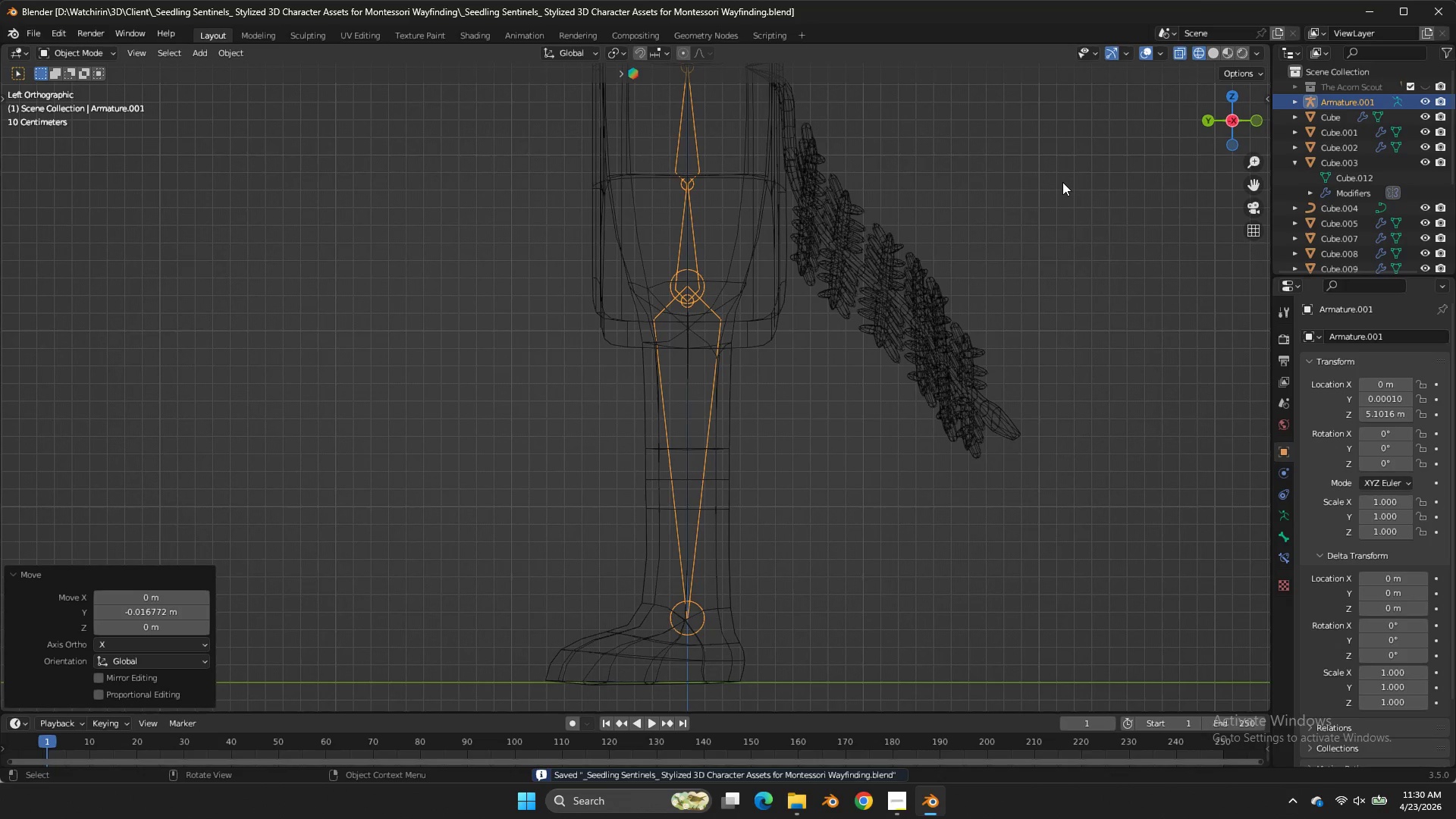 
wait(9.31)
 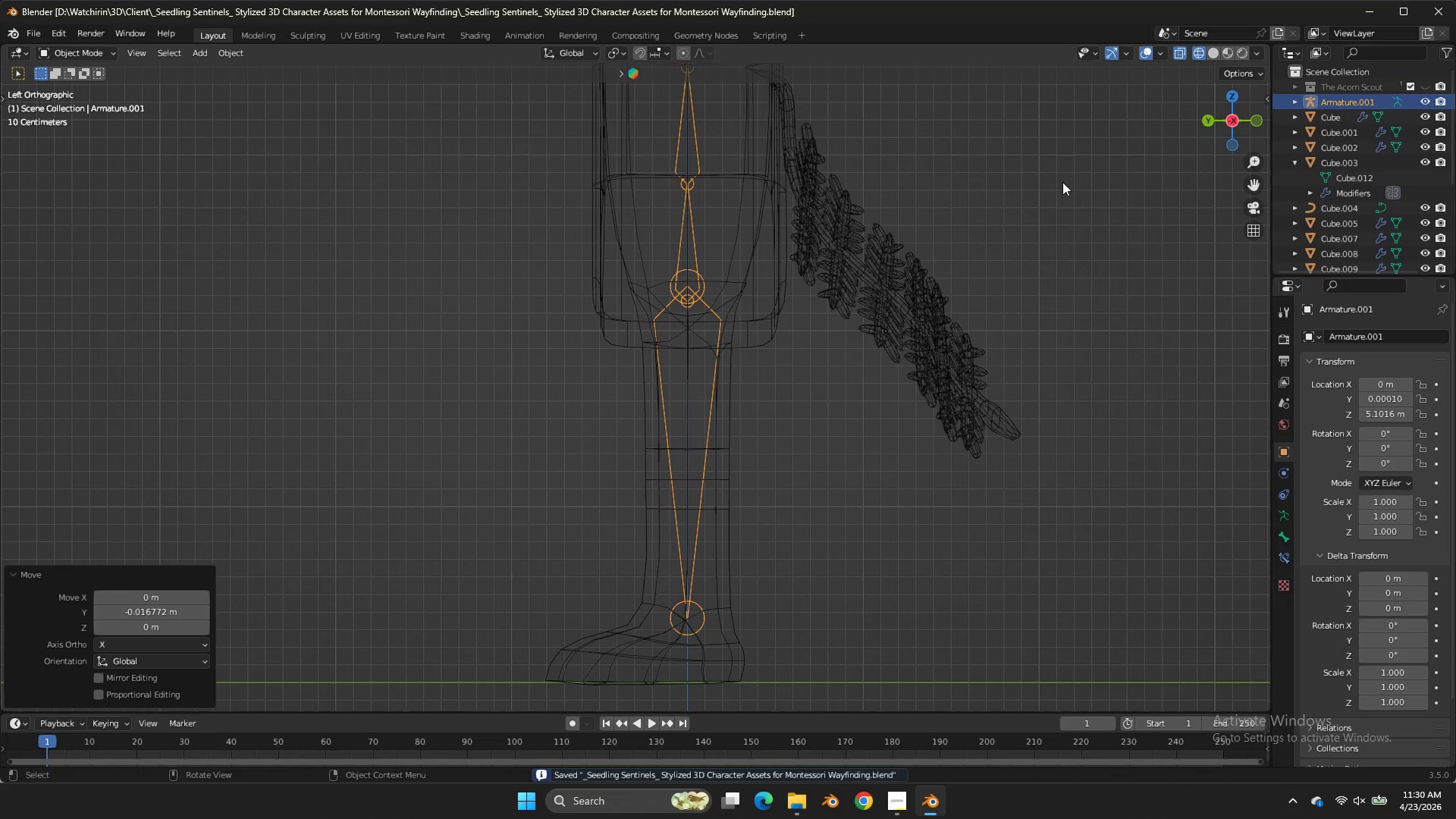 
double_click([1202, 118])
 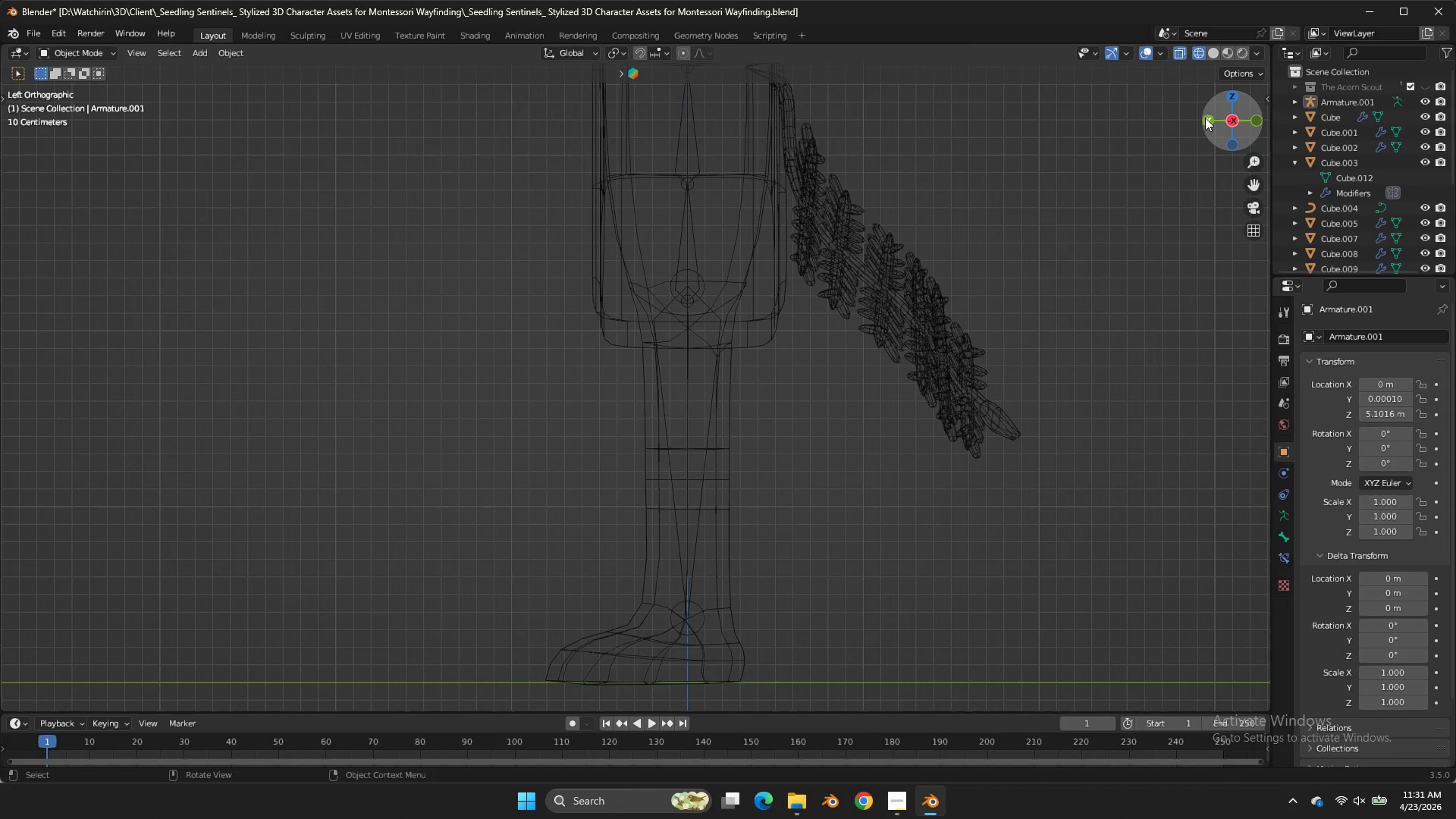 
triple_click([1205, 118])
 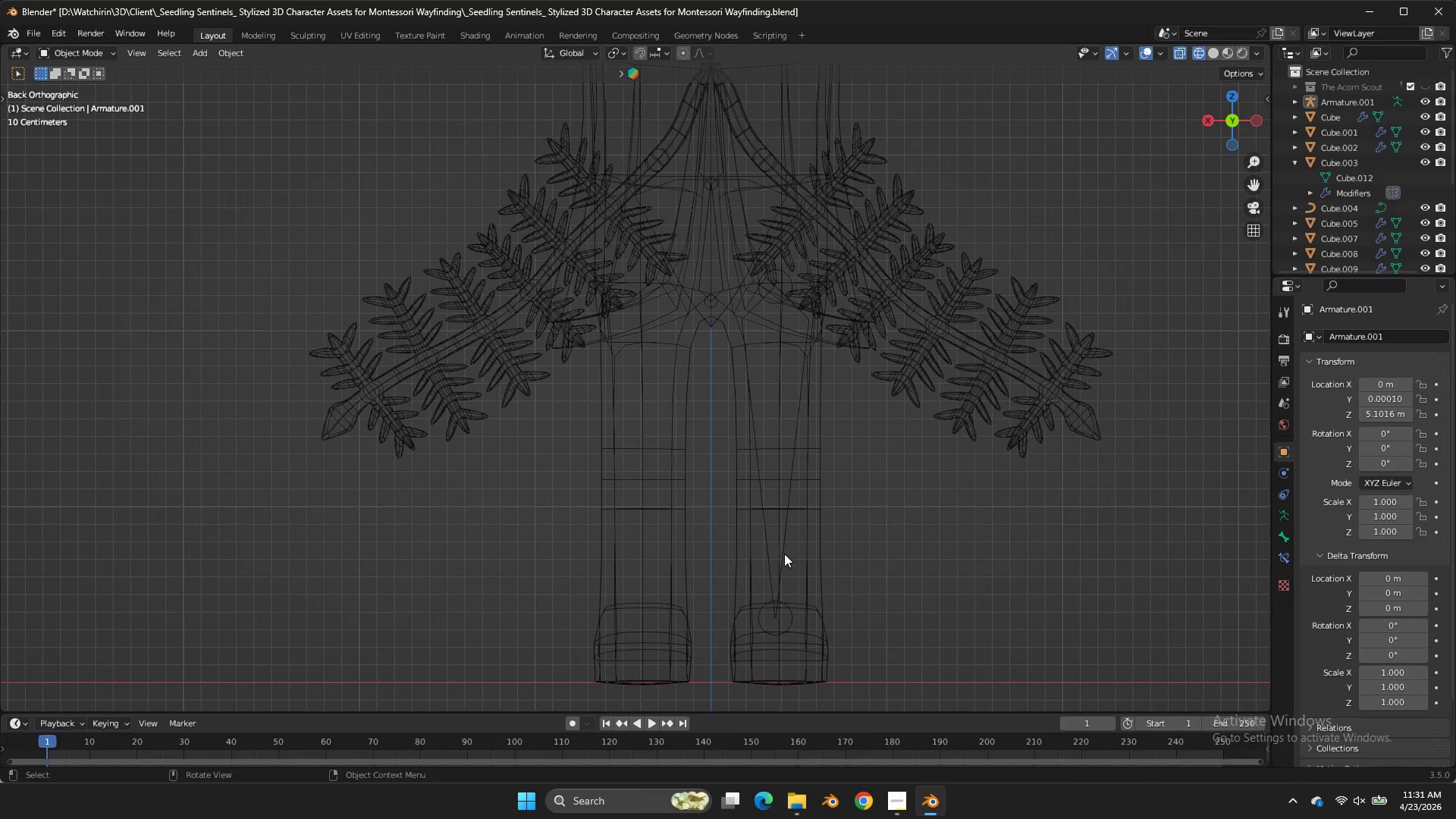 
double_click([786, 554])
 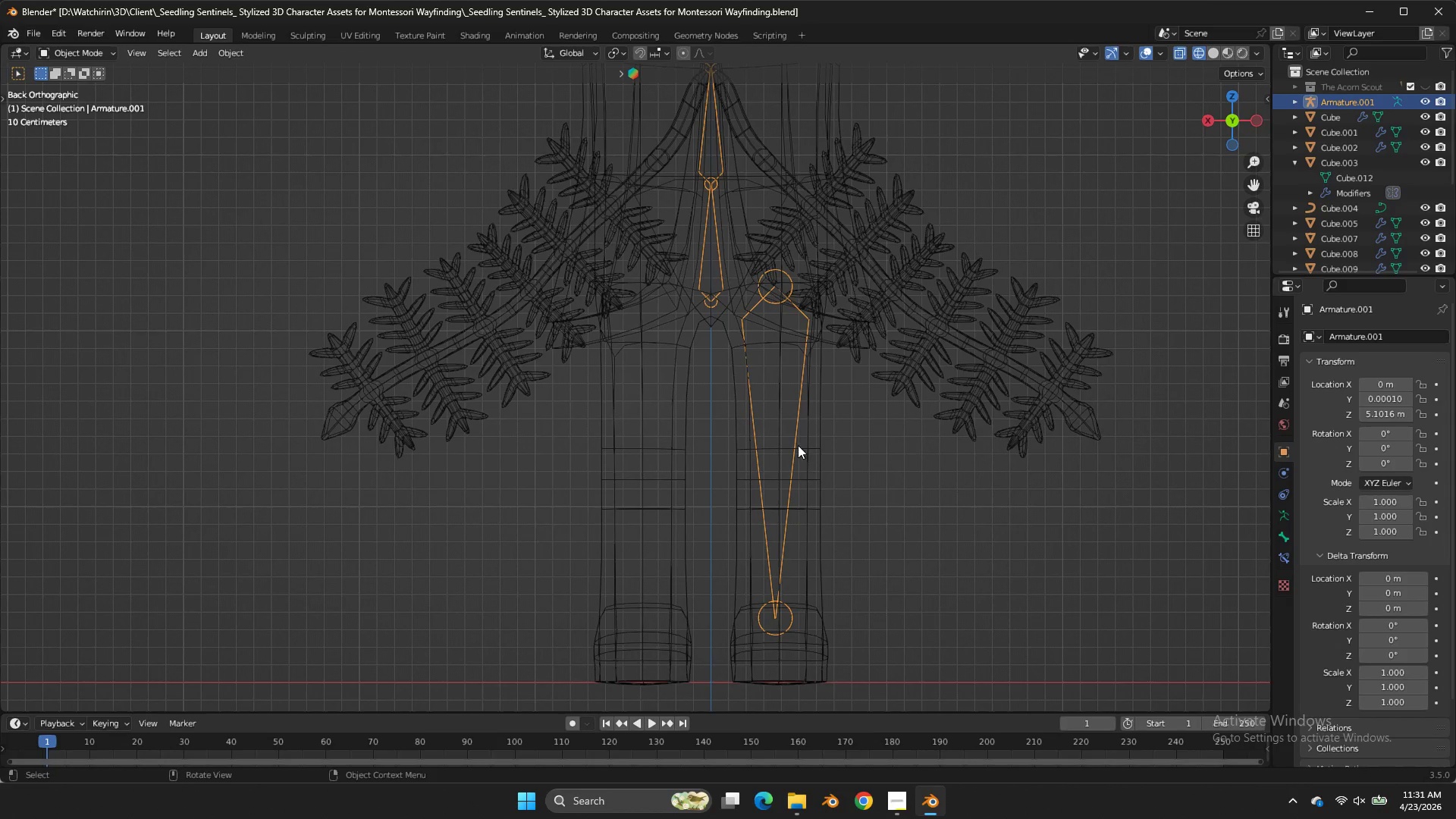 
key(Tab)
 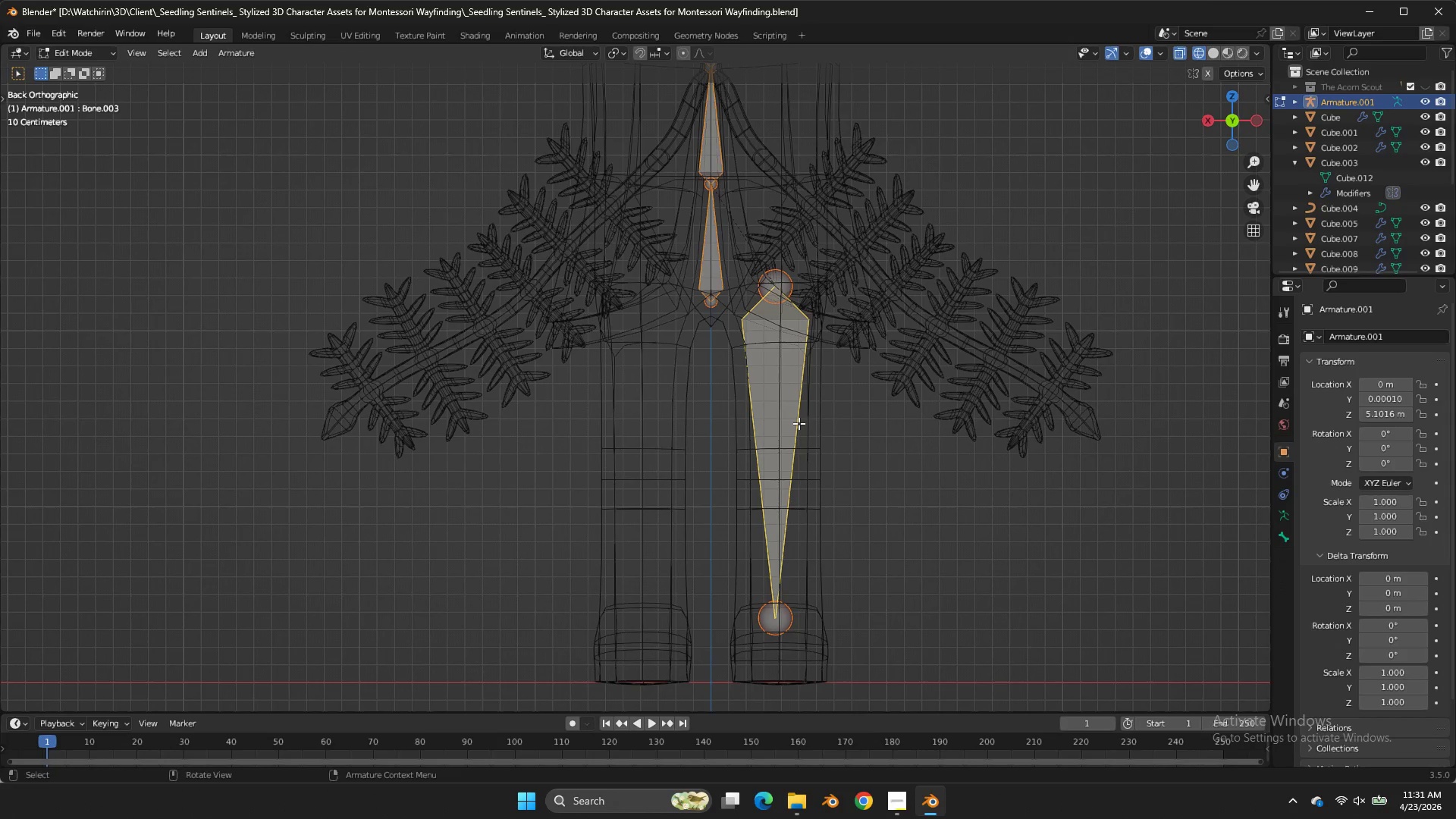 
double_click([799, 423])
 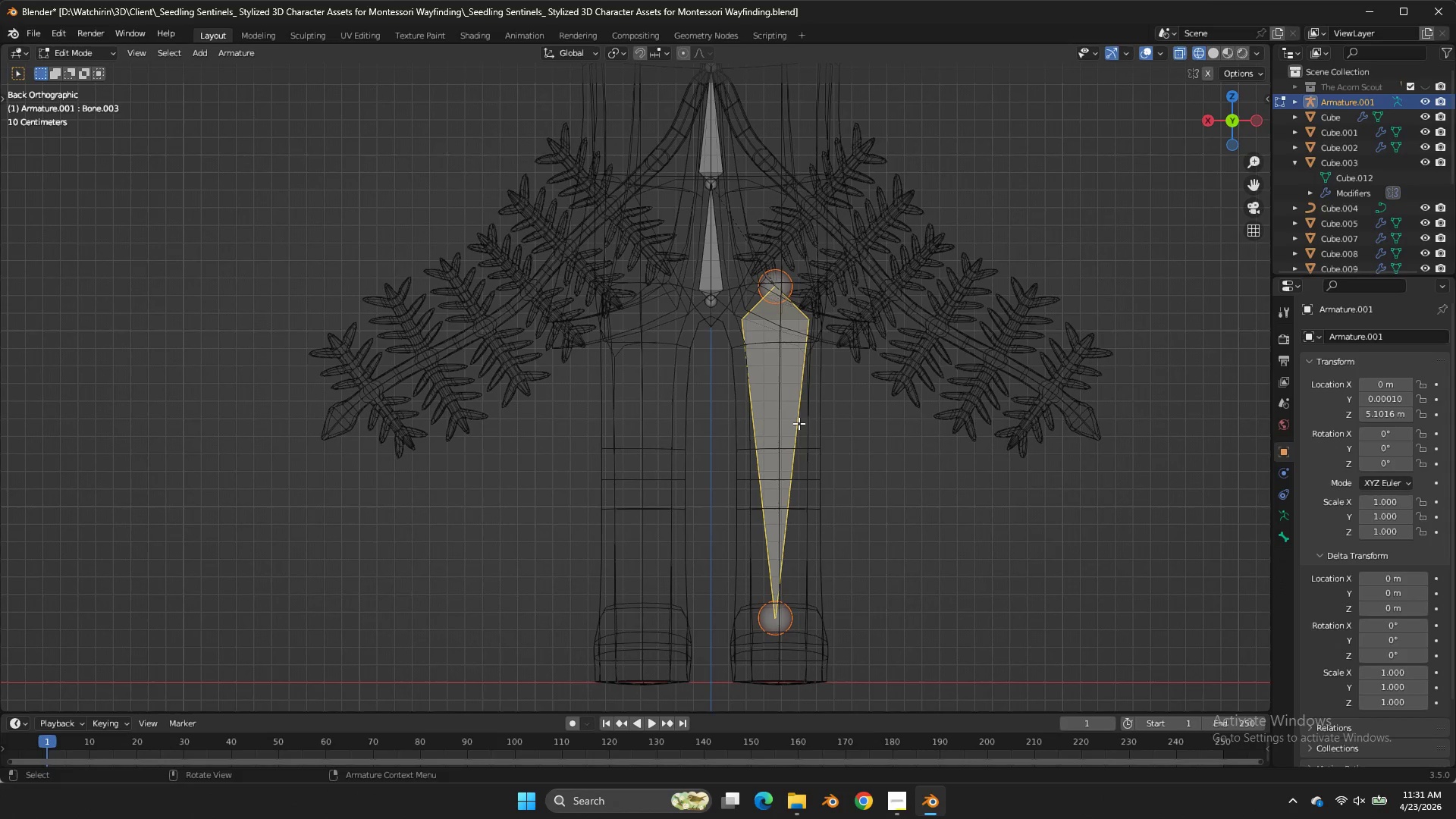 
type(sx00)
 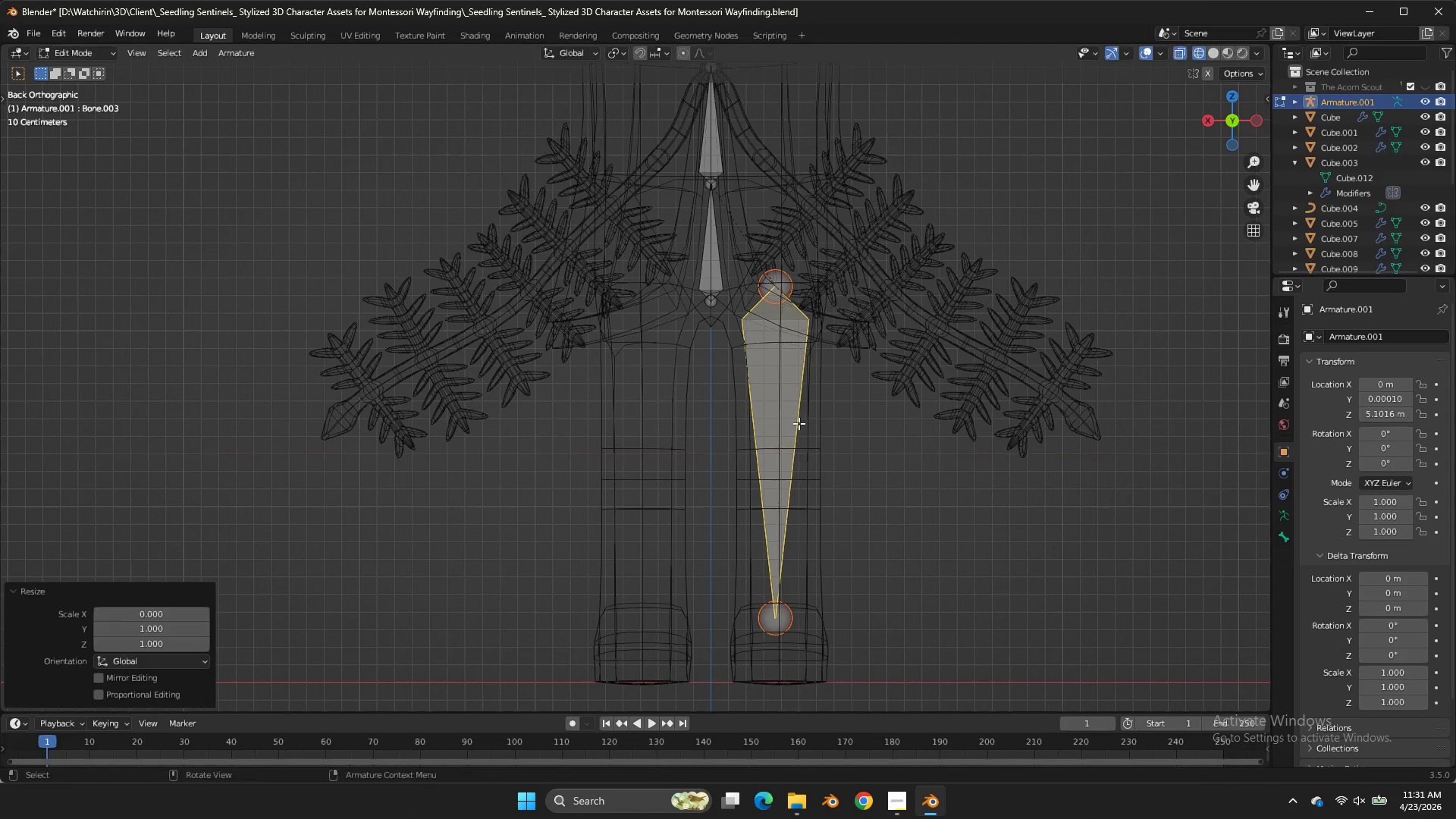 
key(Enter)
 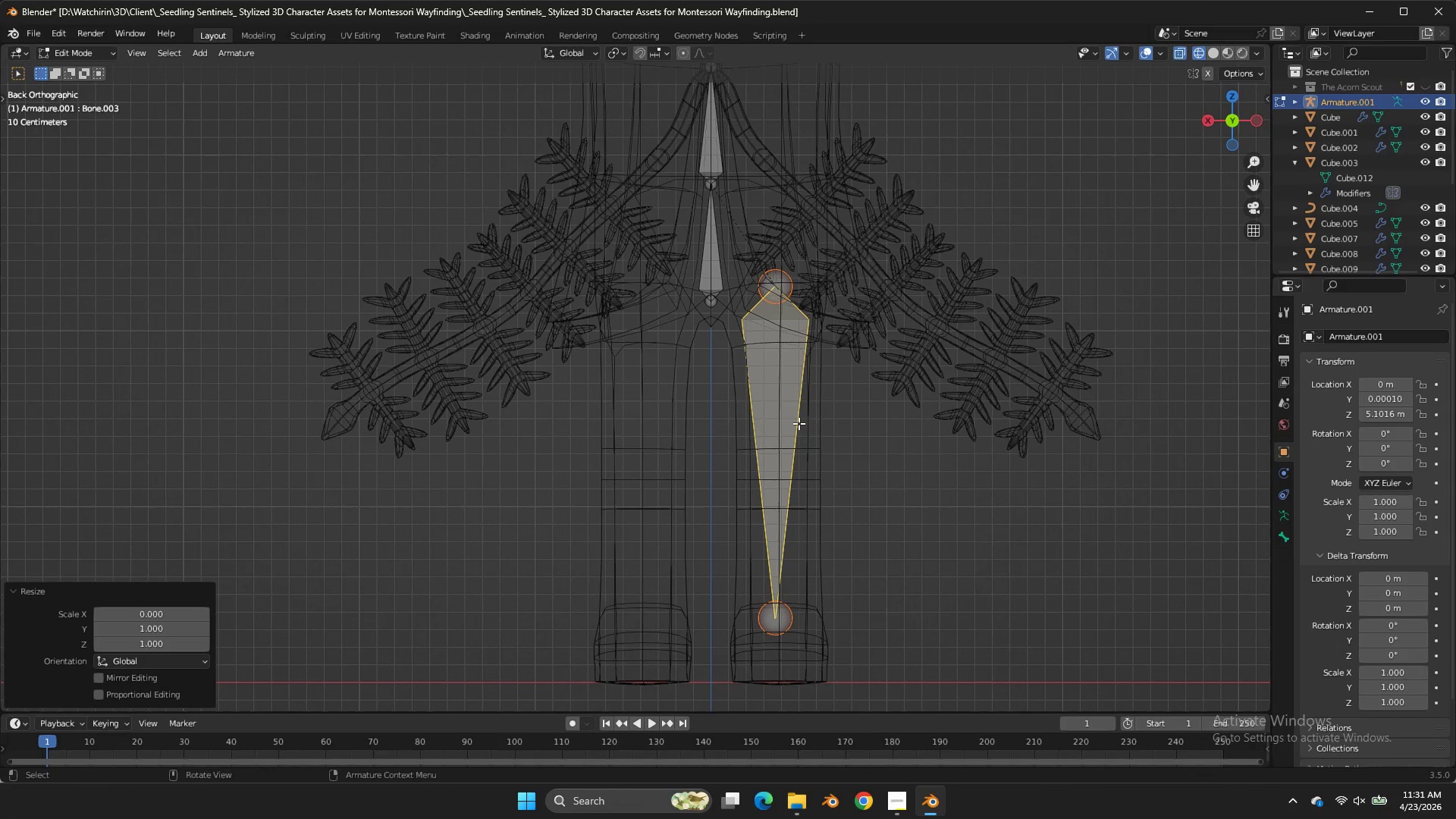 
type(gx)
 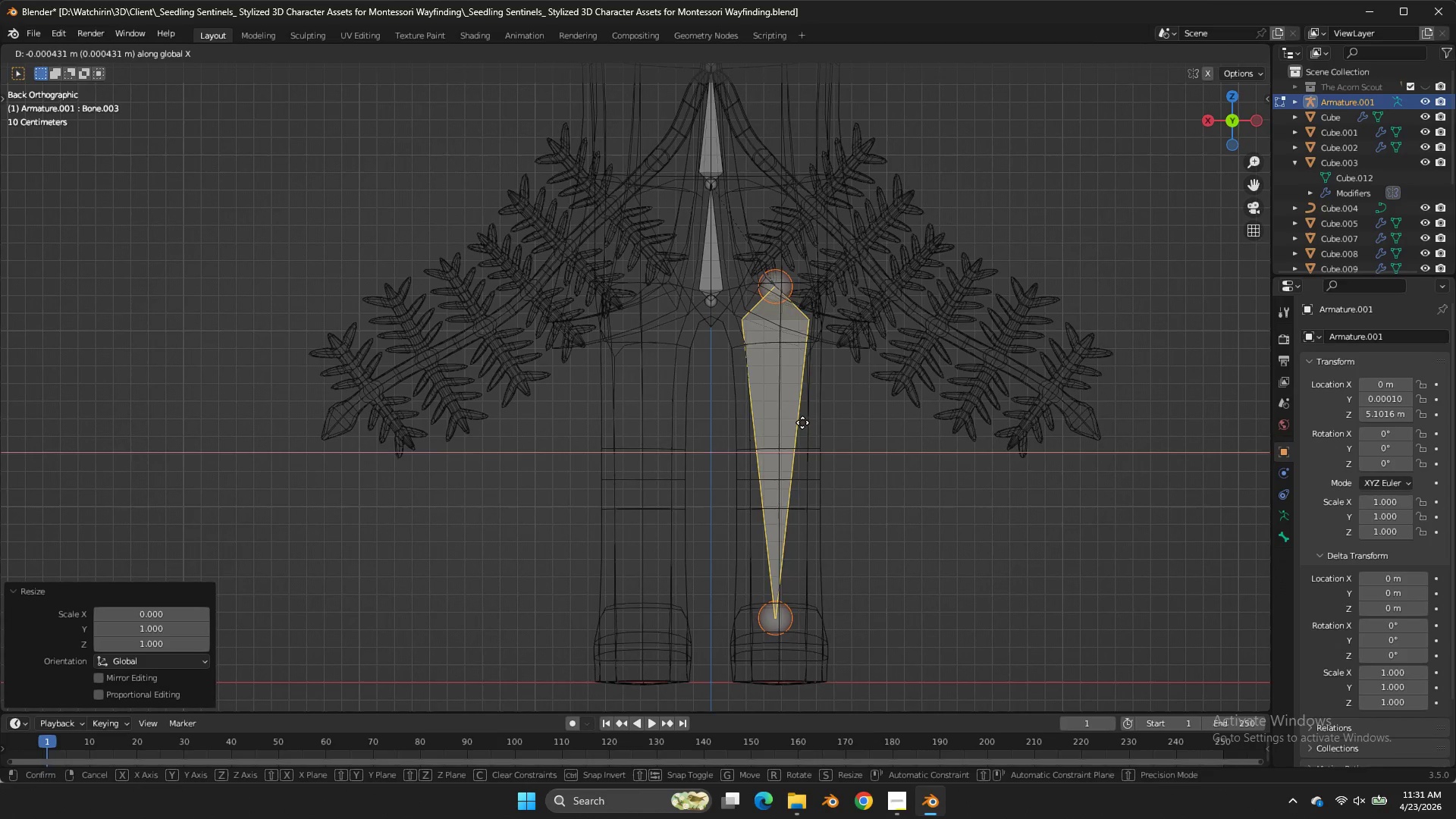 
hold_key(key=ShiftLeft, duration=0.84)
 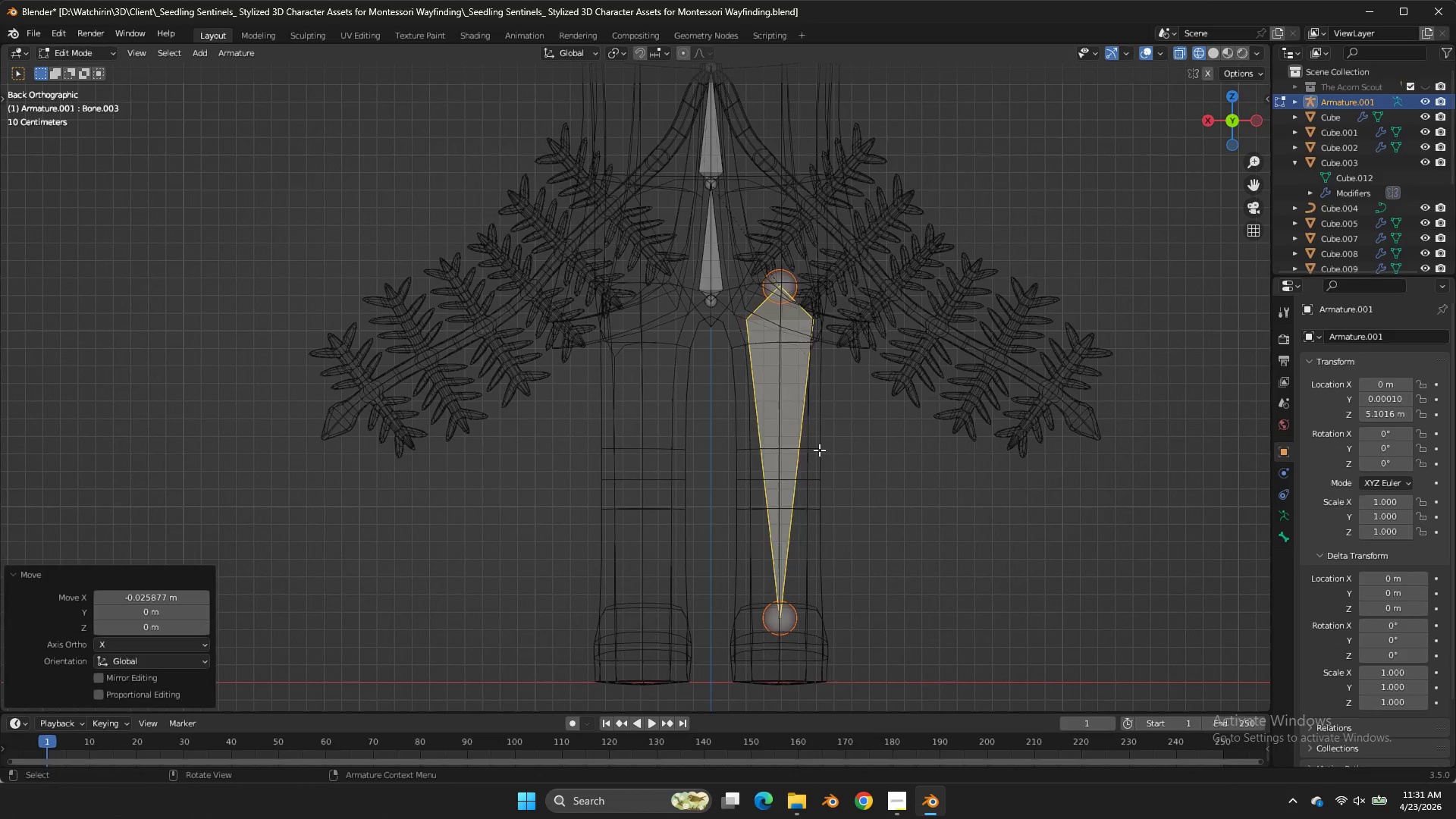 
key(Tab)
 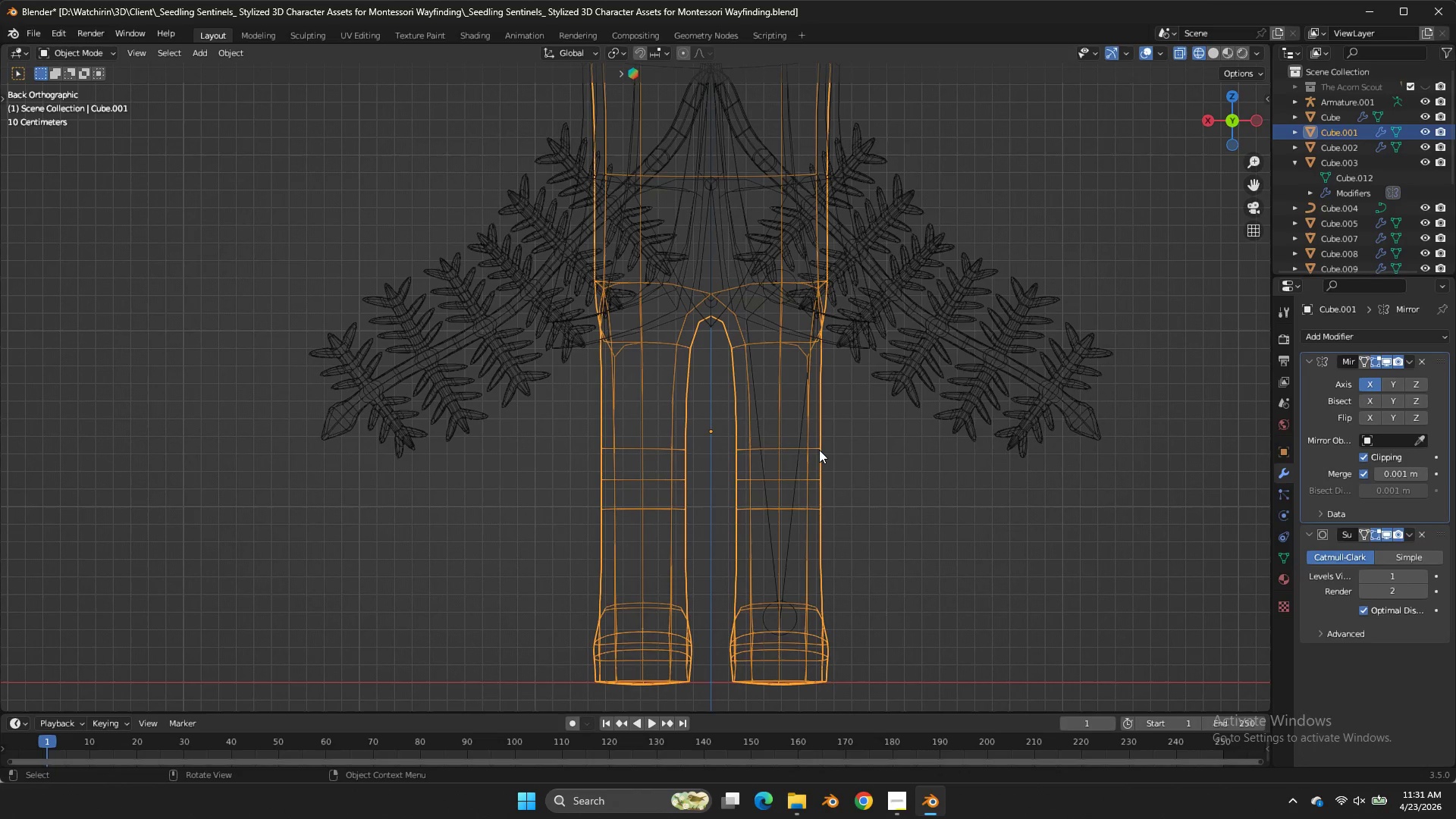 
double_click([819, 450])
 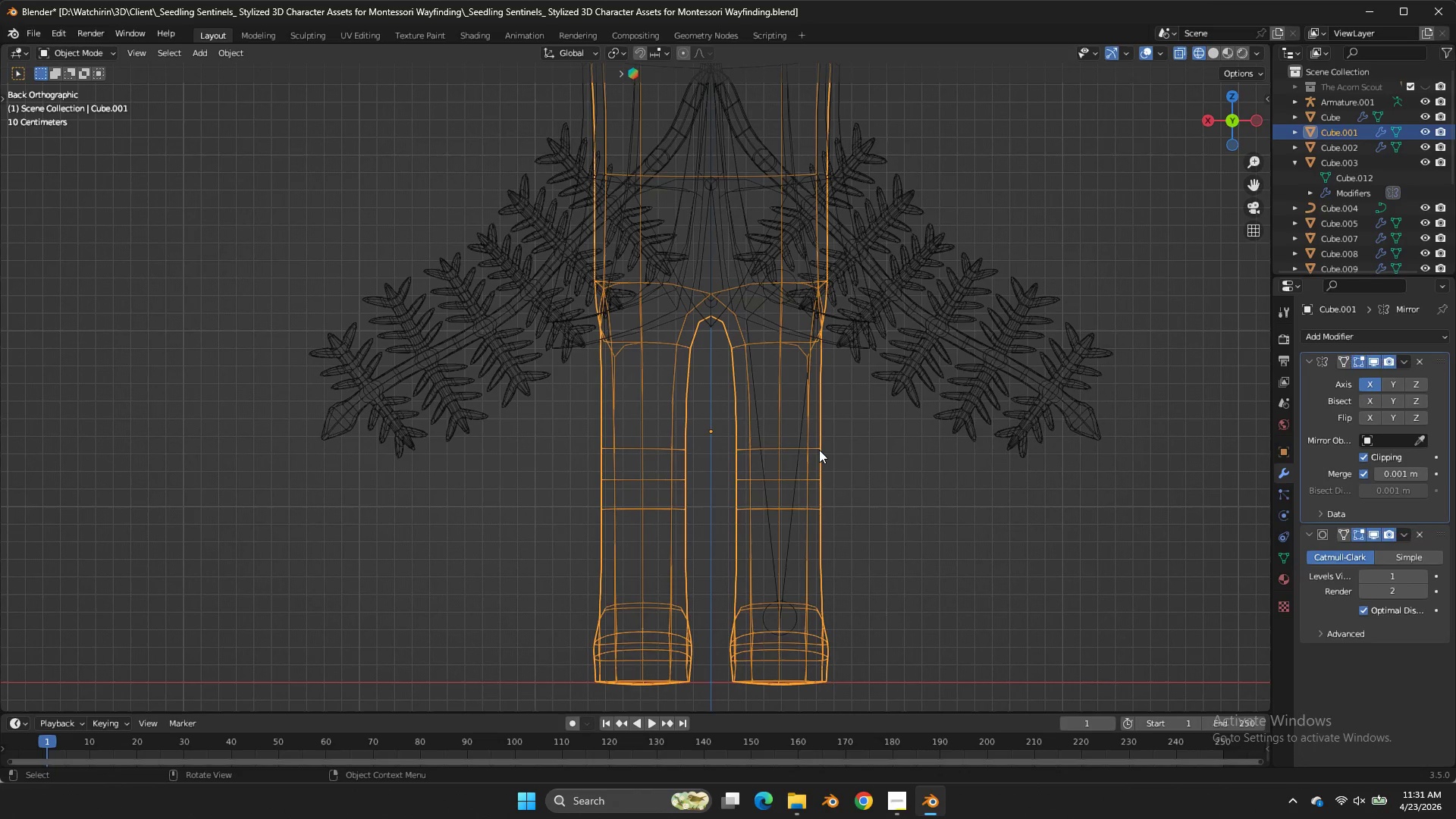 
triple_click([819, 450])
 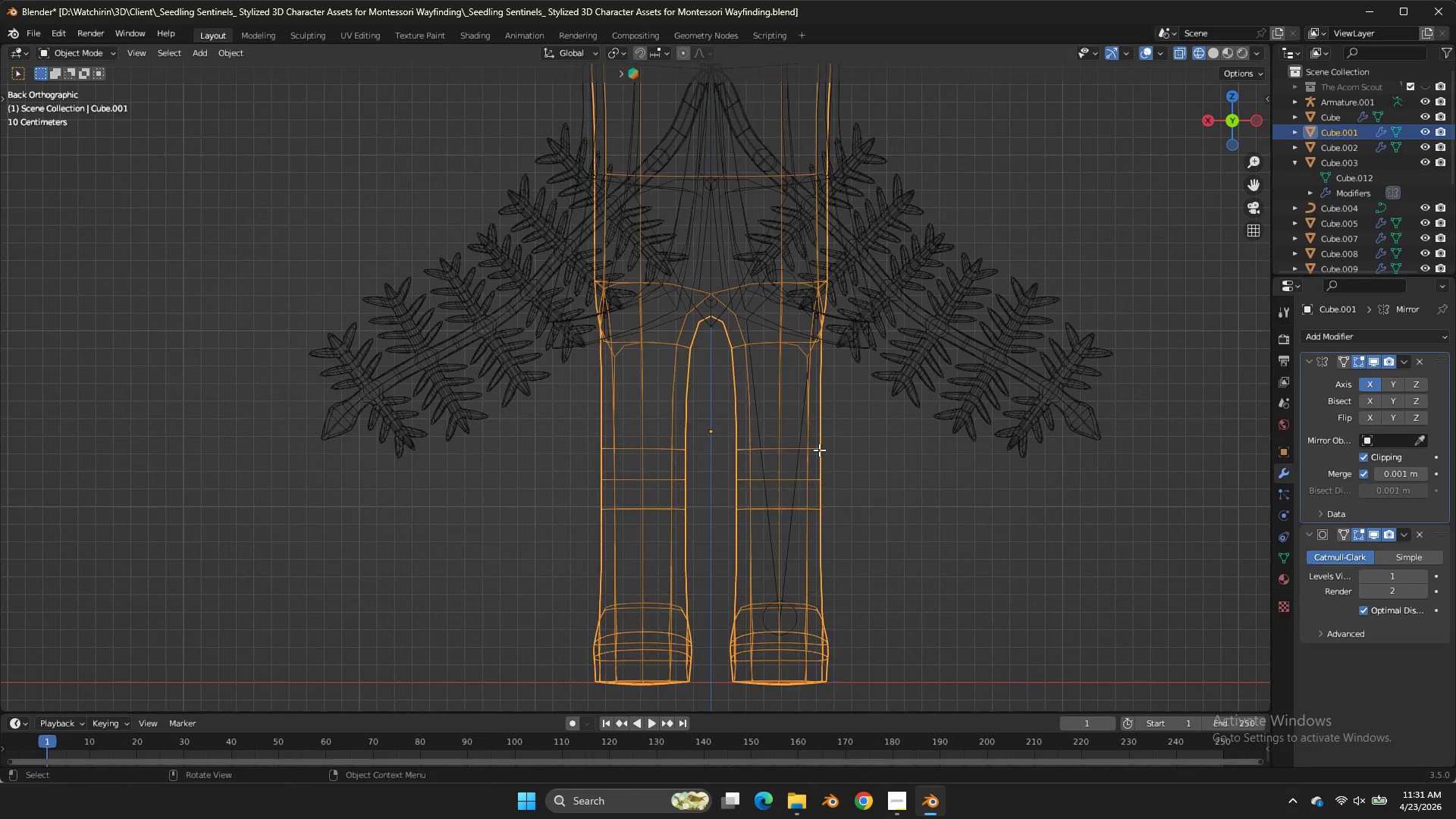 
key(Tab)
 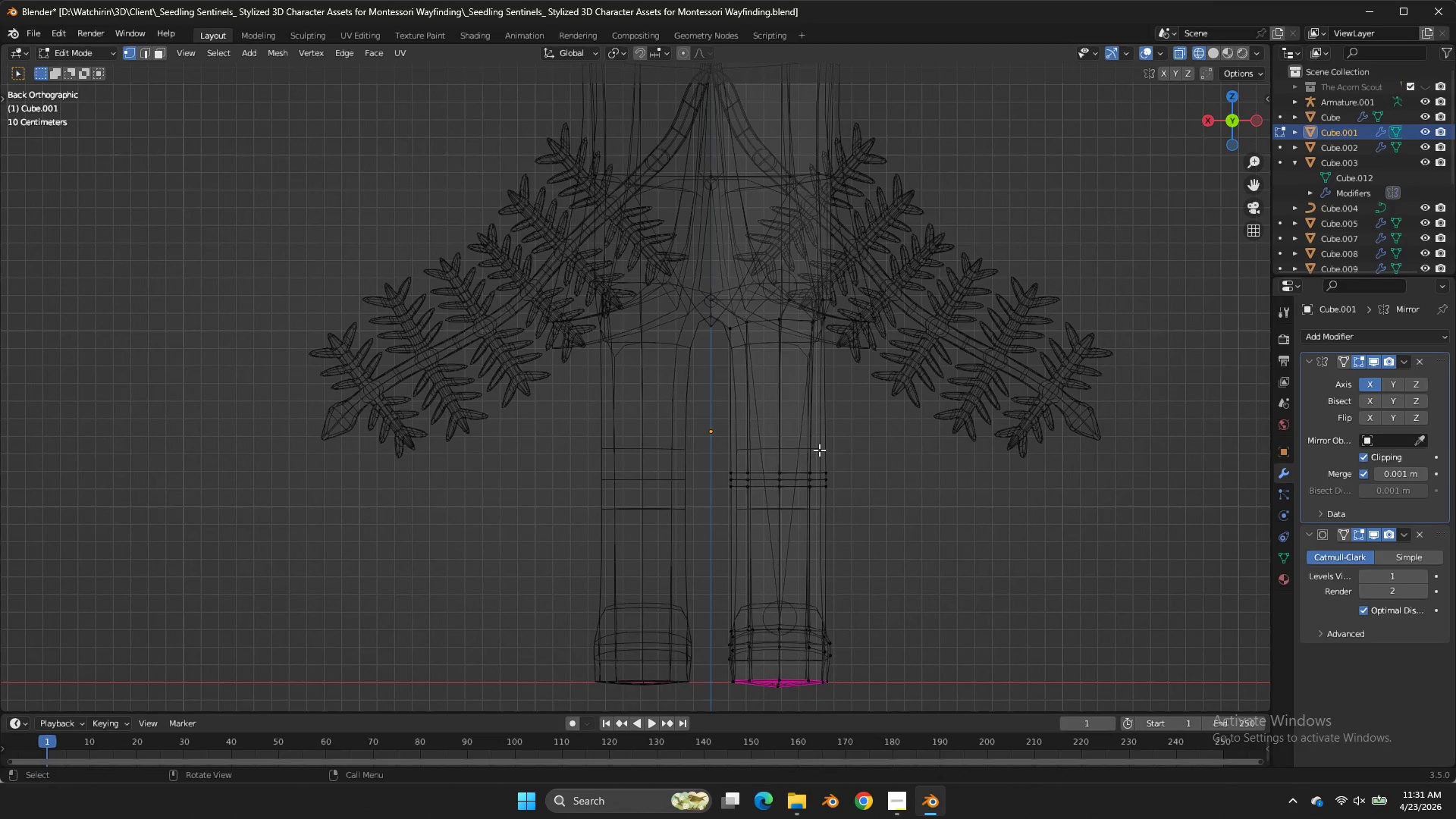 
key(Tab)
 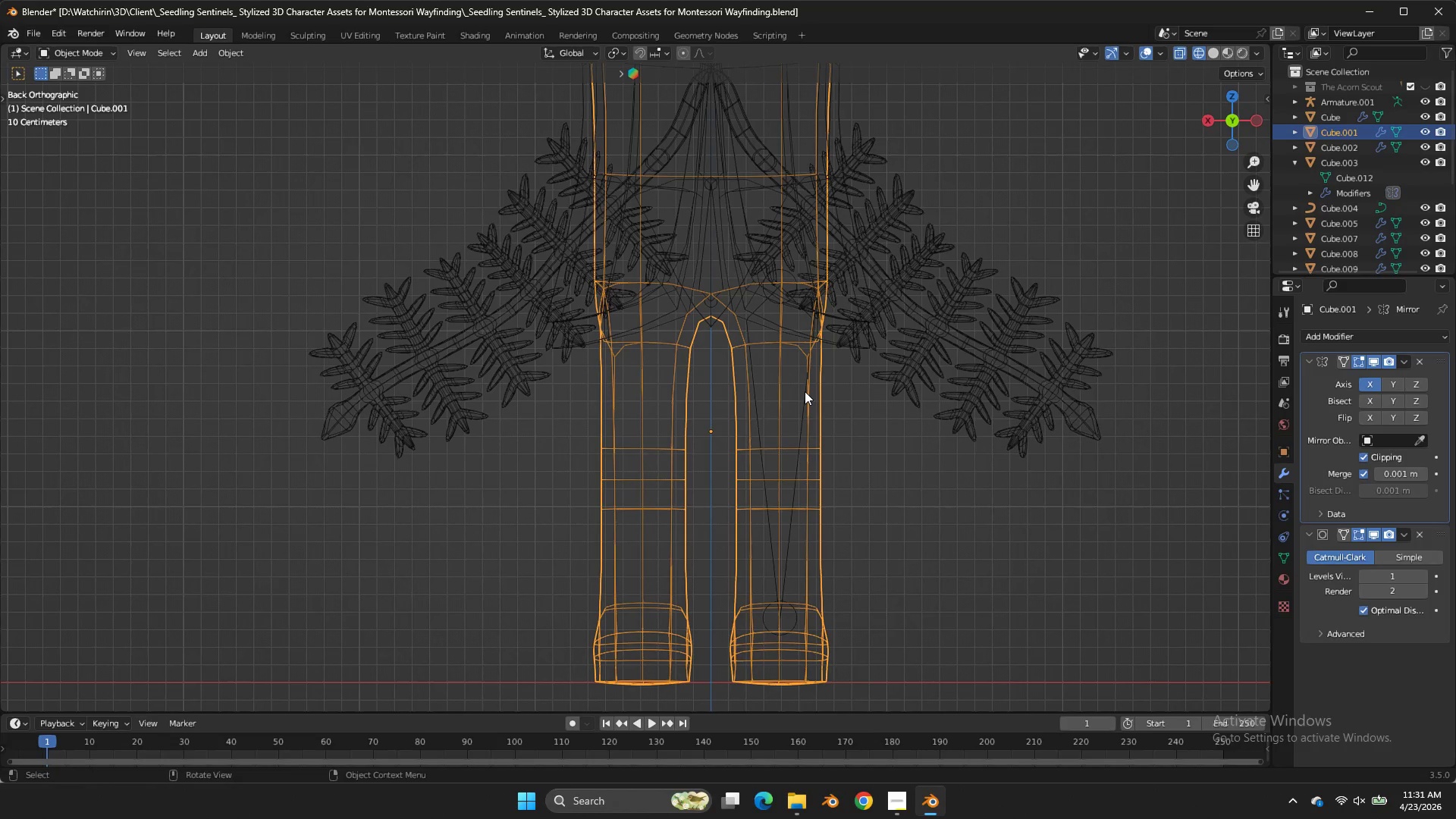 
left_click([805, 391])
 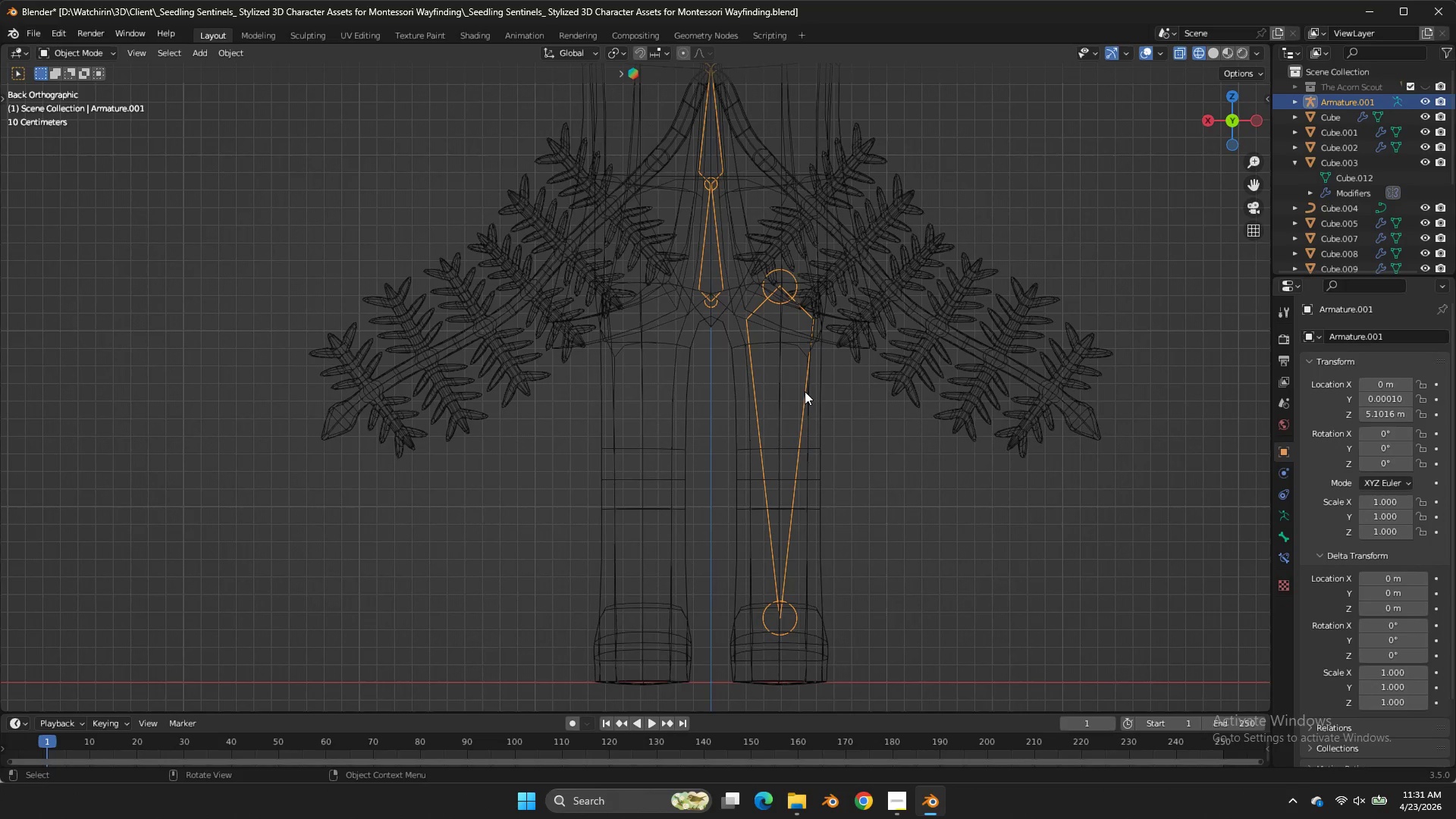 
key(Tab)
 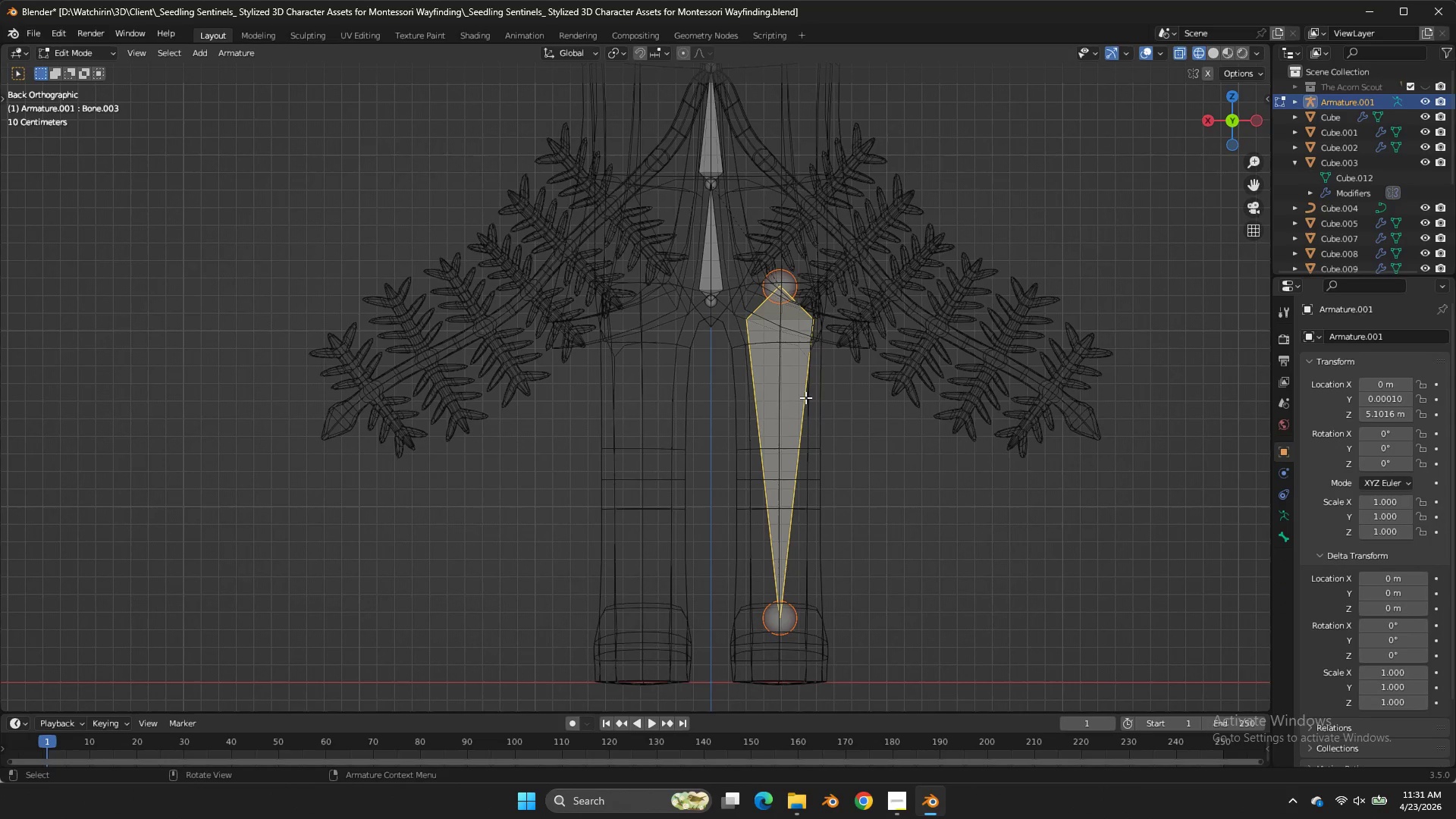 
double_click([805, 397])
 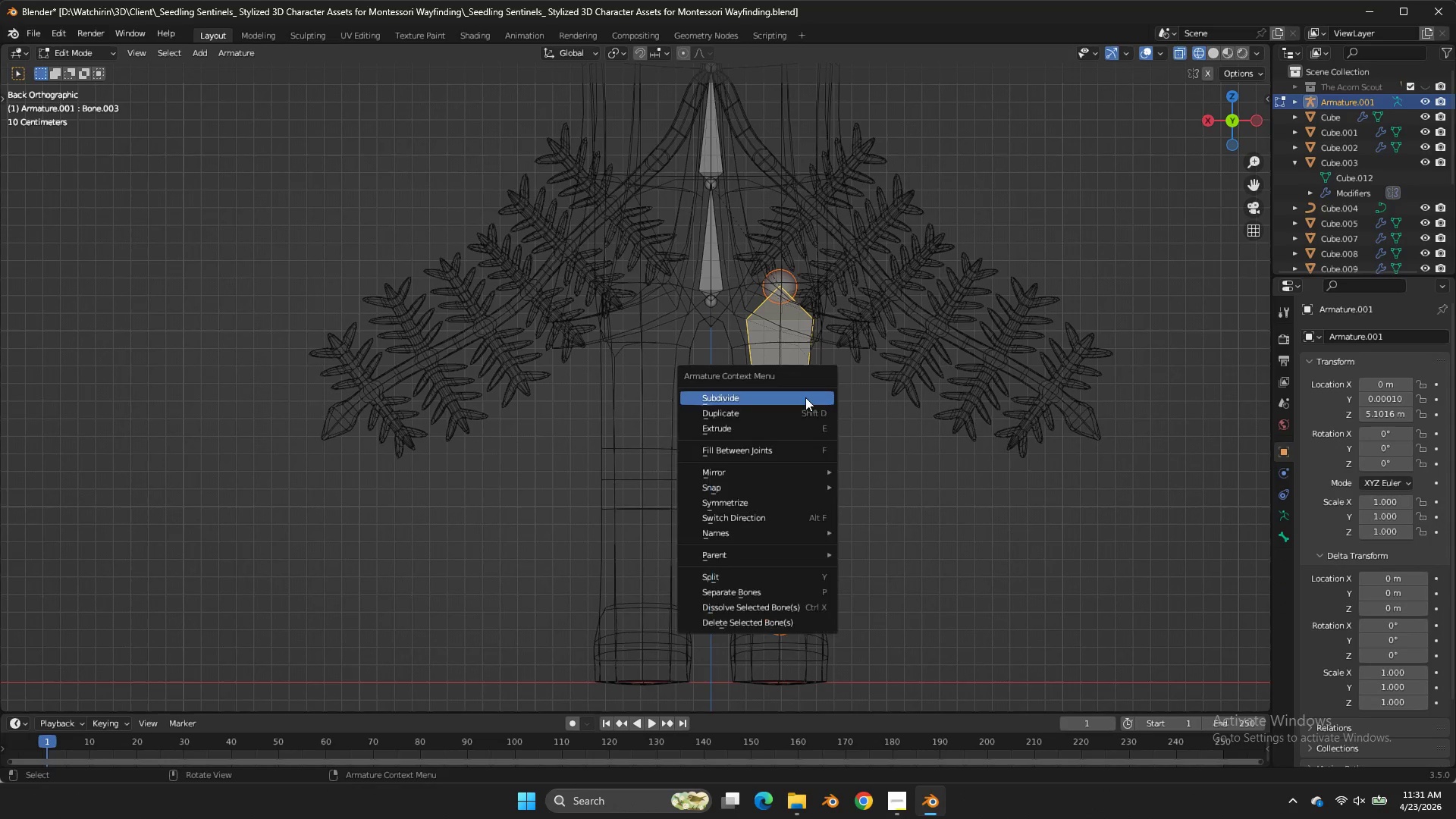 
right_click([805, 397])
 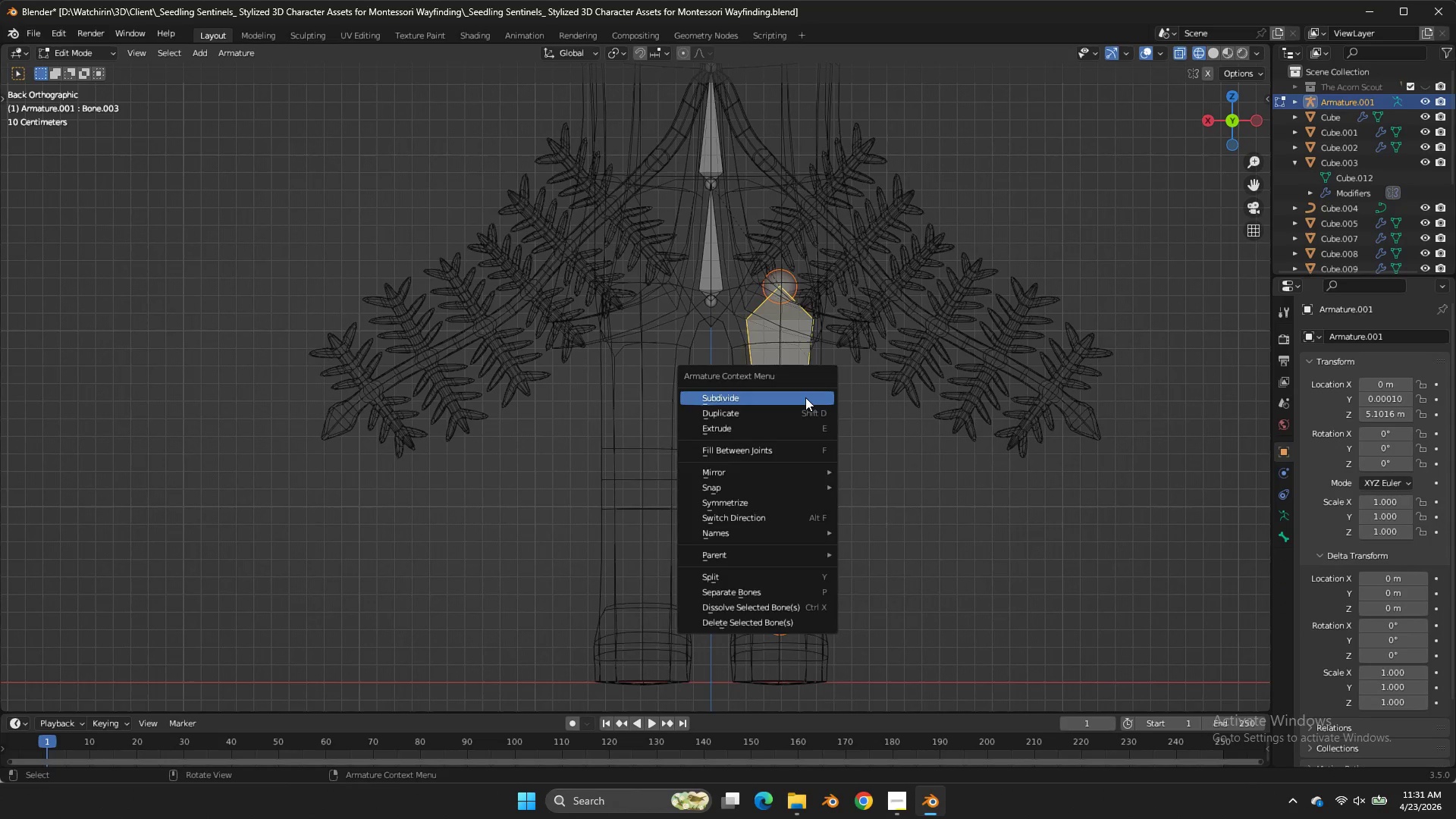 
left_click([805, 397])
 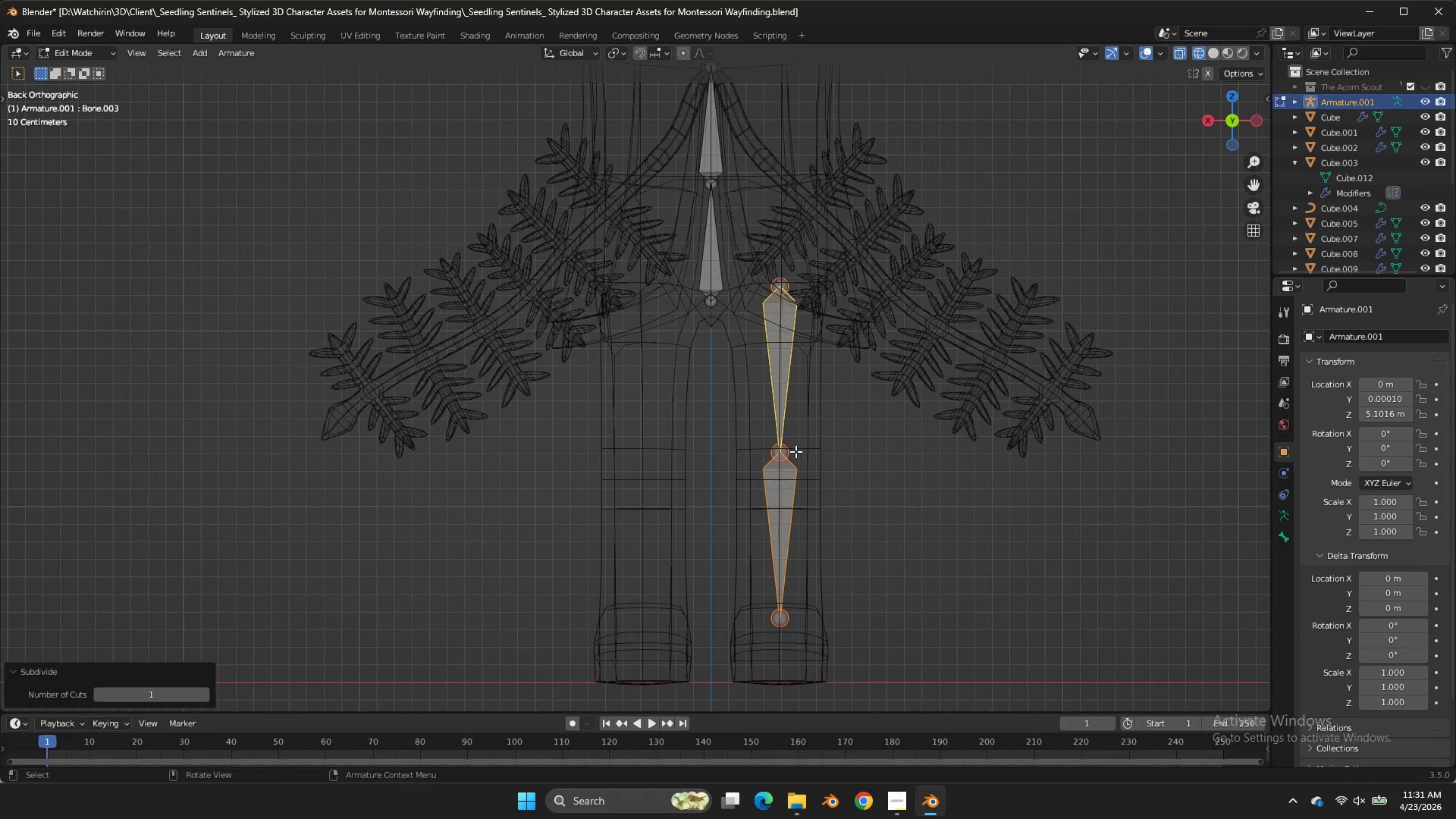 
left_click([795, 450])
 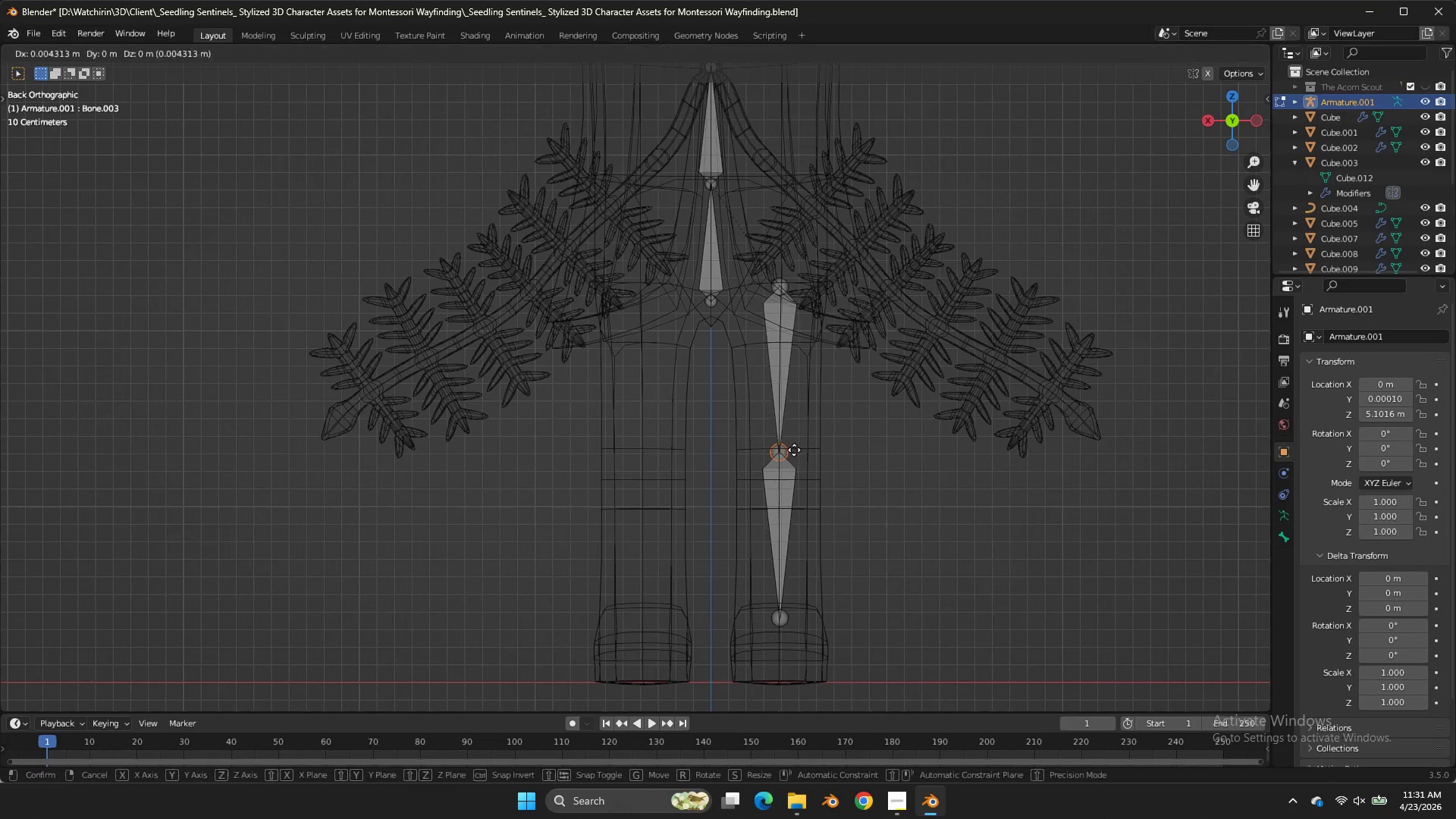 
type(gz)
 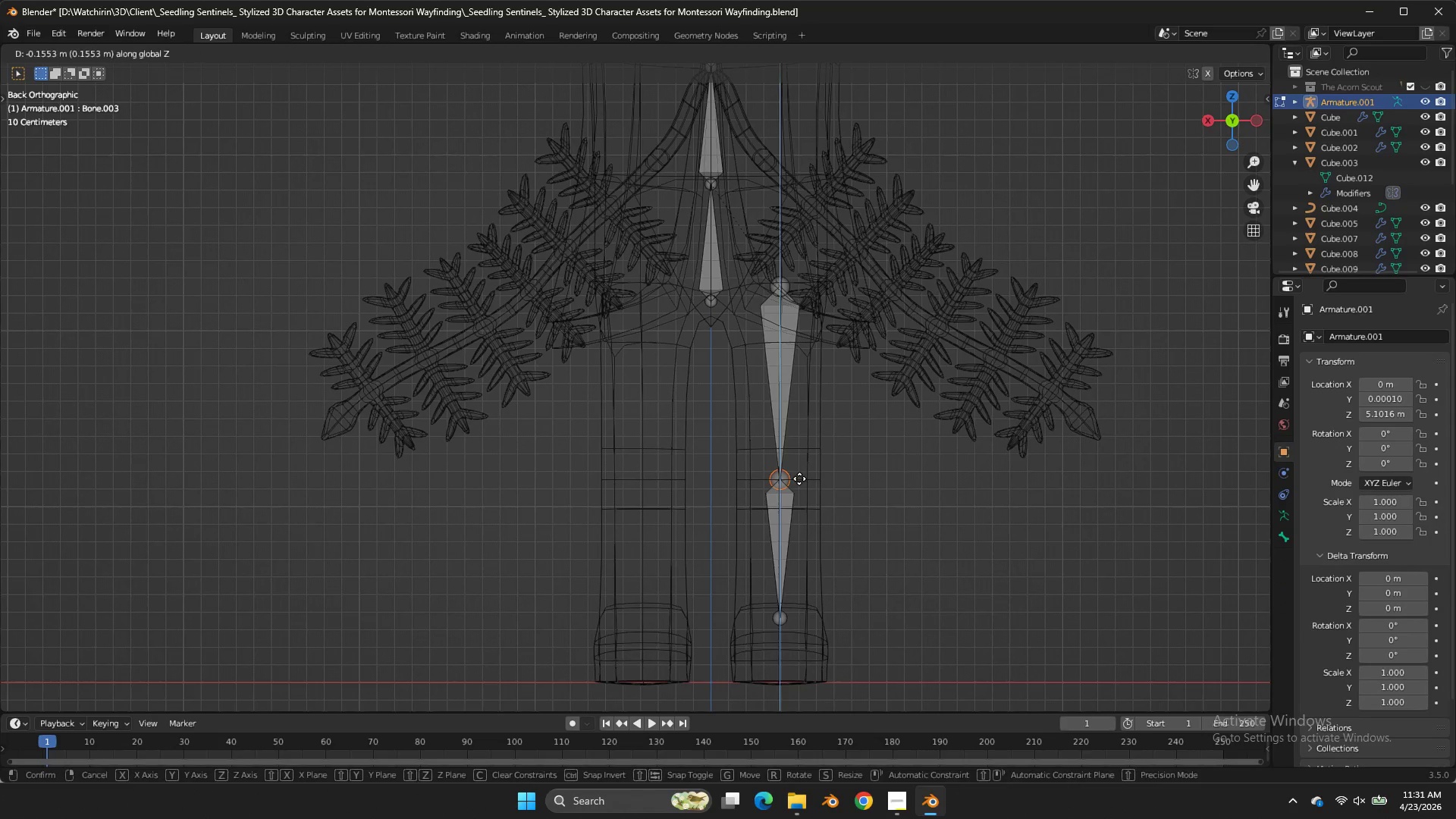 
left_click([799, 479])
 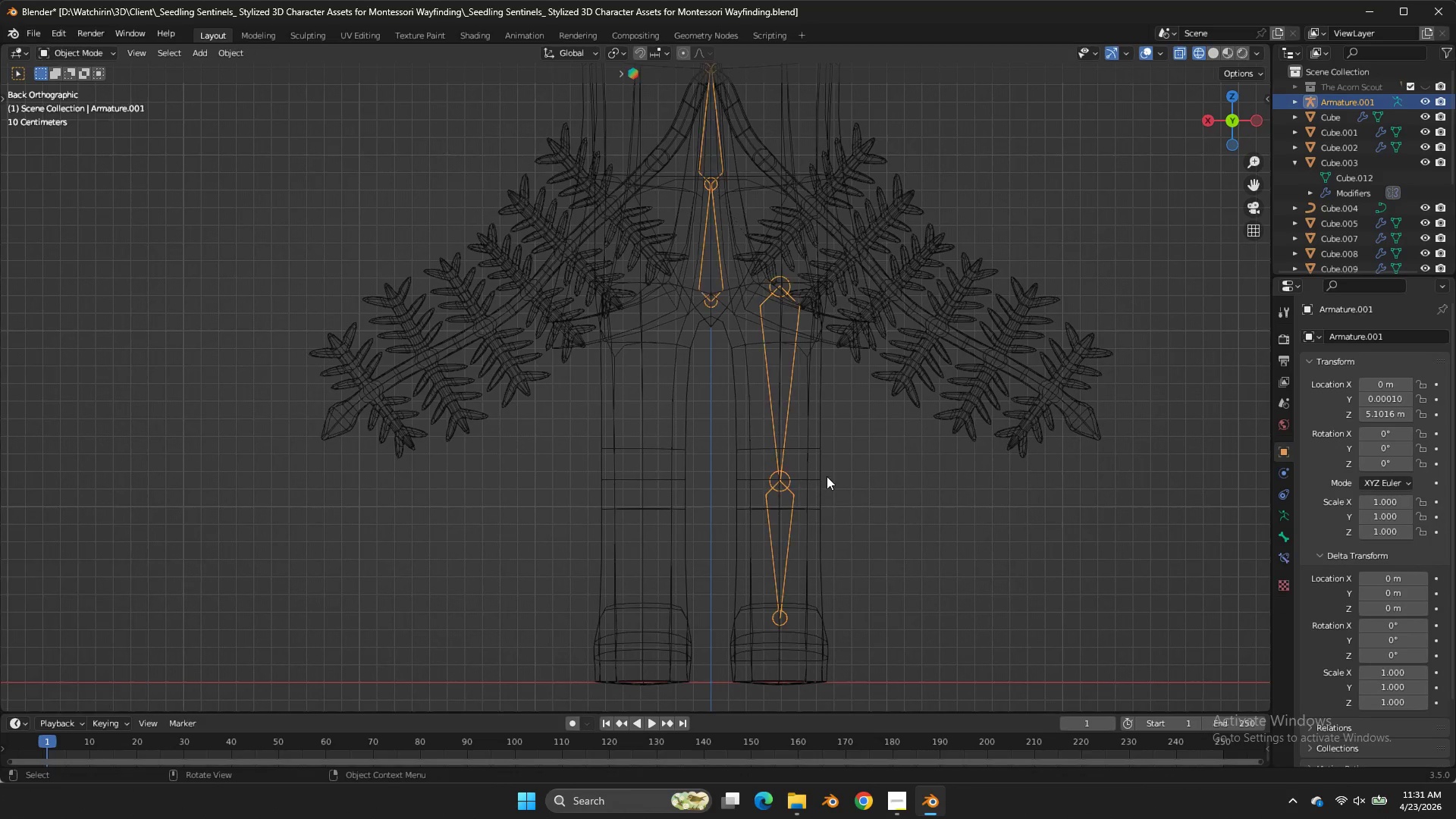 
key(Tab)
 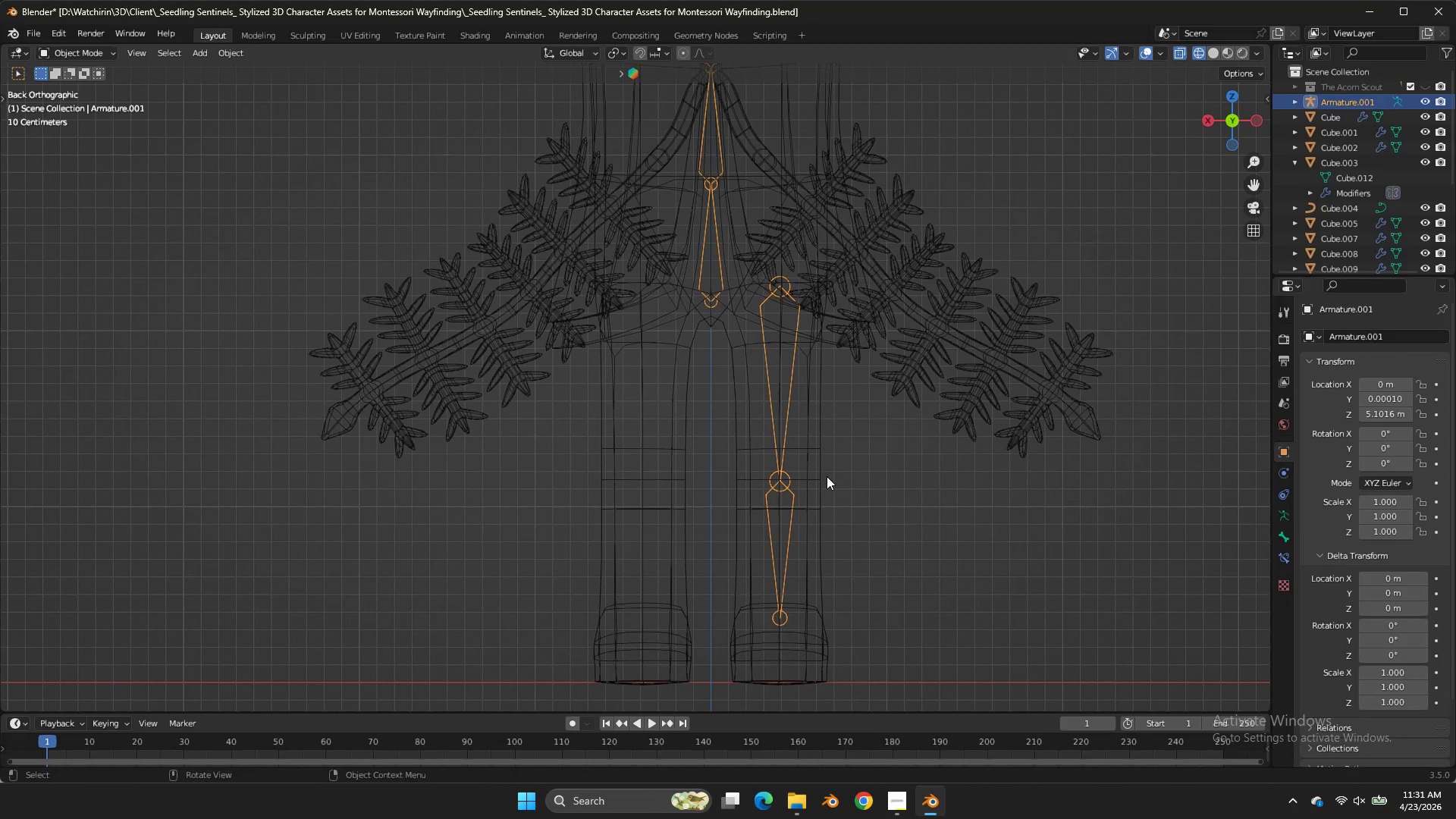 
double_click([827, 476])
 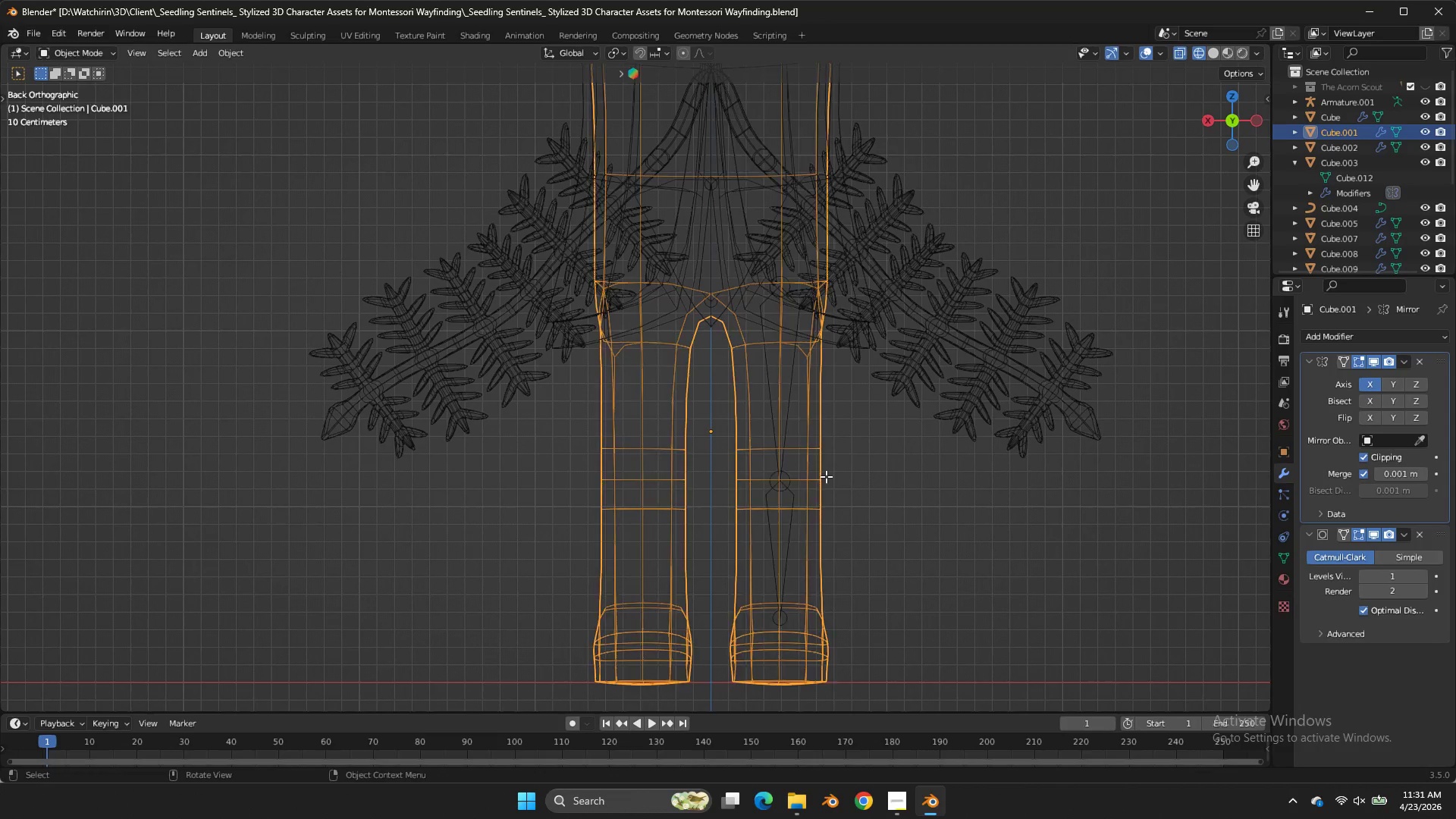 
key(Tab)
 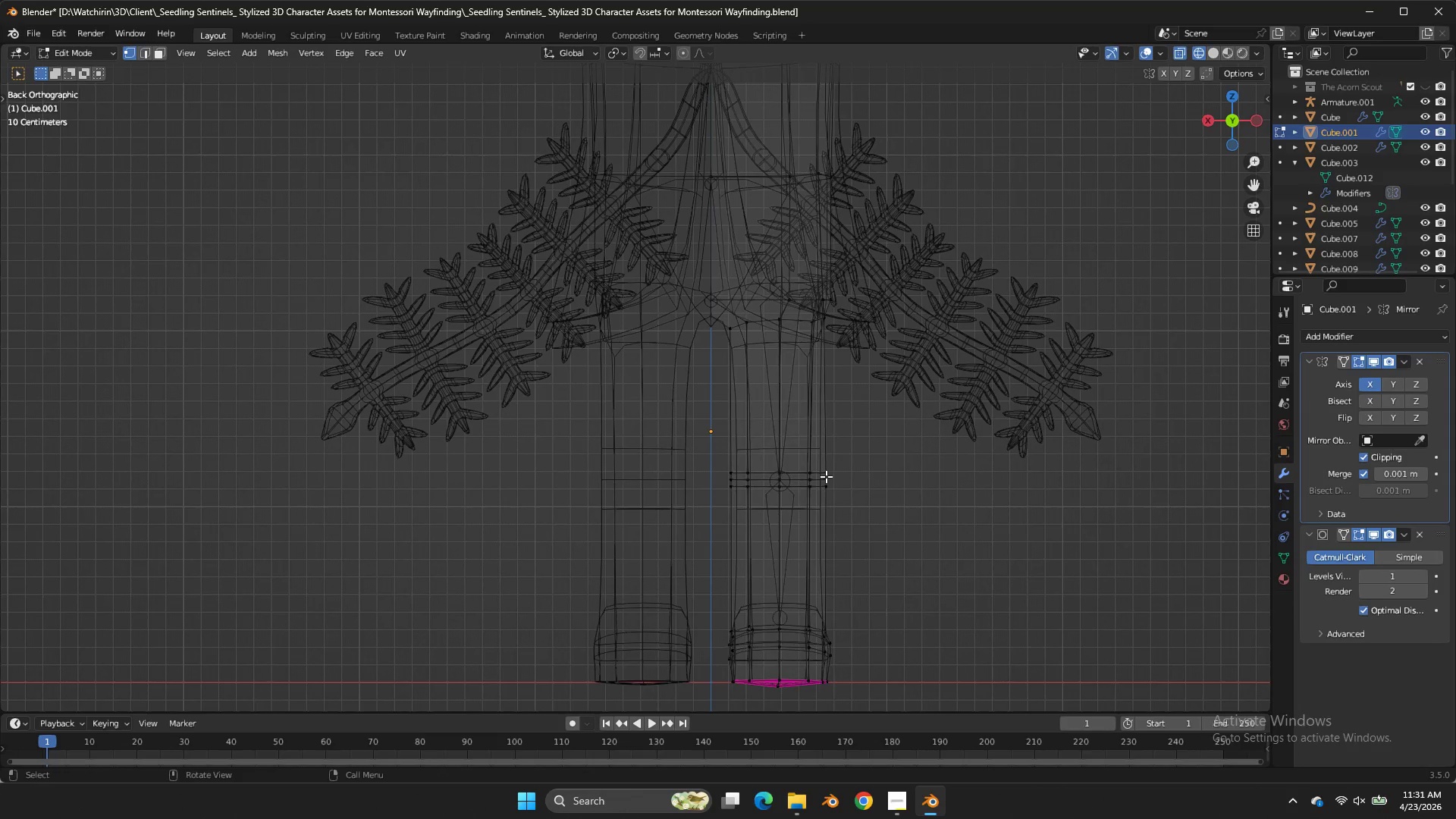 
key(Tab)
 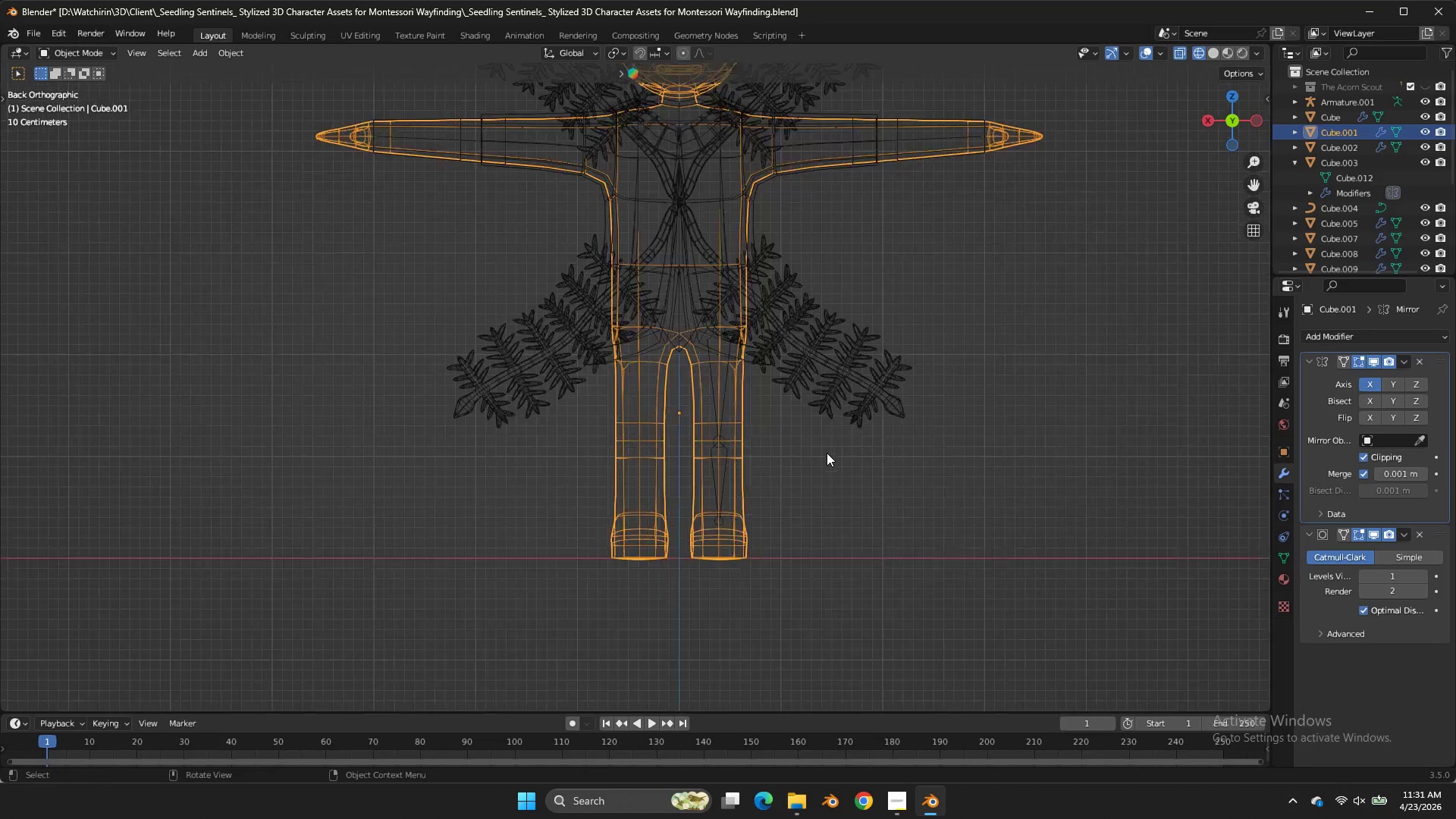 
key(Control+ControlLeft)
 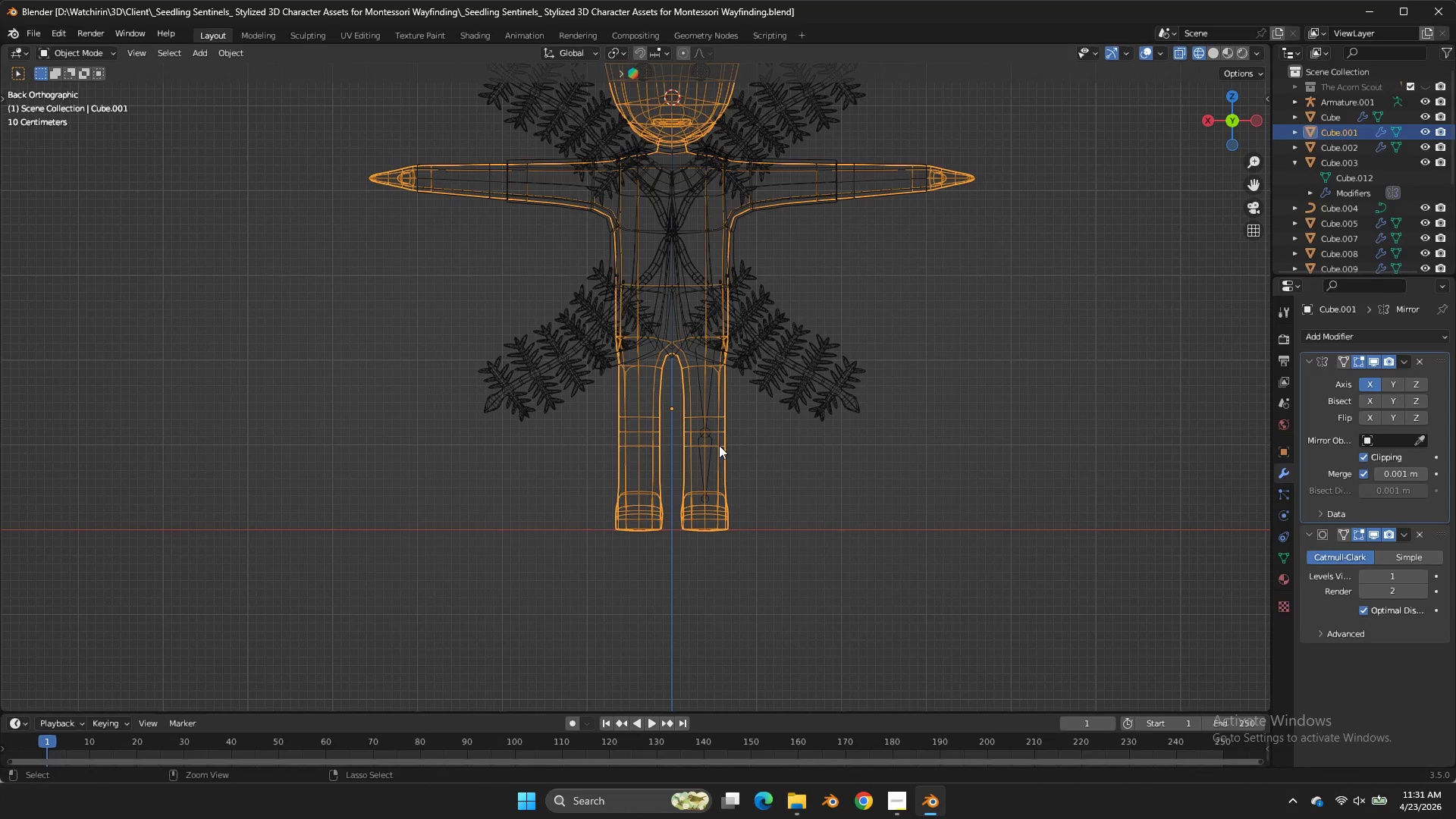 
scroll: coordinate [827, 453], scroll_direction: down, amount: 4.0
 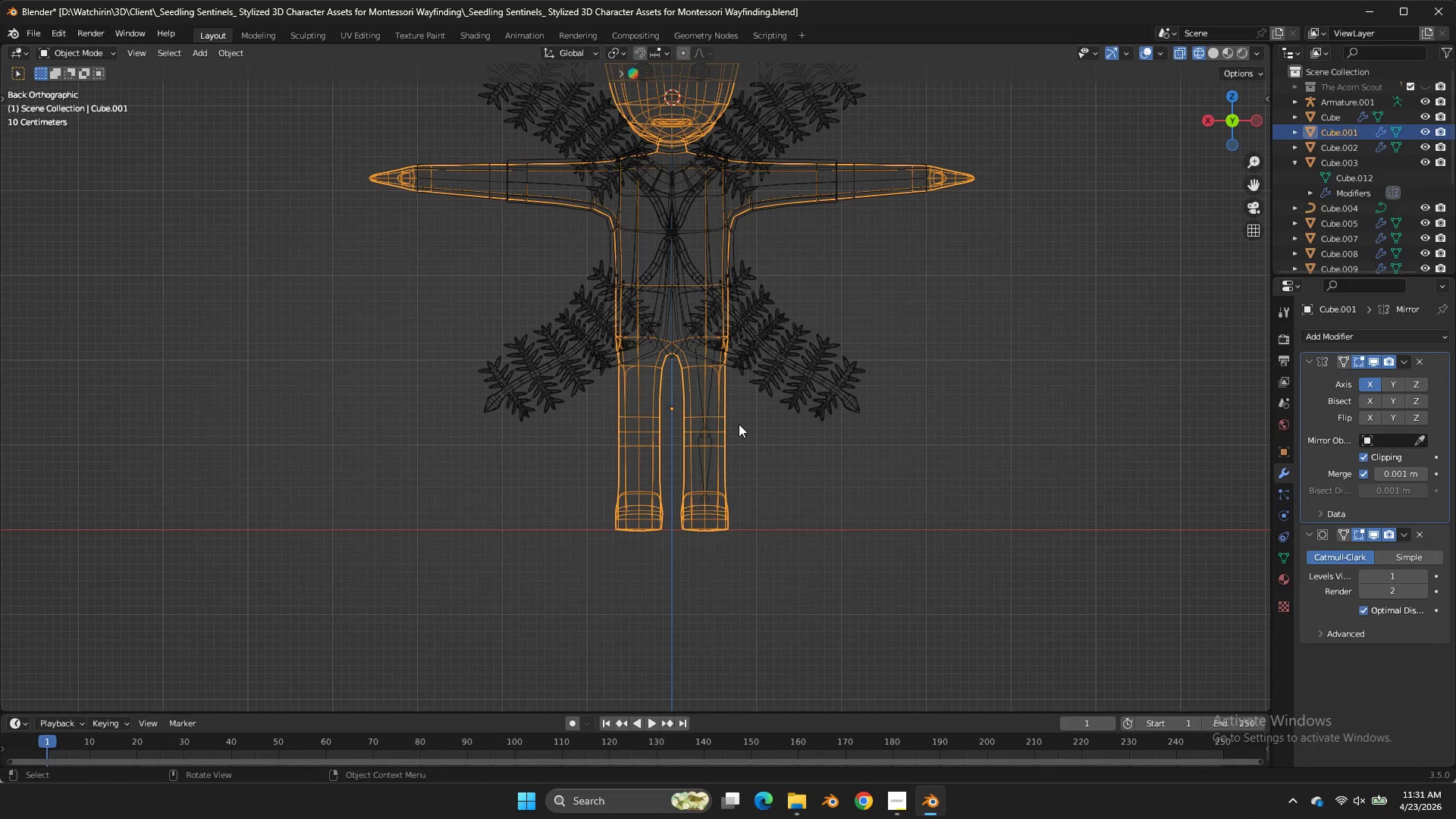 
key(Control+S)
 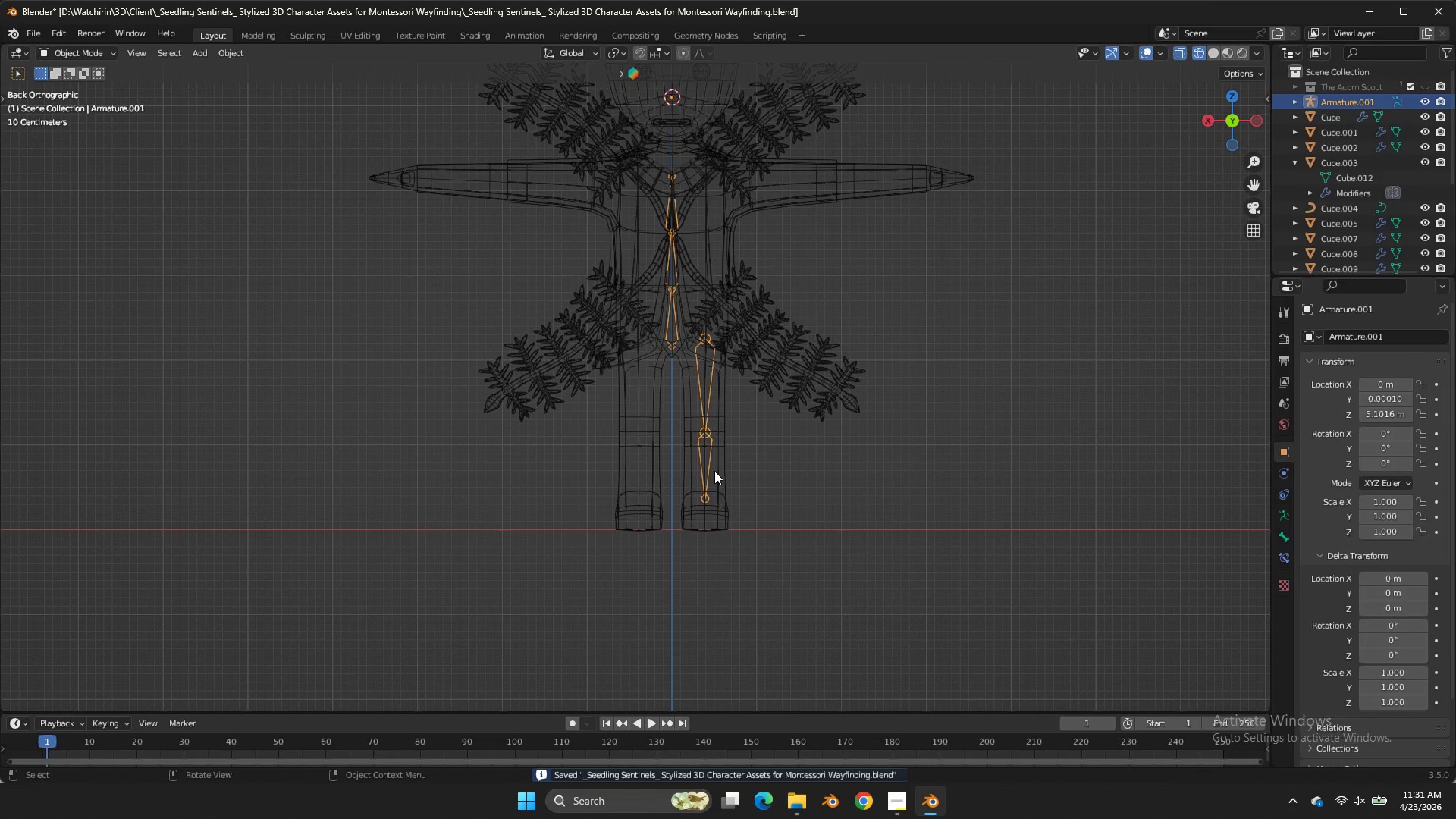 
left_click([714, 471])
 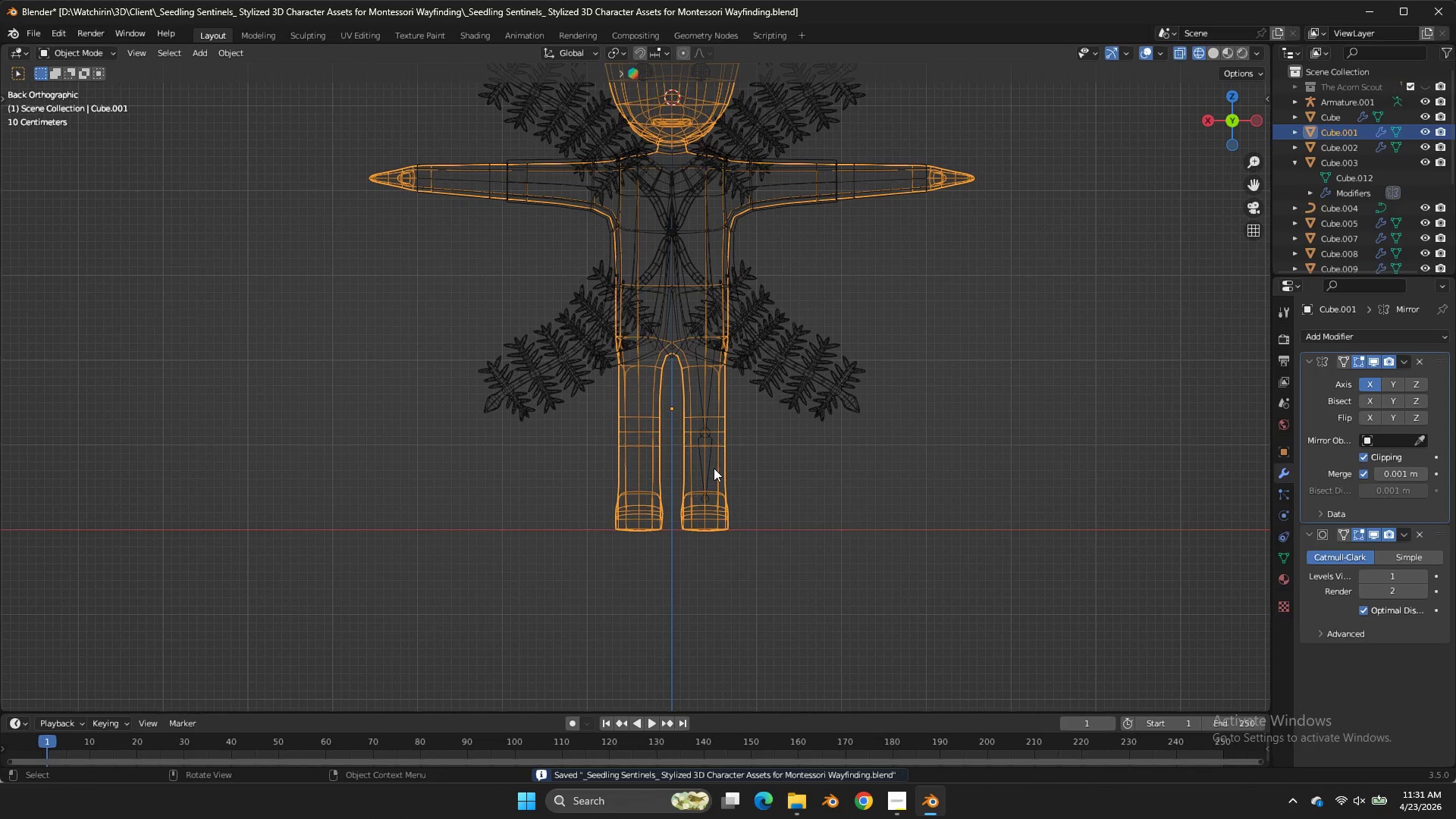 
double_click([714, 471])
 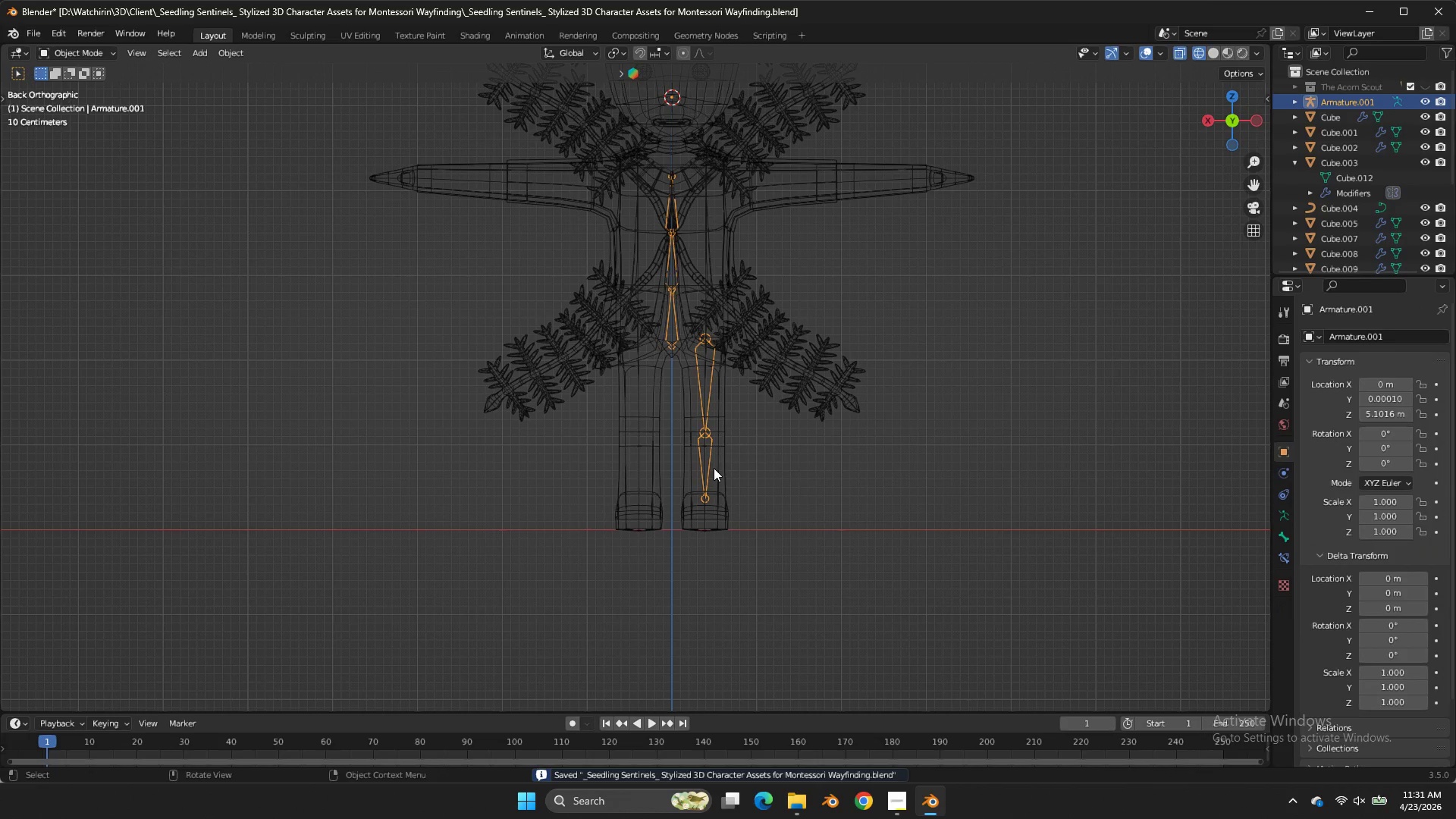 
left_click([714, 468])
 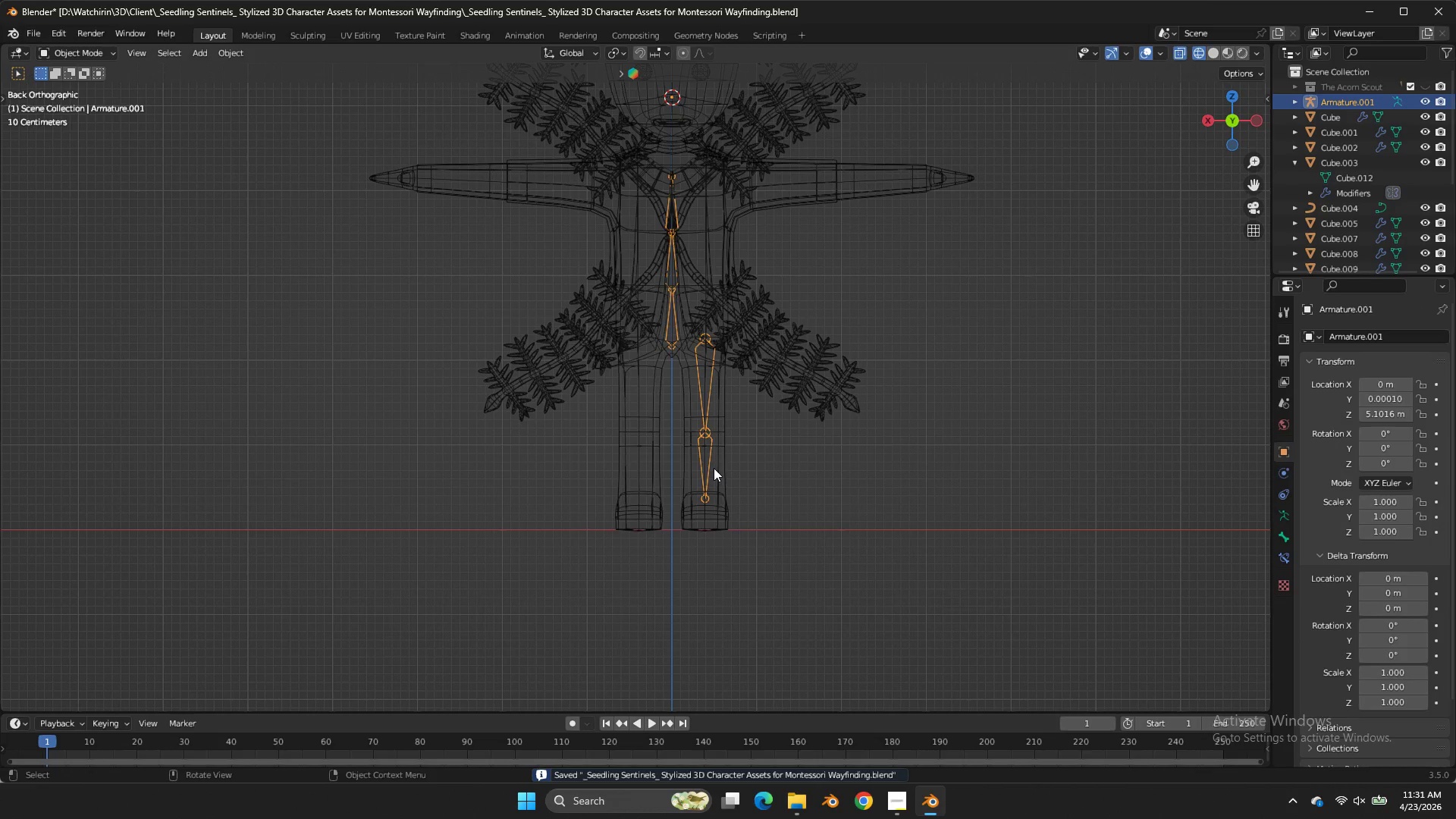 
key(Tab)
 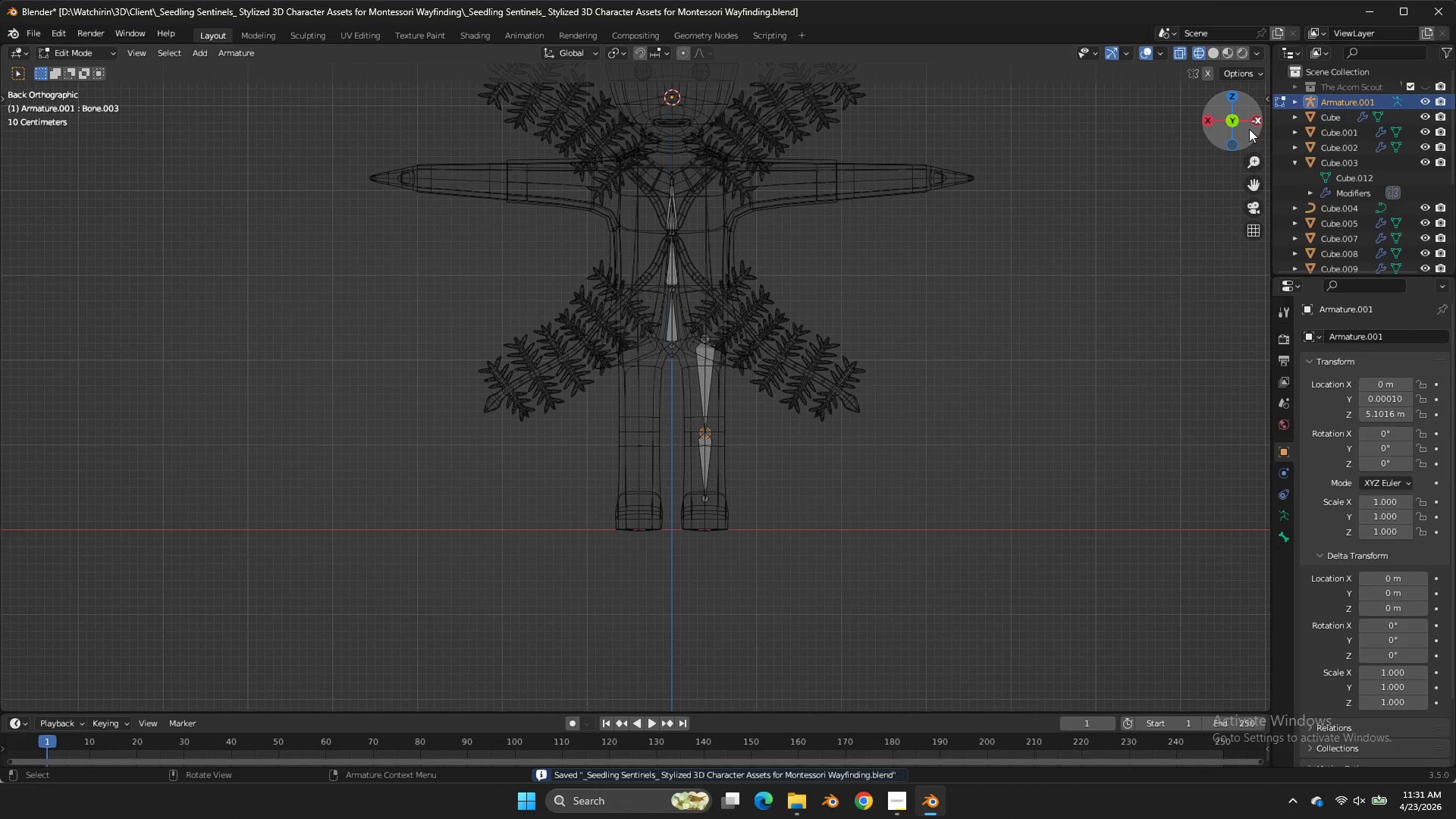 
double_click([1251, 127])
 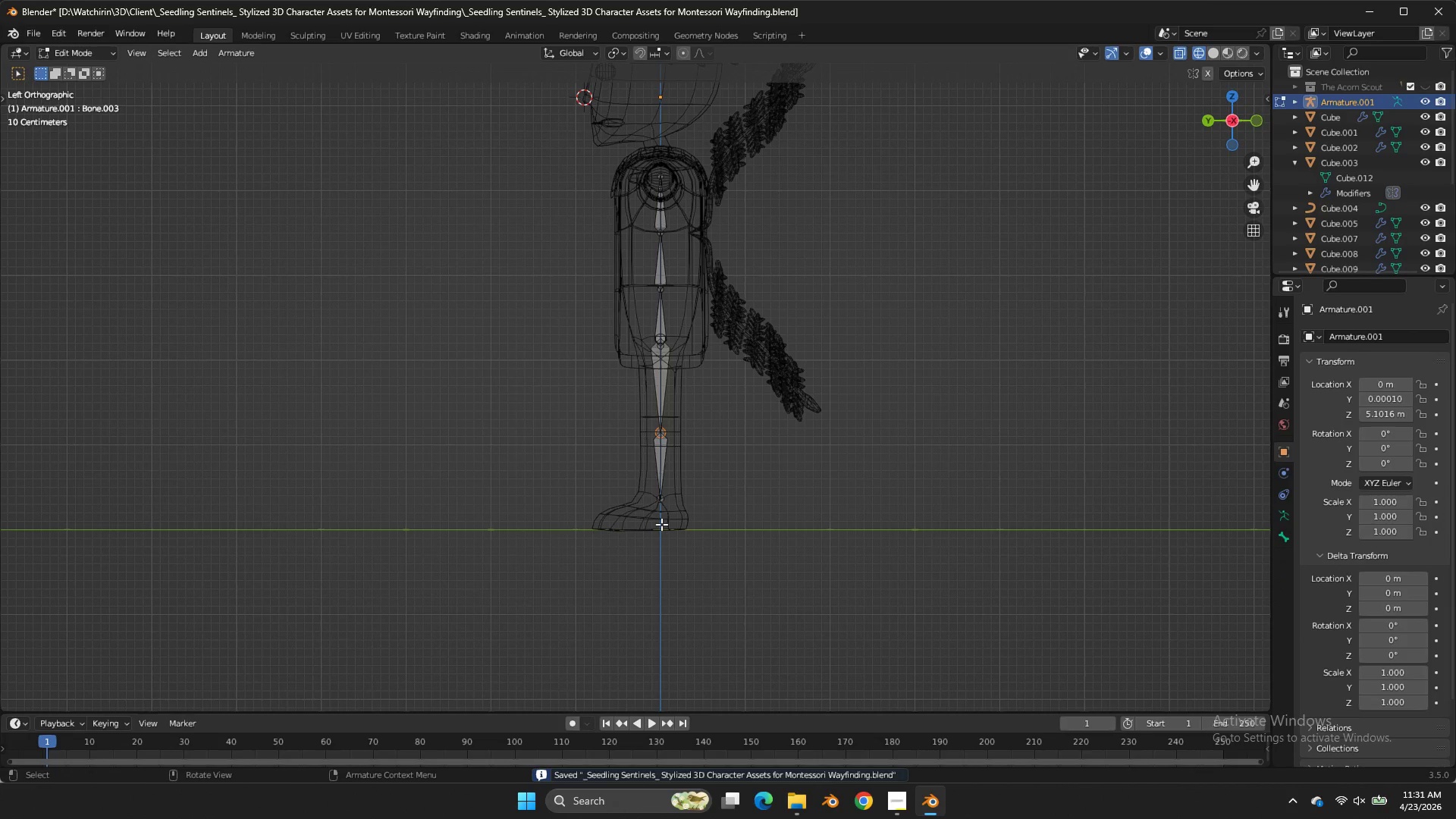 
double_click([661, 525])
 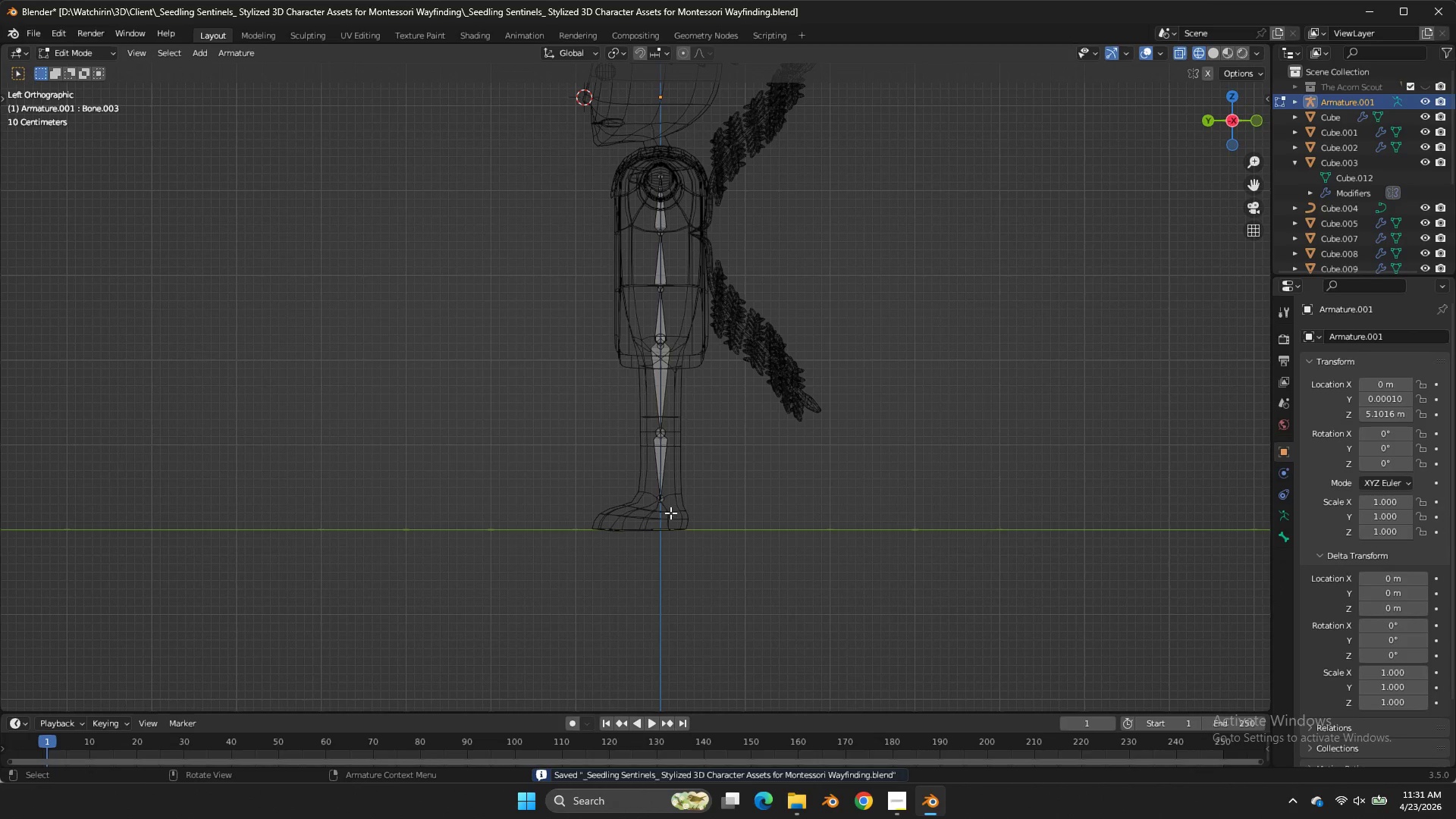 
triple_click([670, 513])
 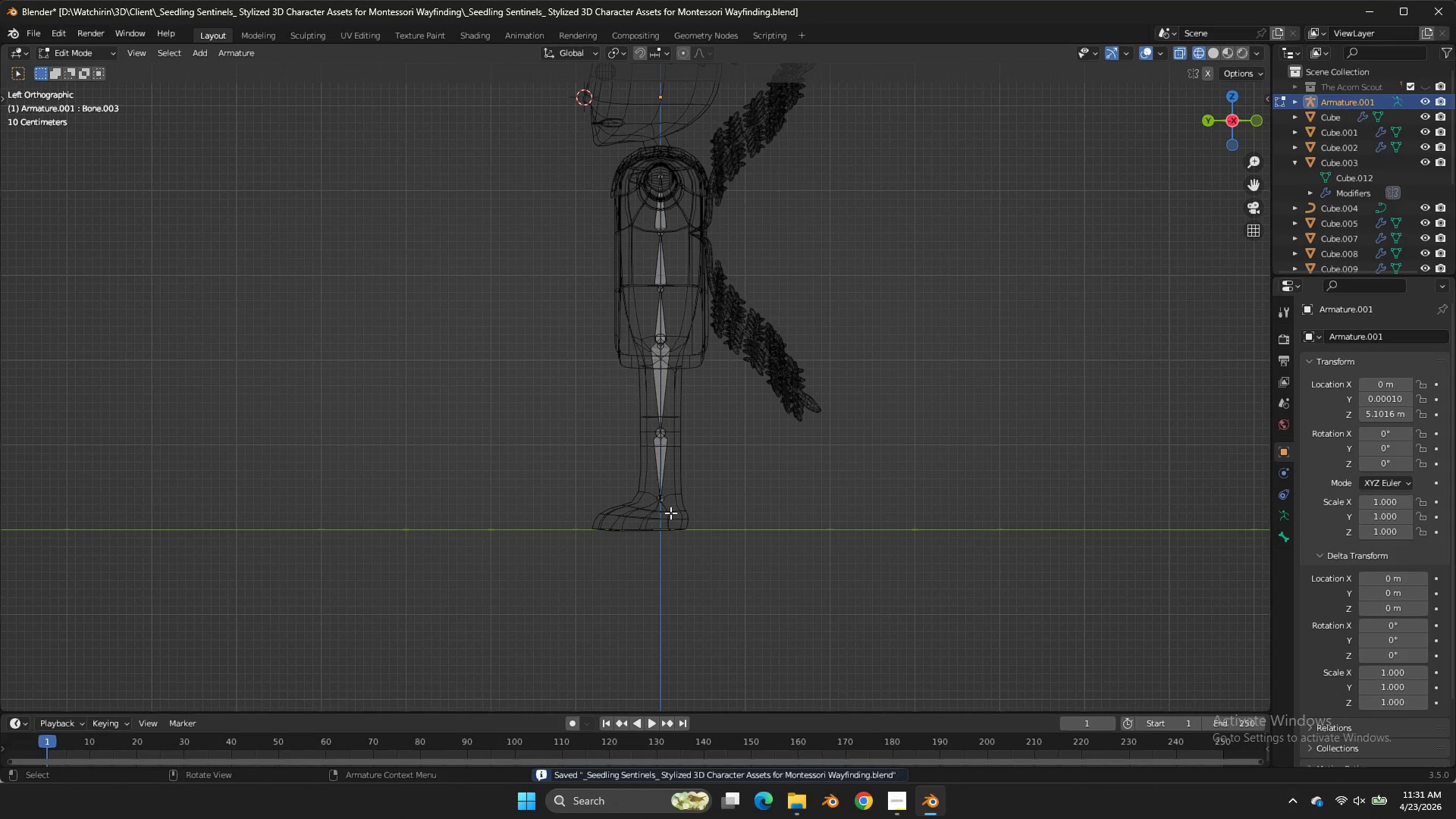 
triple_click([670, 513])
 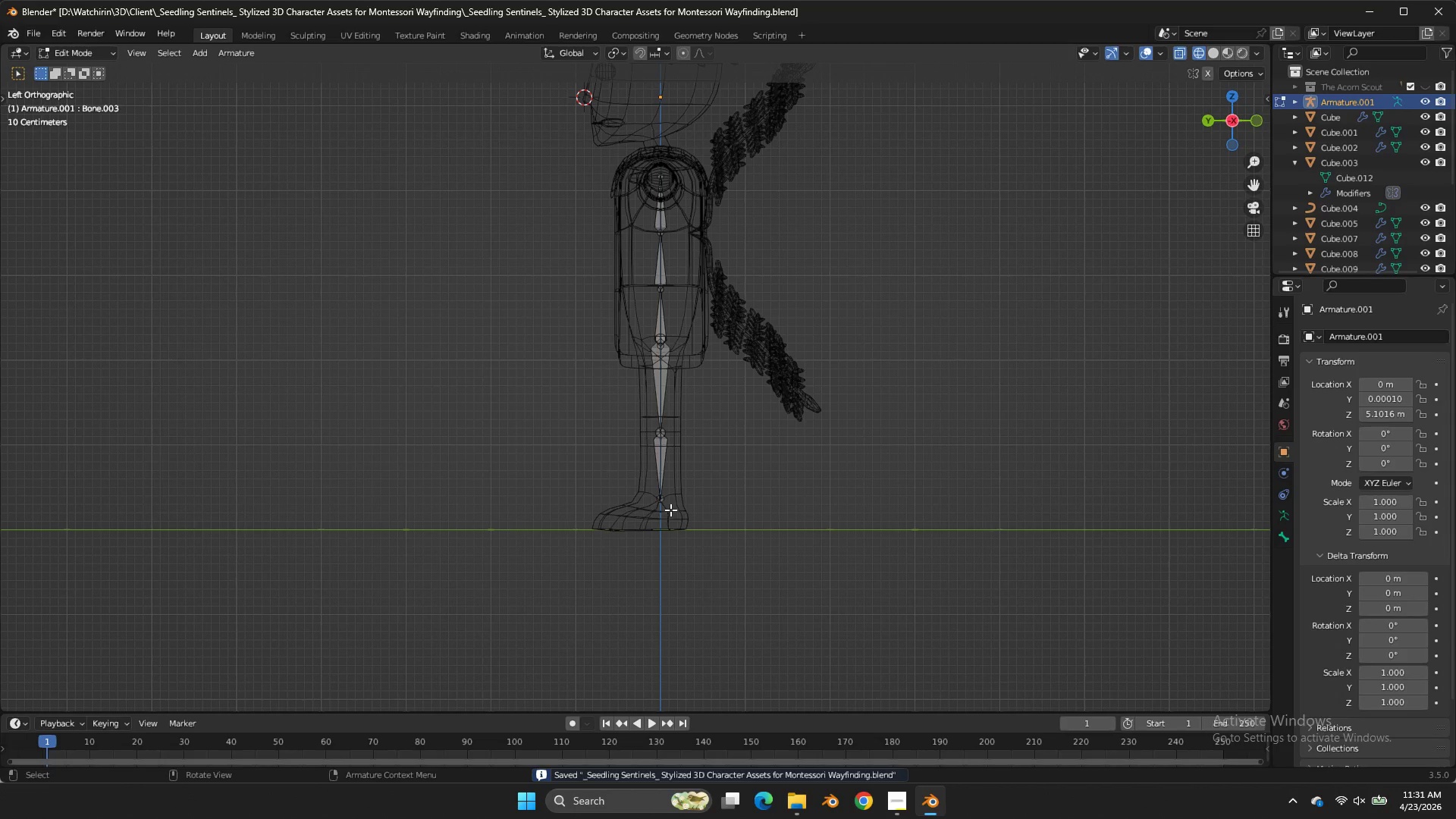 
triple_click([670, 510])
 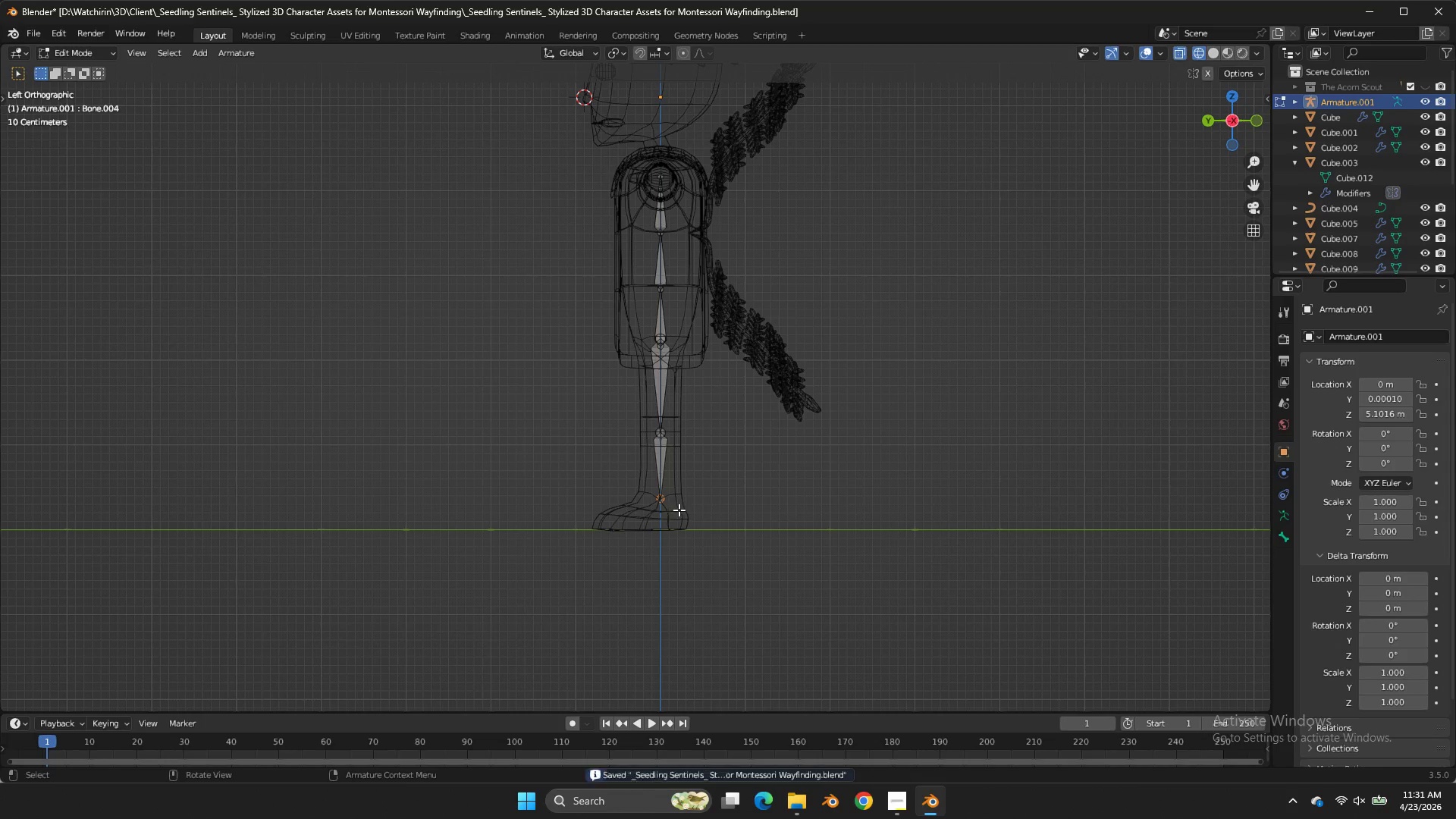 
key(E)
 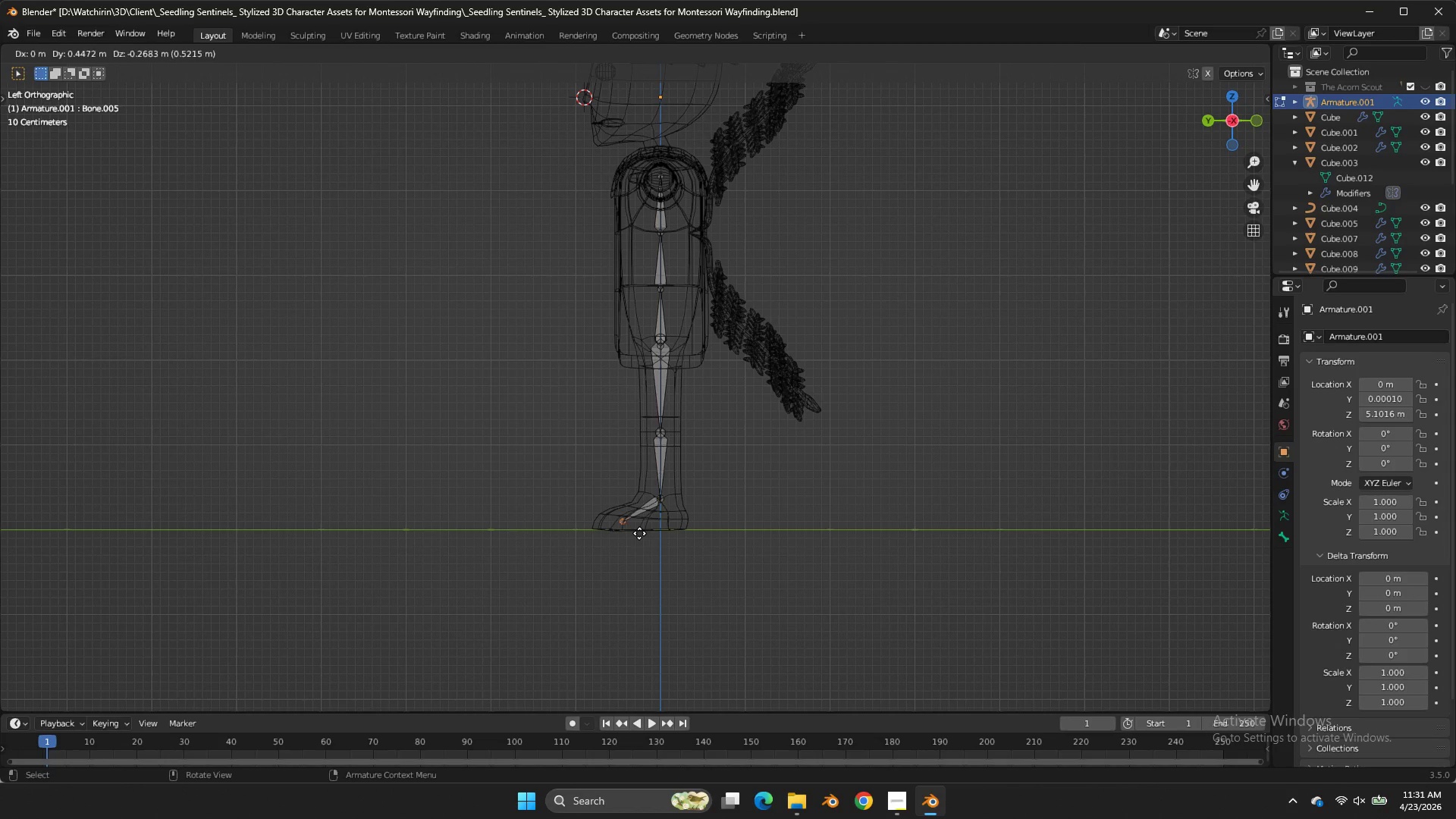 
double_click([639, 533])
 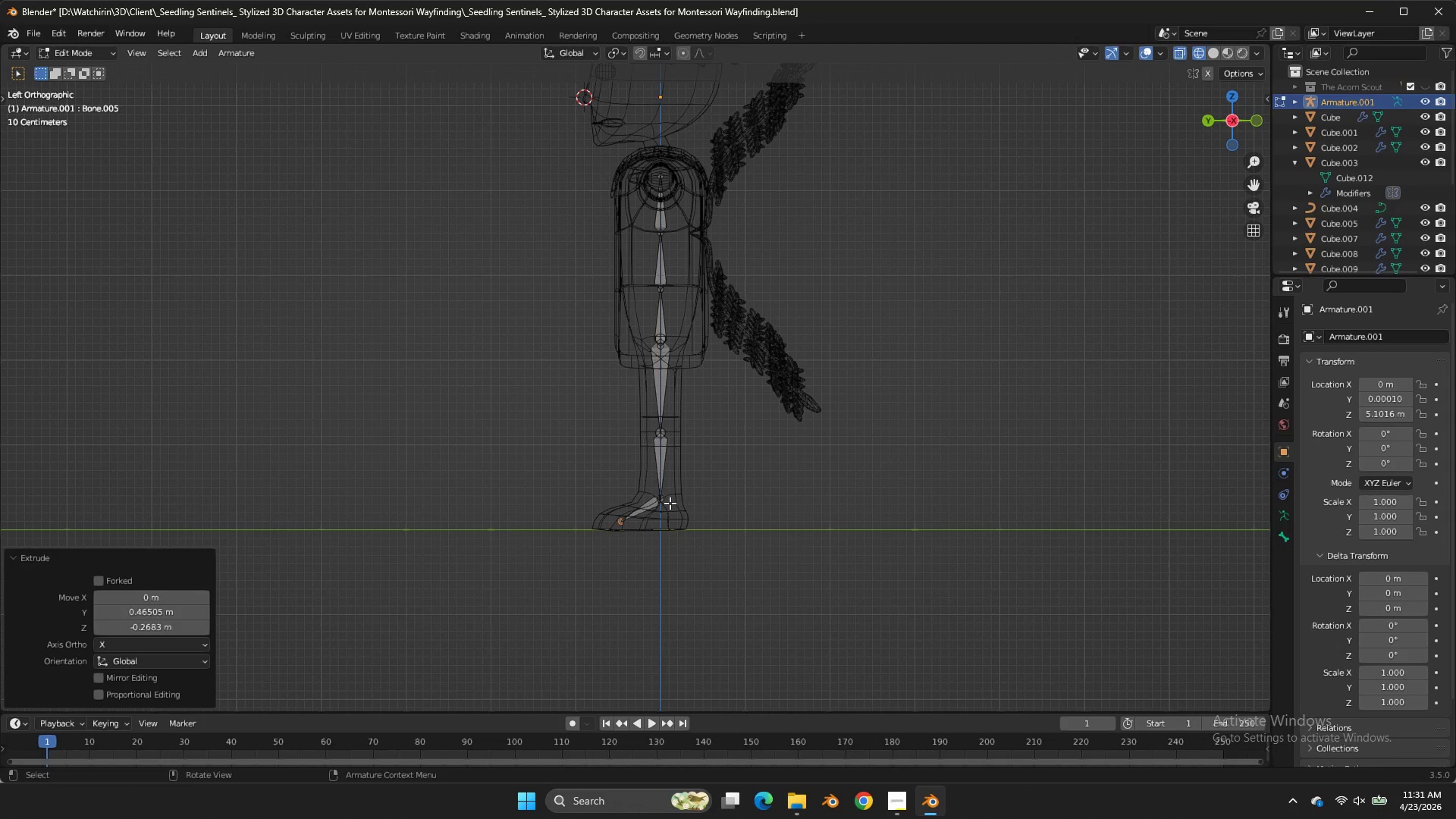 
double_click([670, 503])
 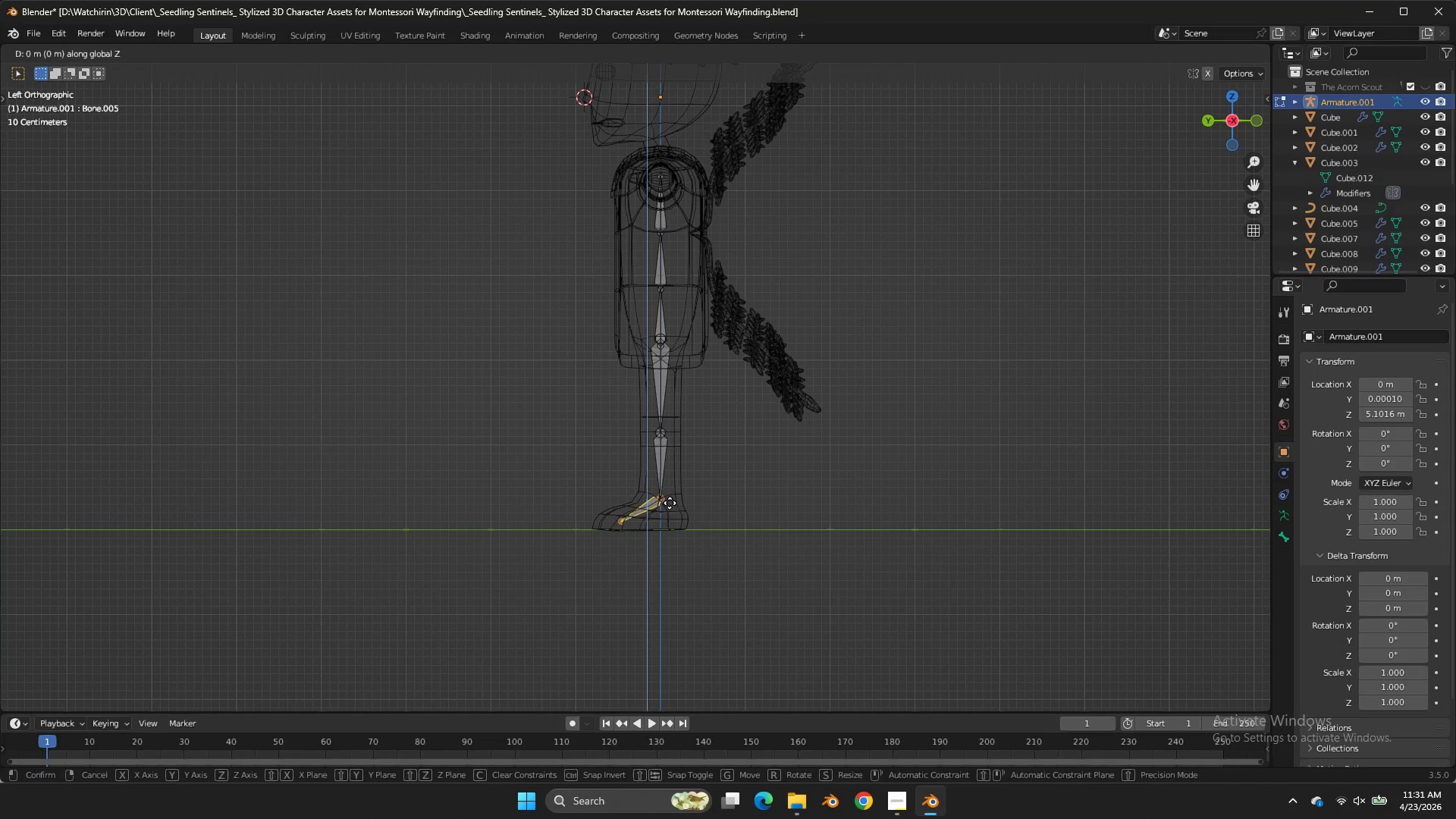 
type(gz)
 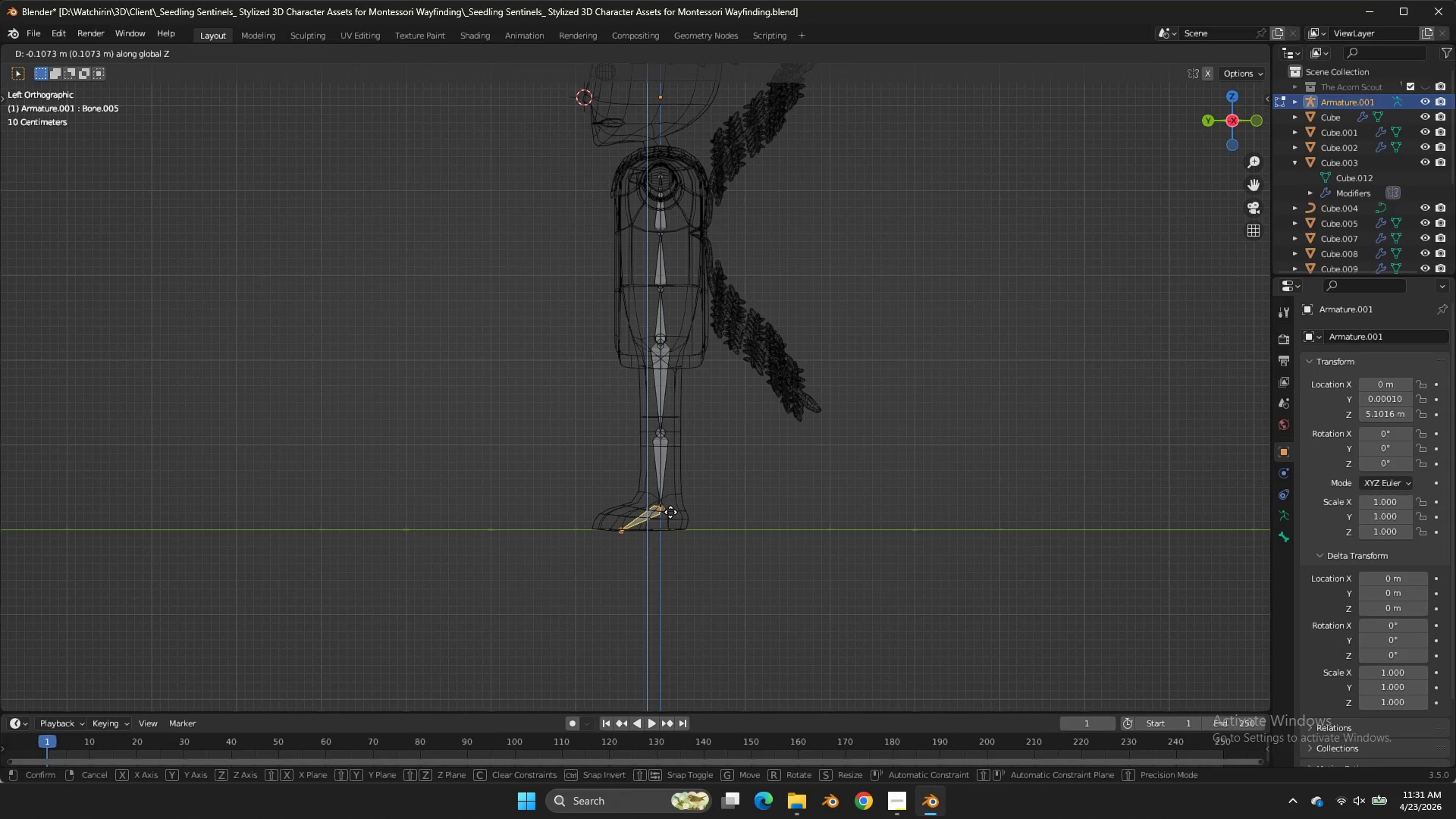 
double_click([671, 512])
 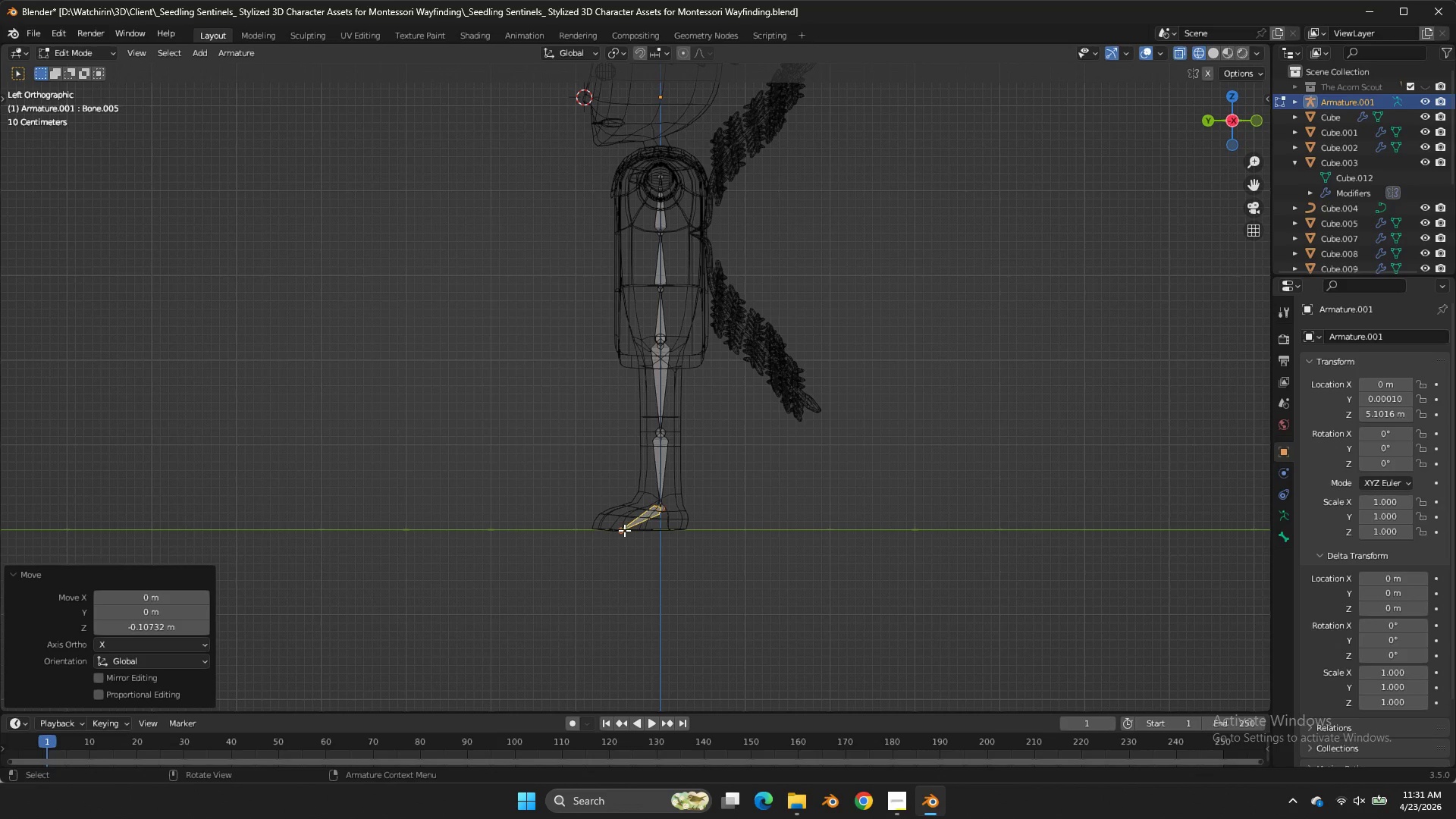 
double_click([623, 531])
 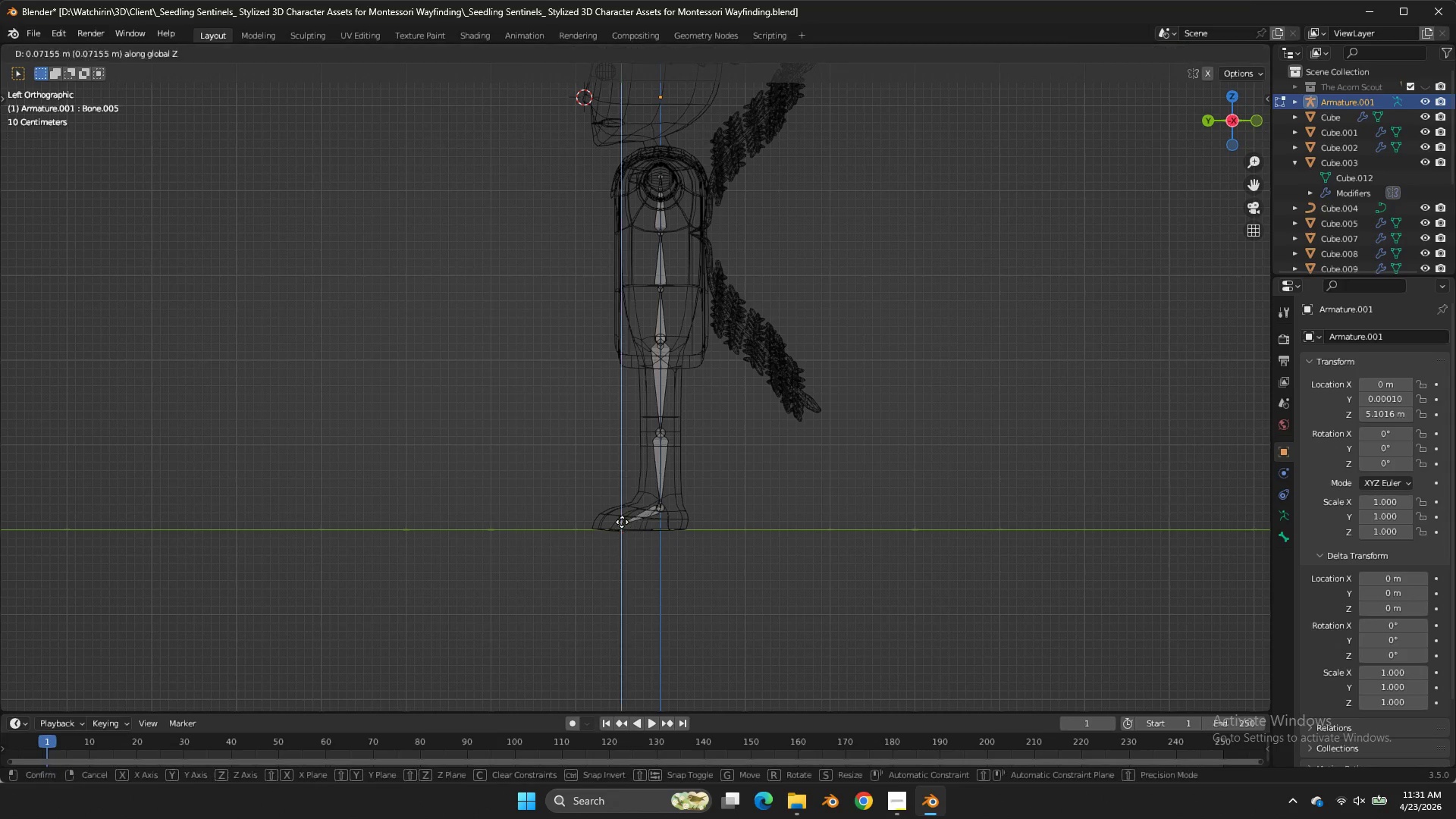 
triple_click([623, 531])
 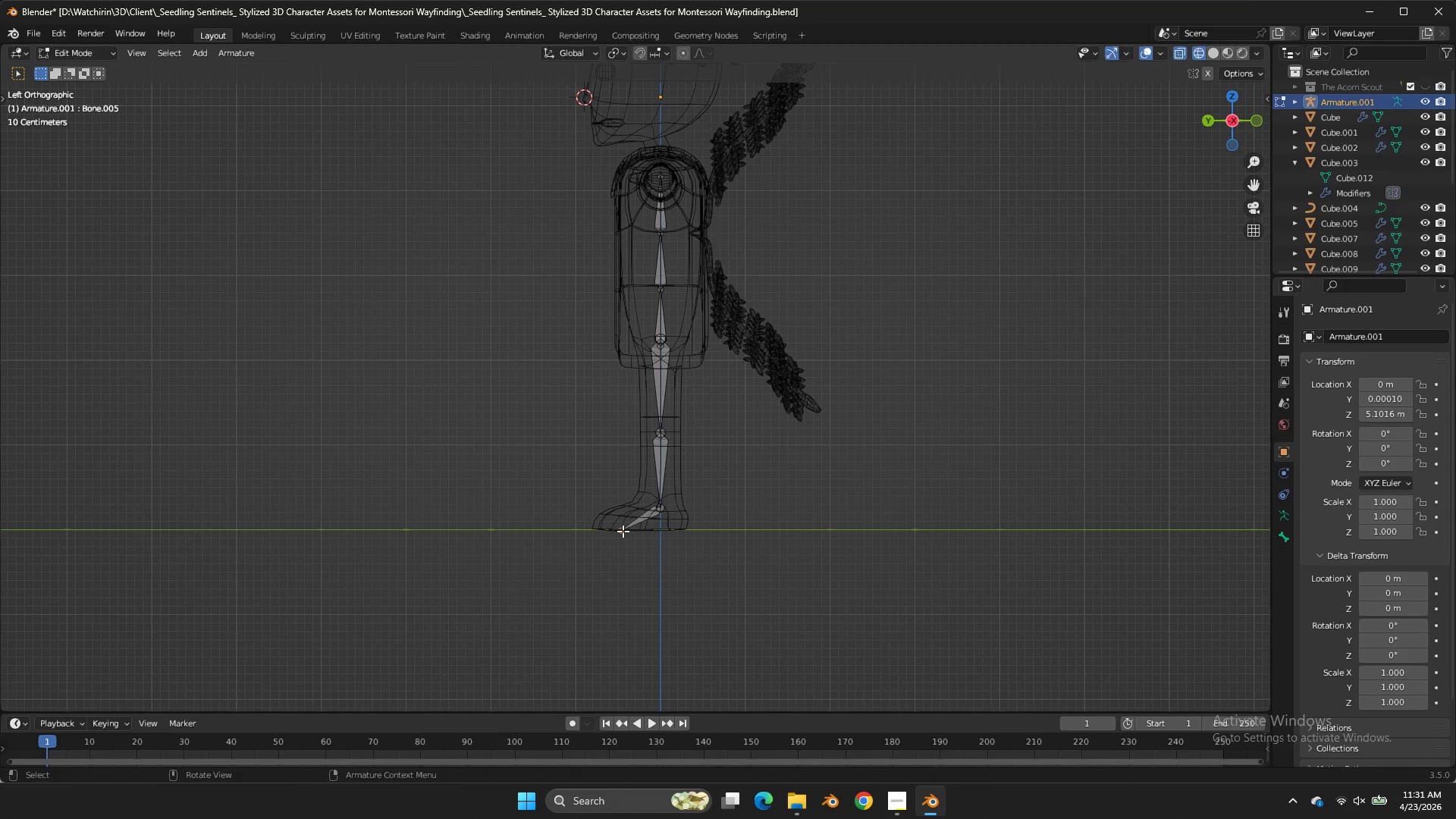 
type(gz)
 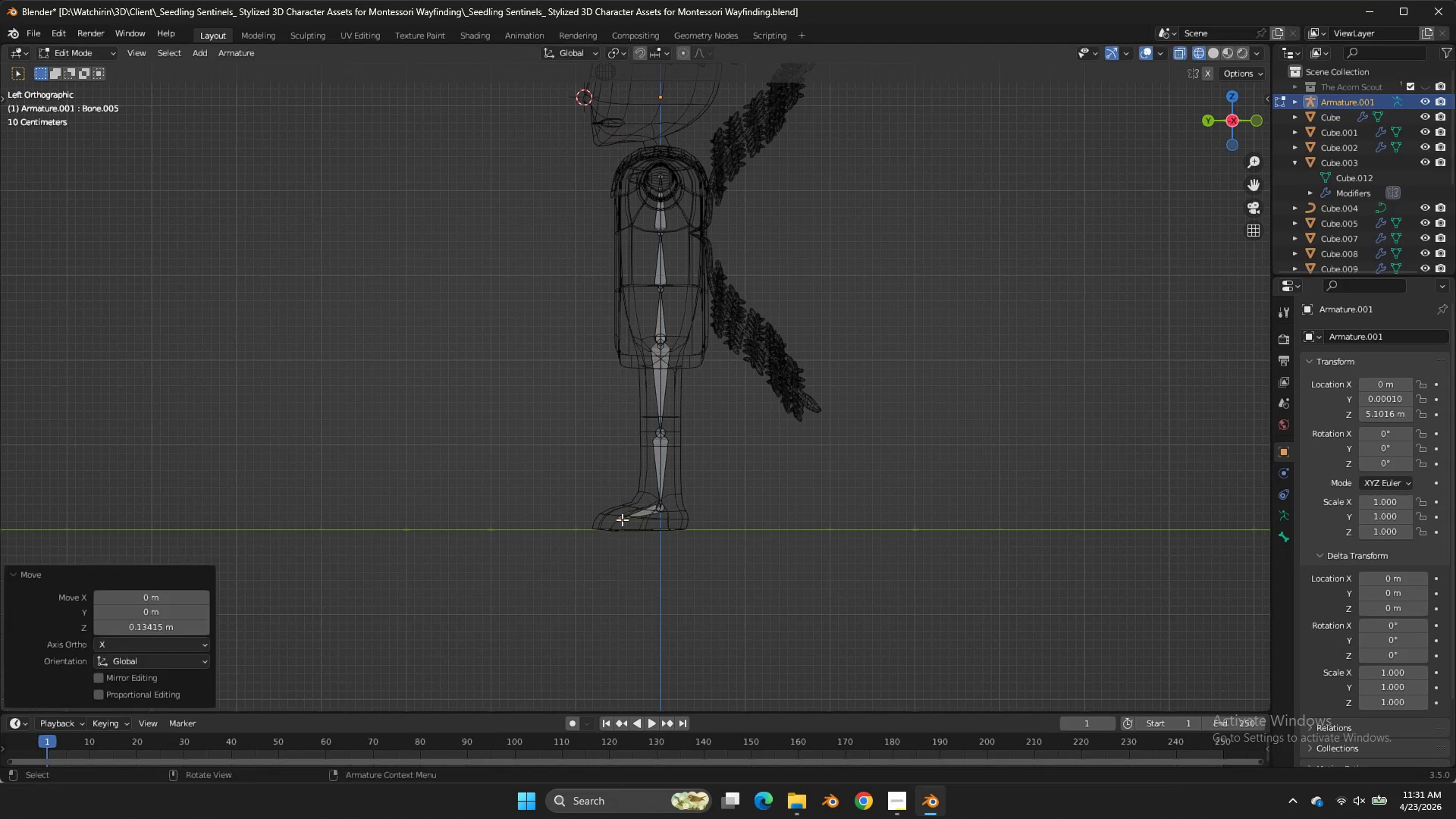 
double_click([622, 519])
 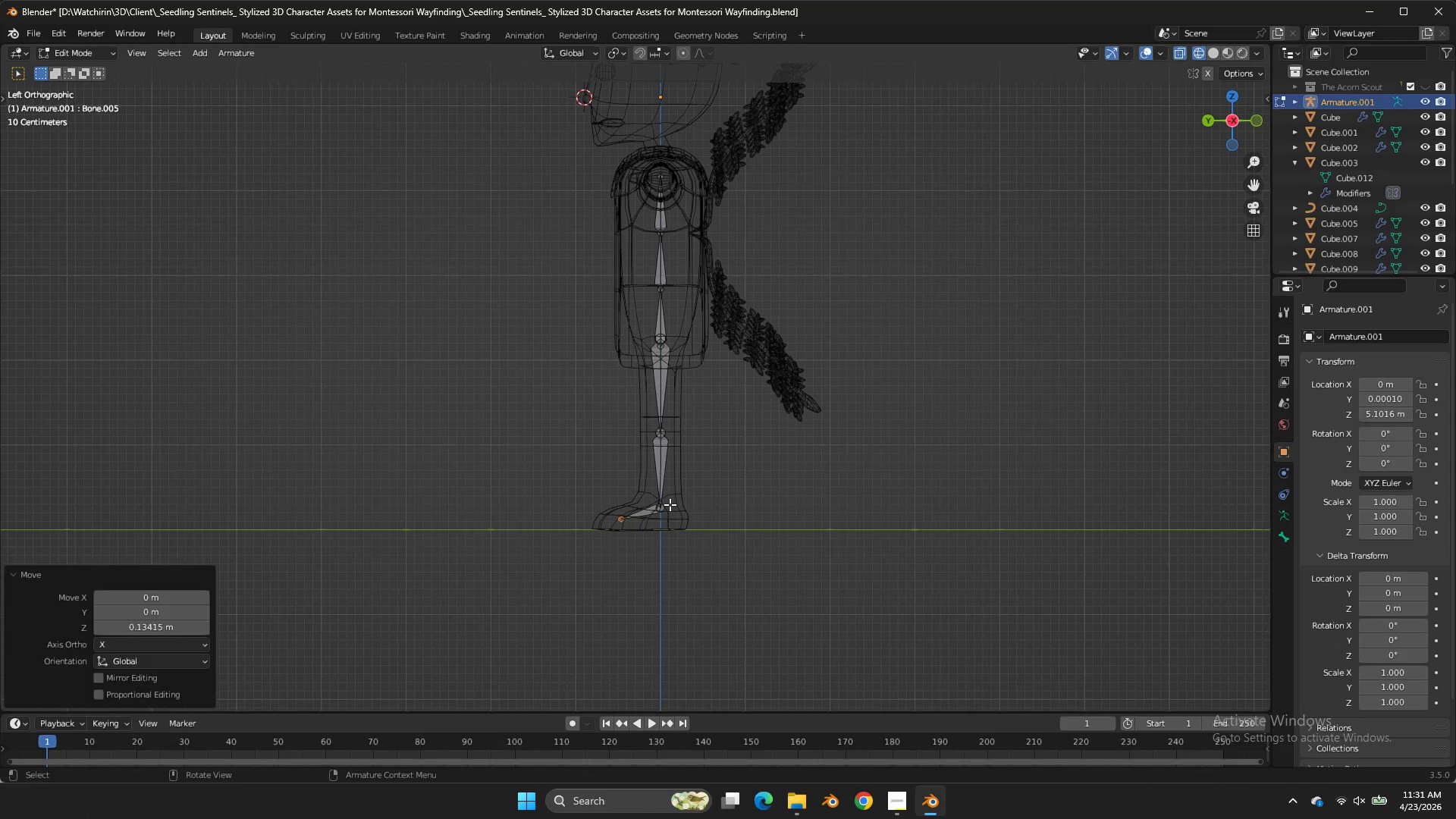 
triple_click([670, 504])
 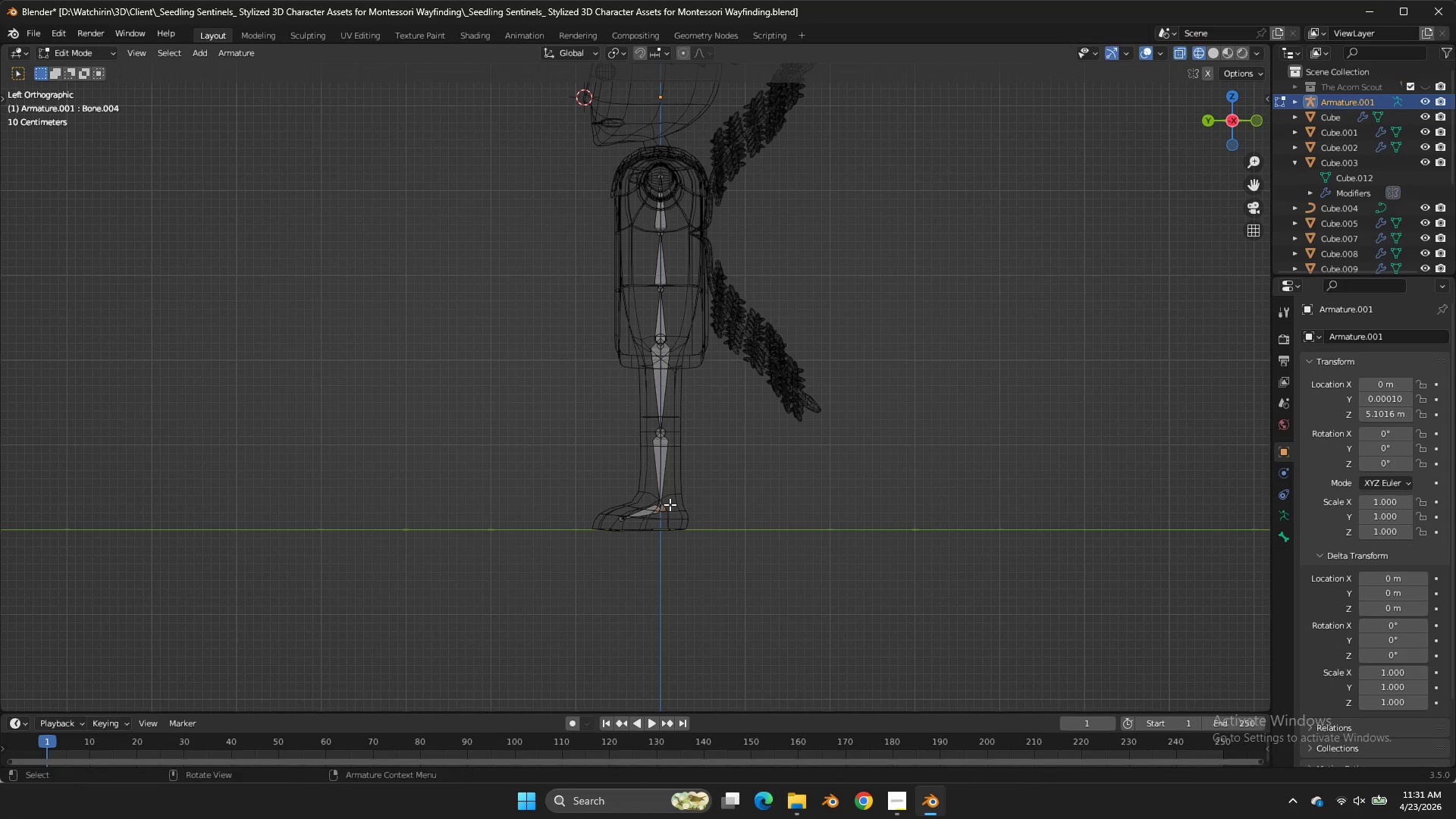 
type(gz)
 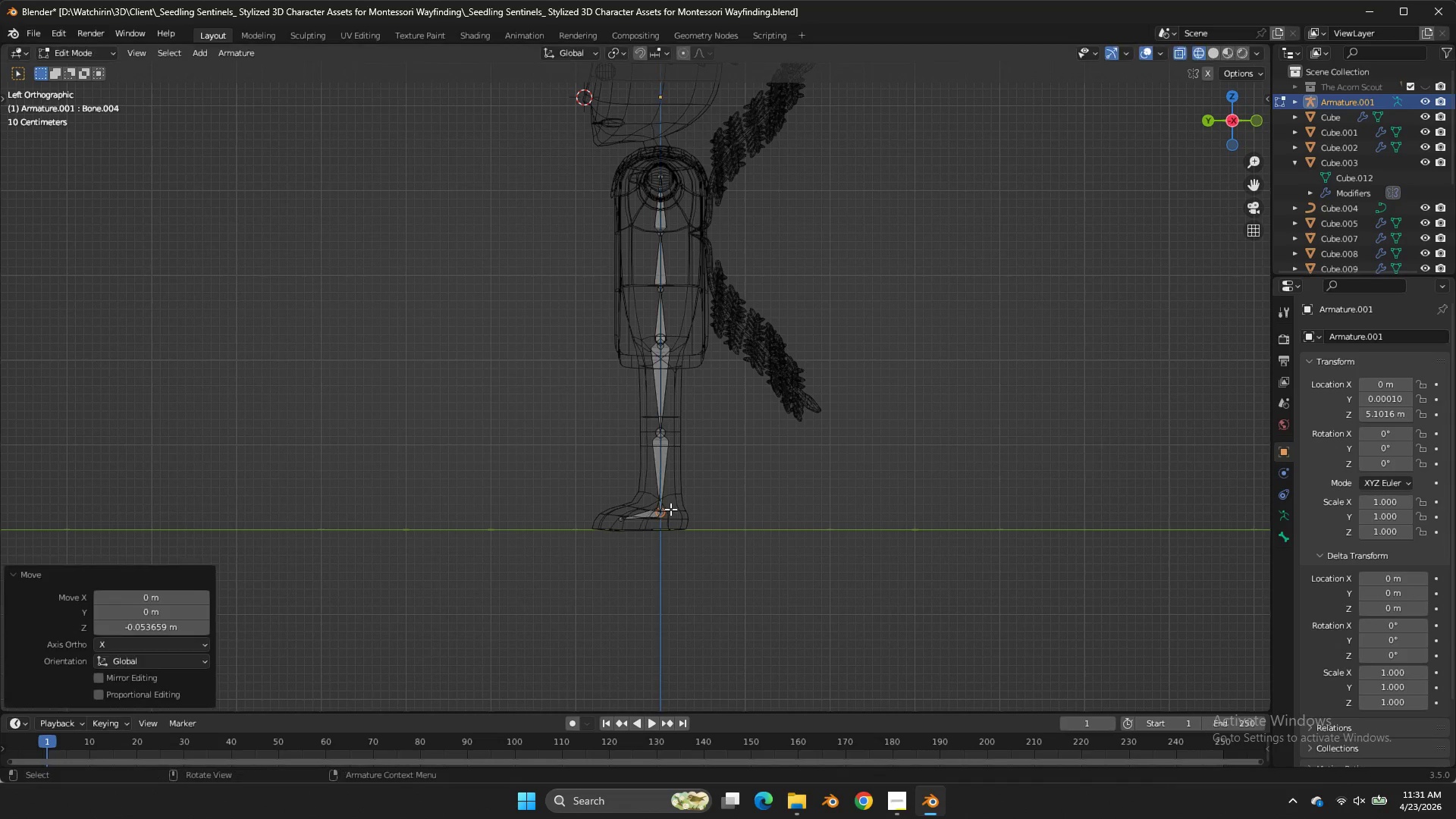 
left_click([670, 509])
 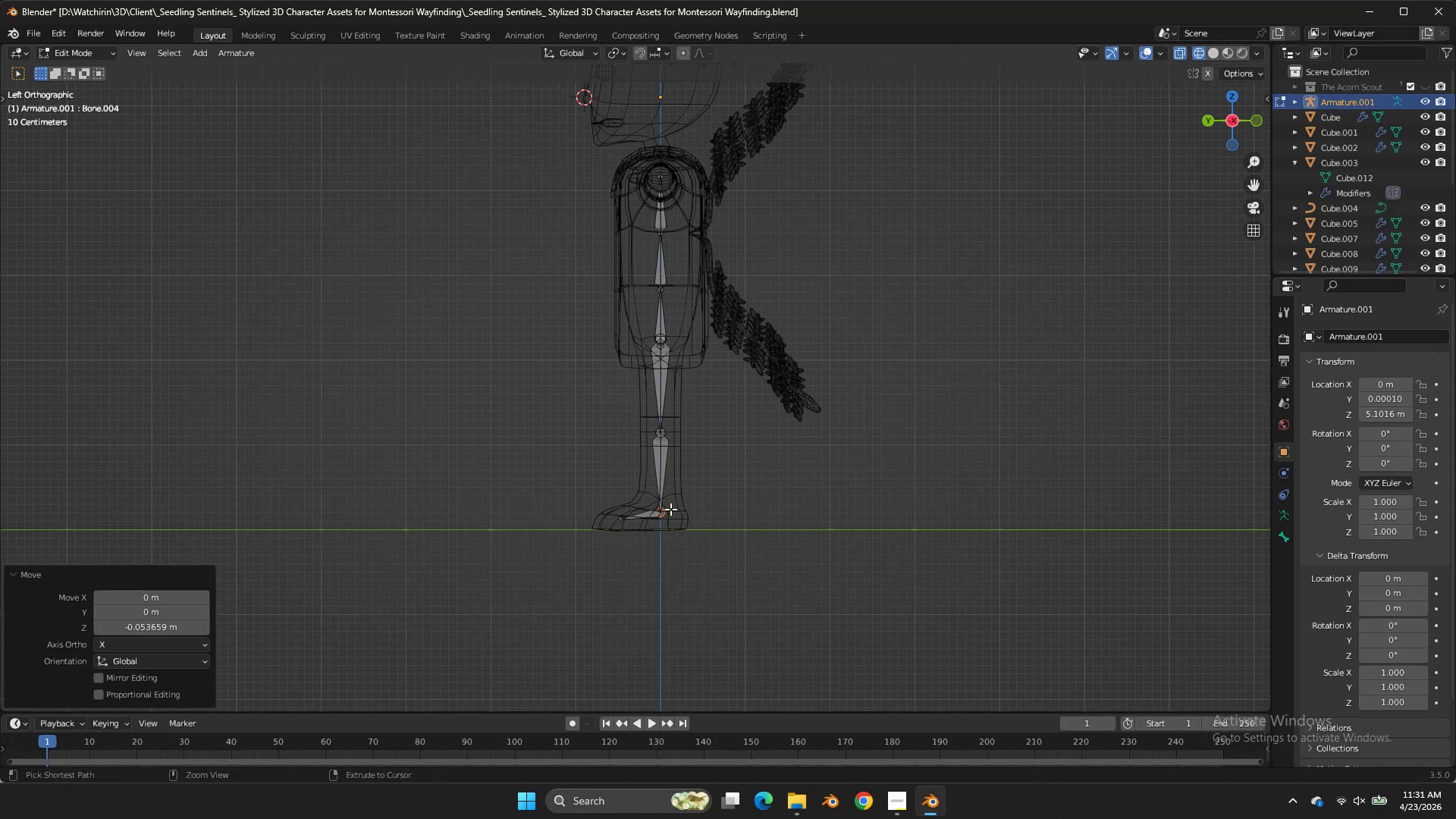 
key(Control+ControlLeft)
 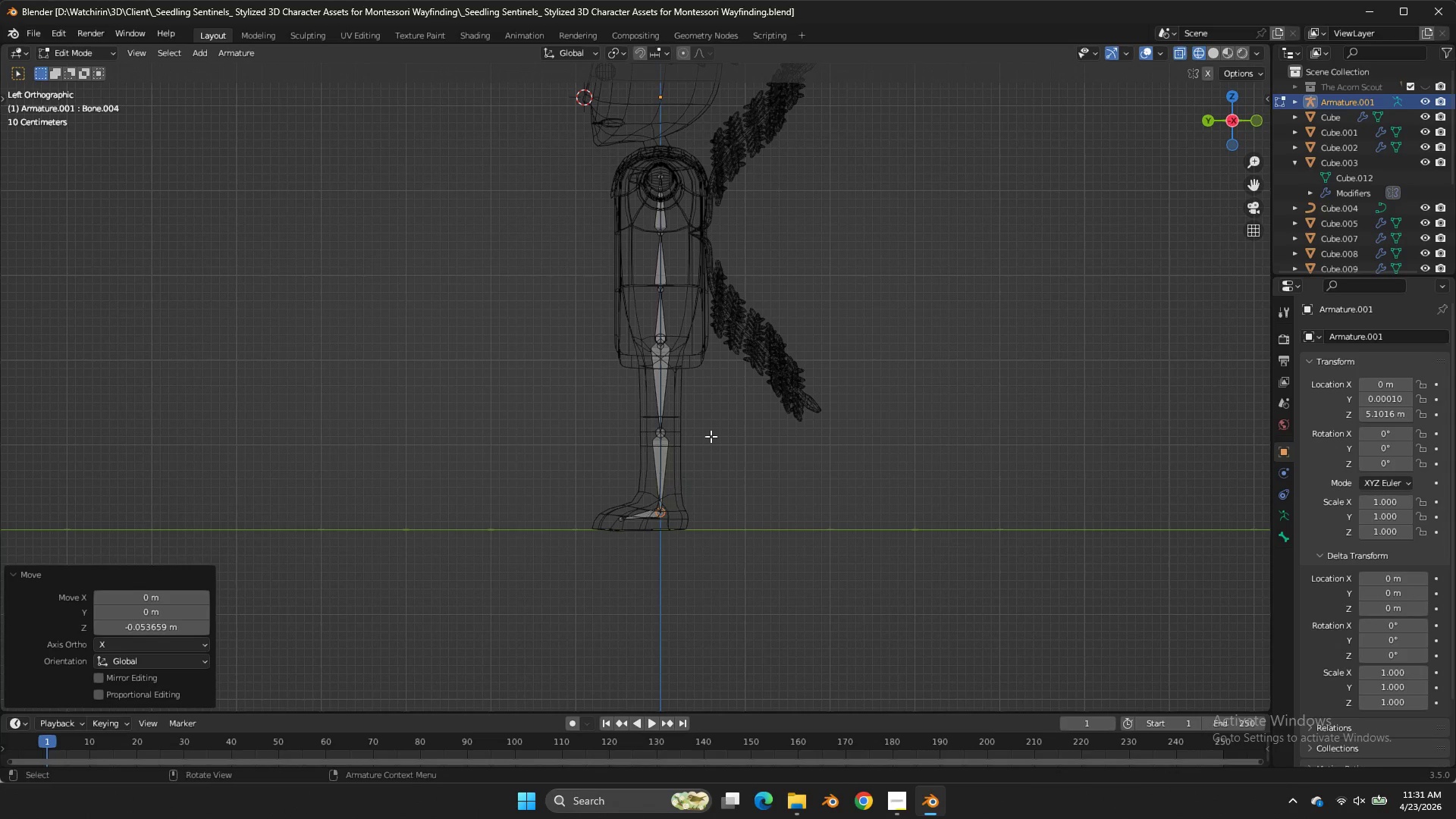 
key(Control+S)
 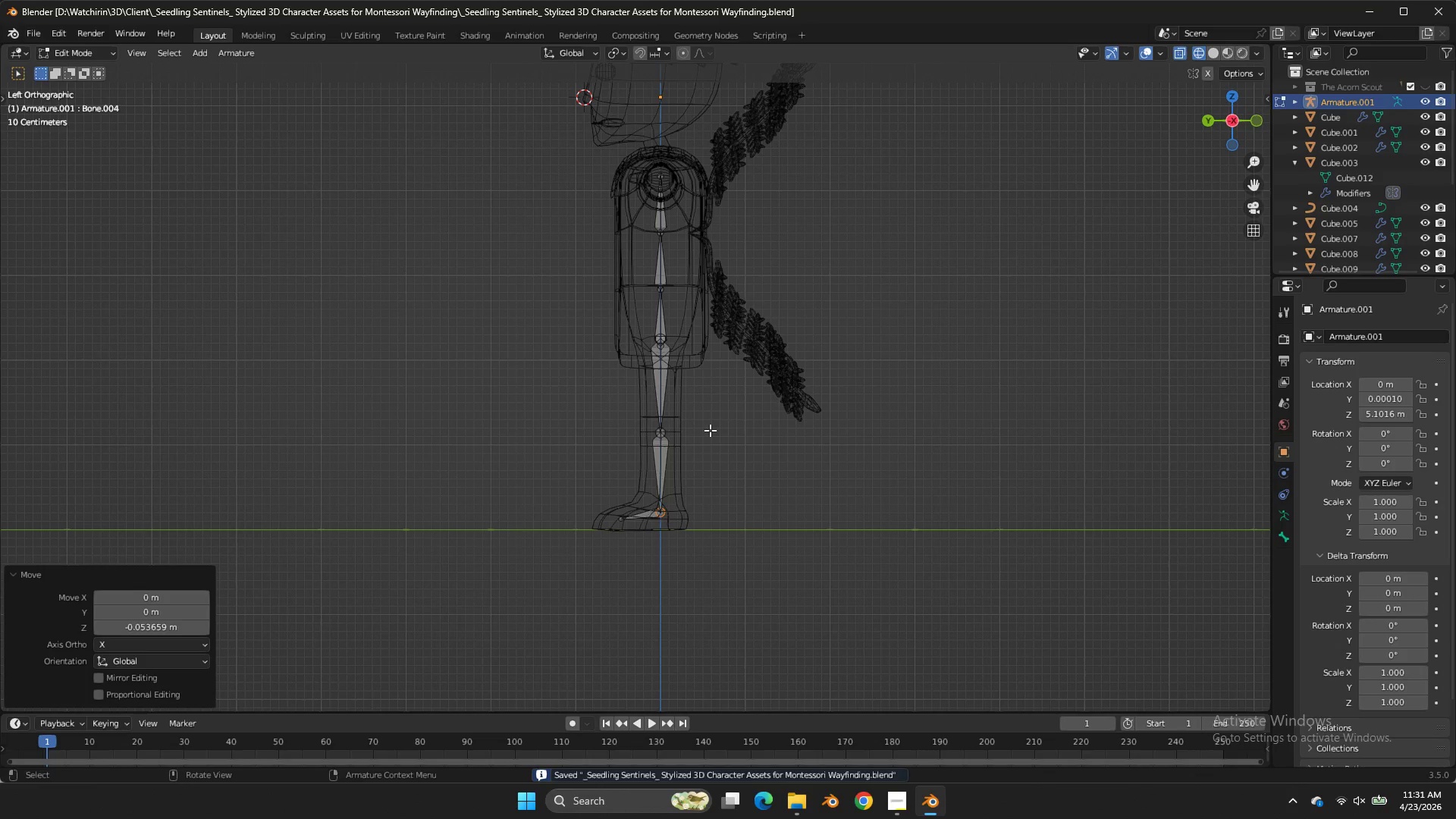 
key(Z)
 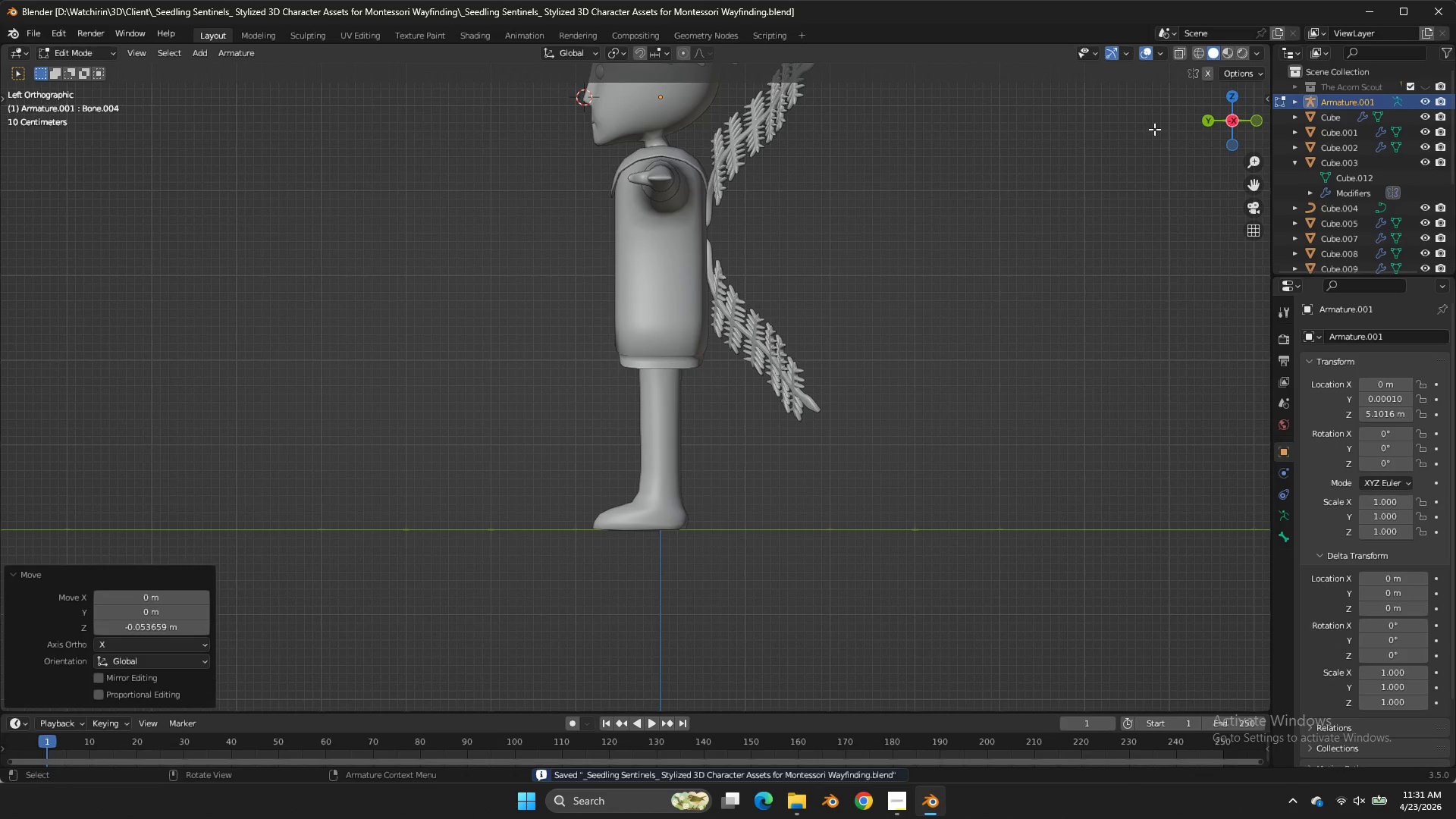 
key(Tab)
 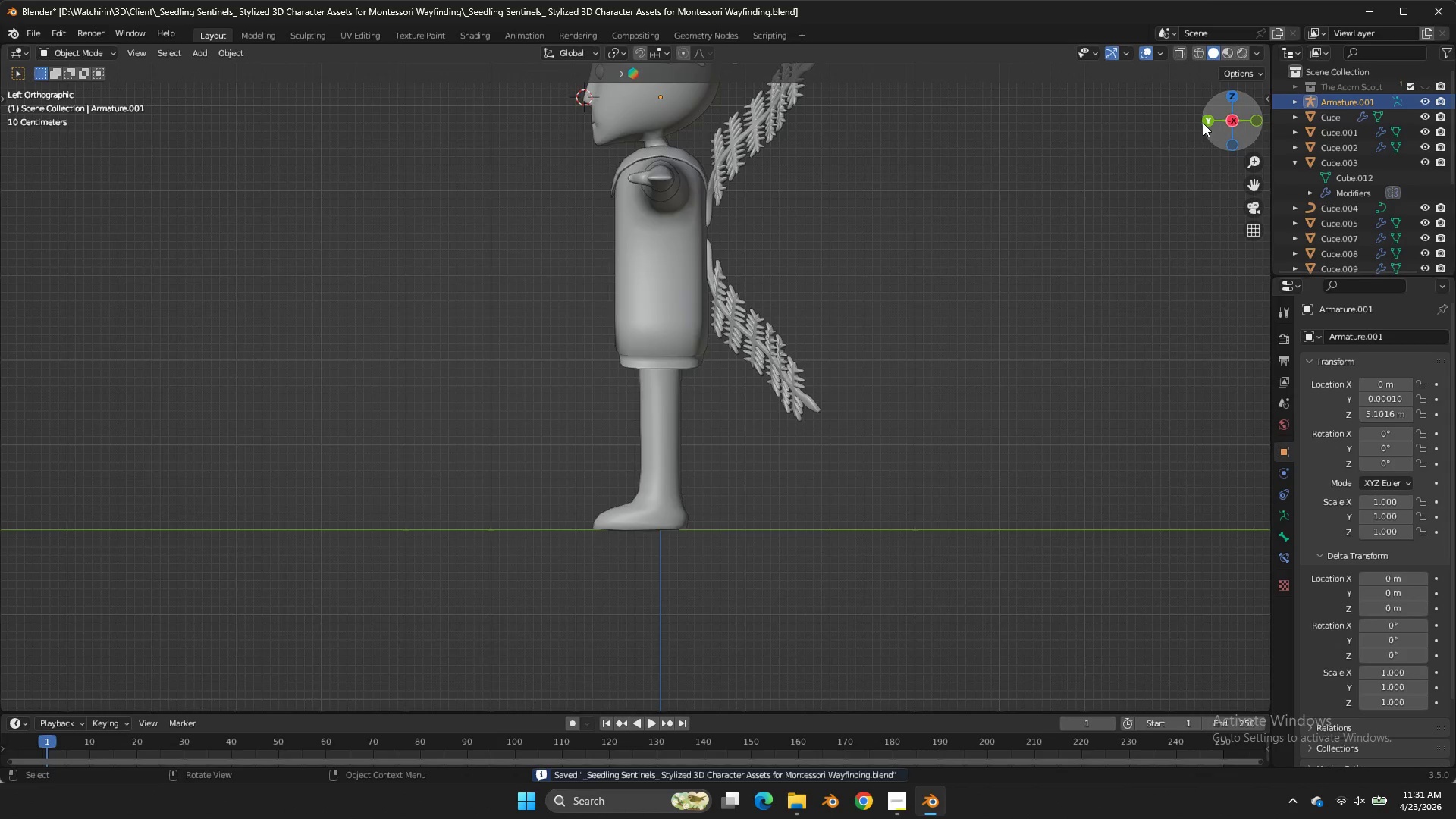 
left_click([1207, 124])
 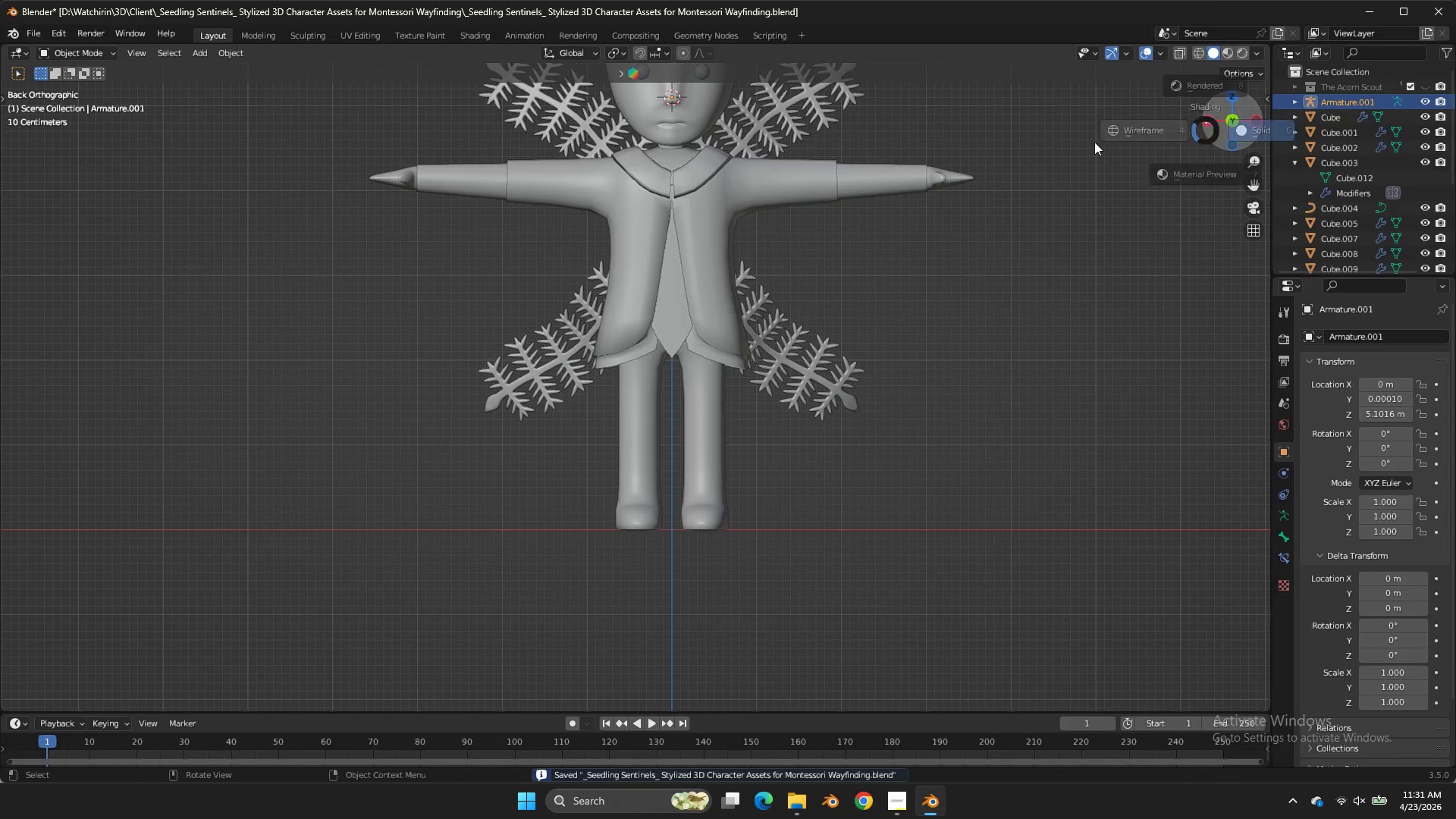 
key(Z)
 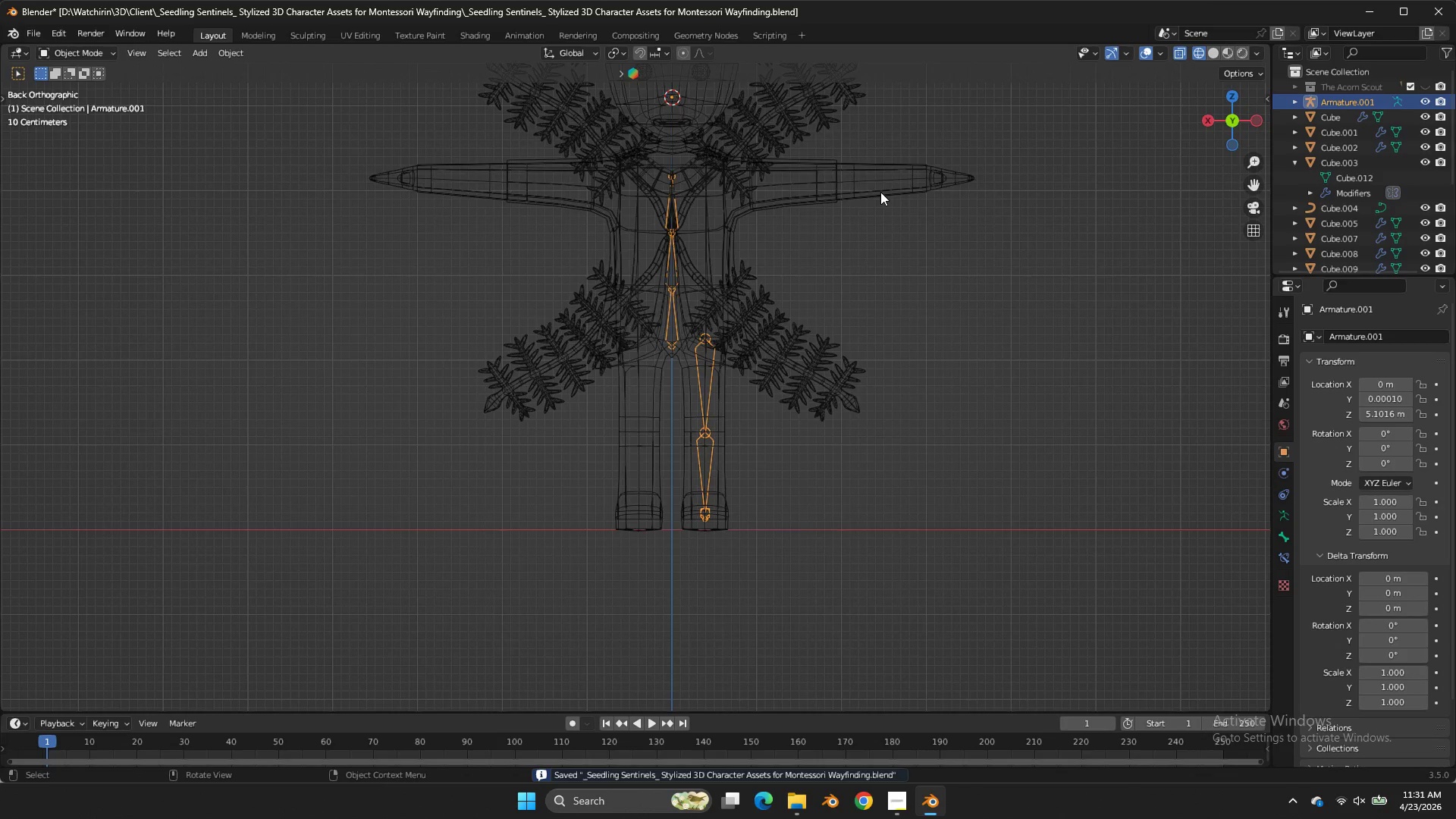 
scroll: coordinate [880, 192], scroll_direction: up, amount: 3.0
 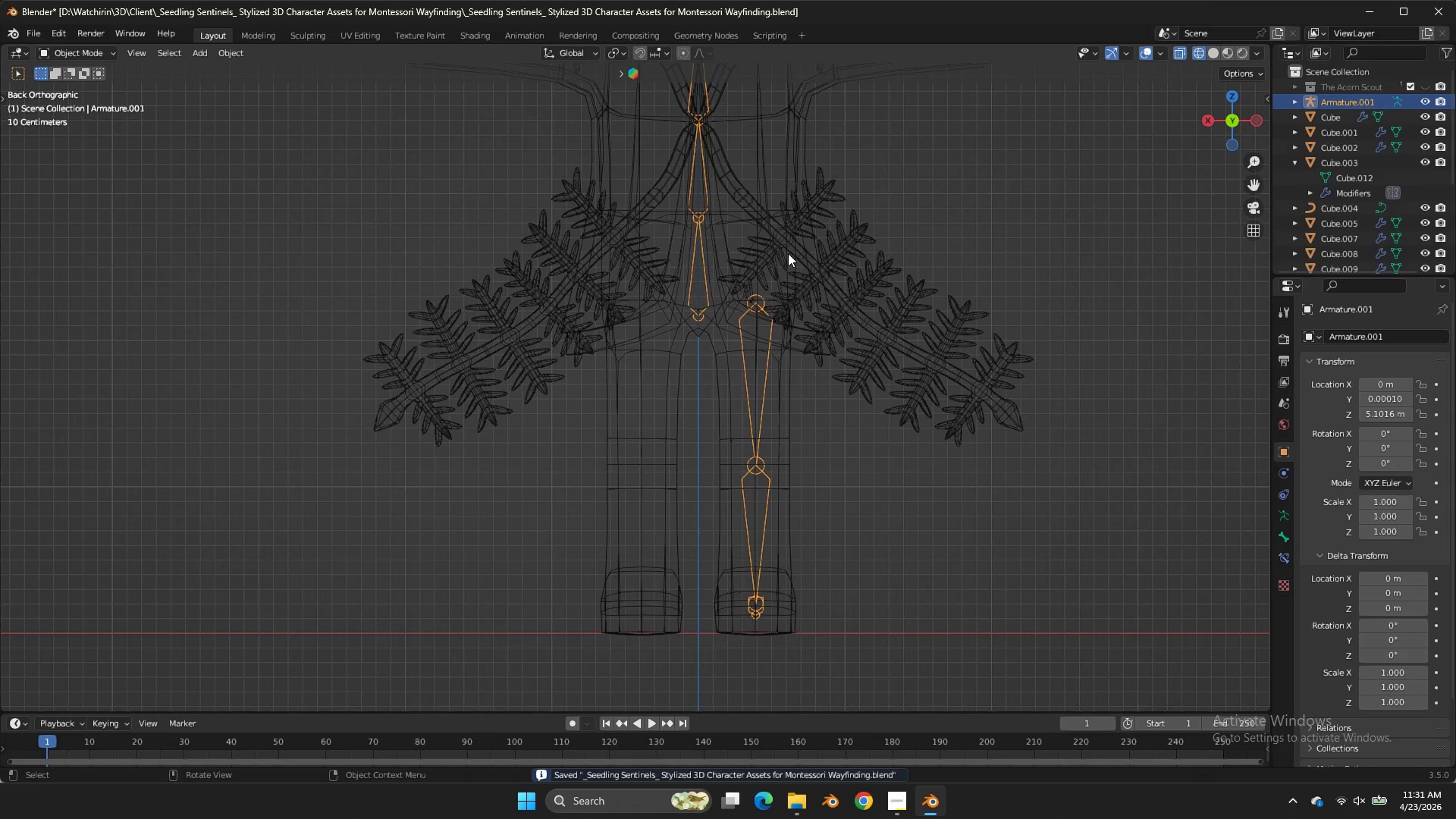 
scroll: coordinate [788, 253], scroll_direction: down, amount: 2.0
 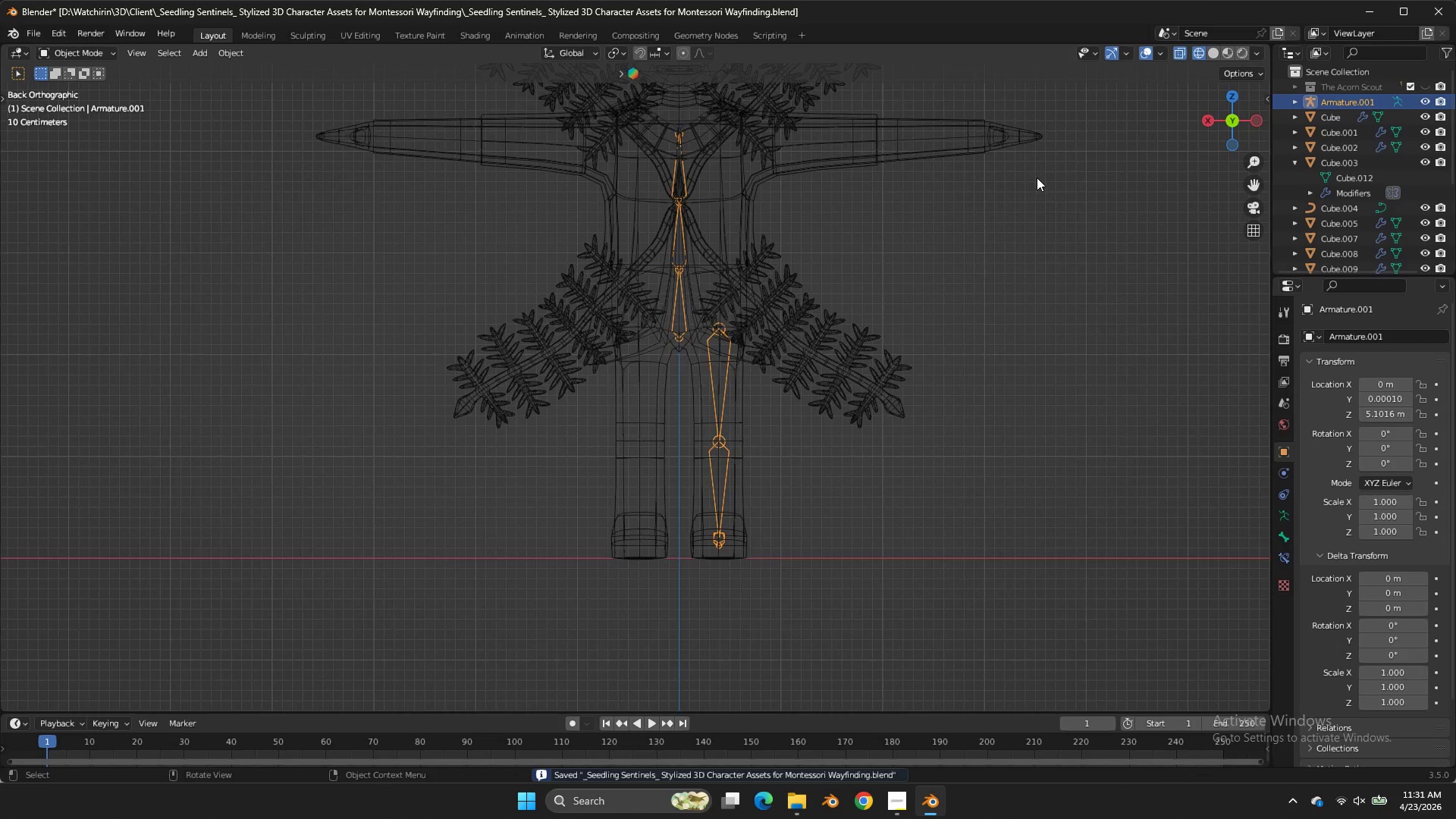 
scroll: coordinate [1037, 177], scroll_direction: up, amount: 1.0
 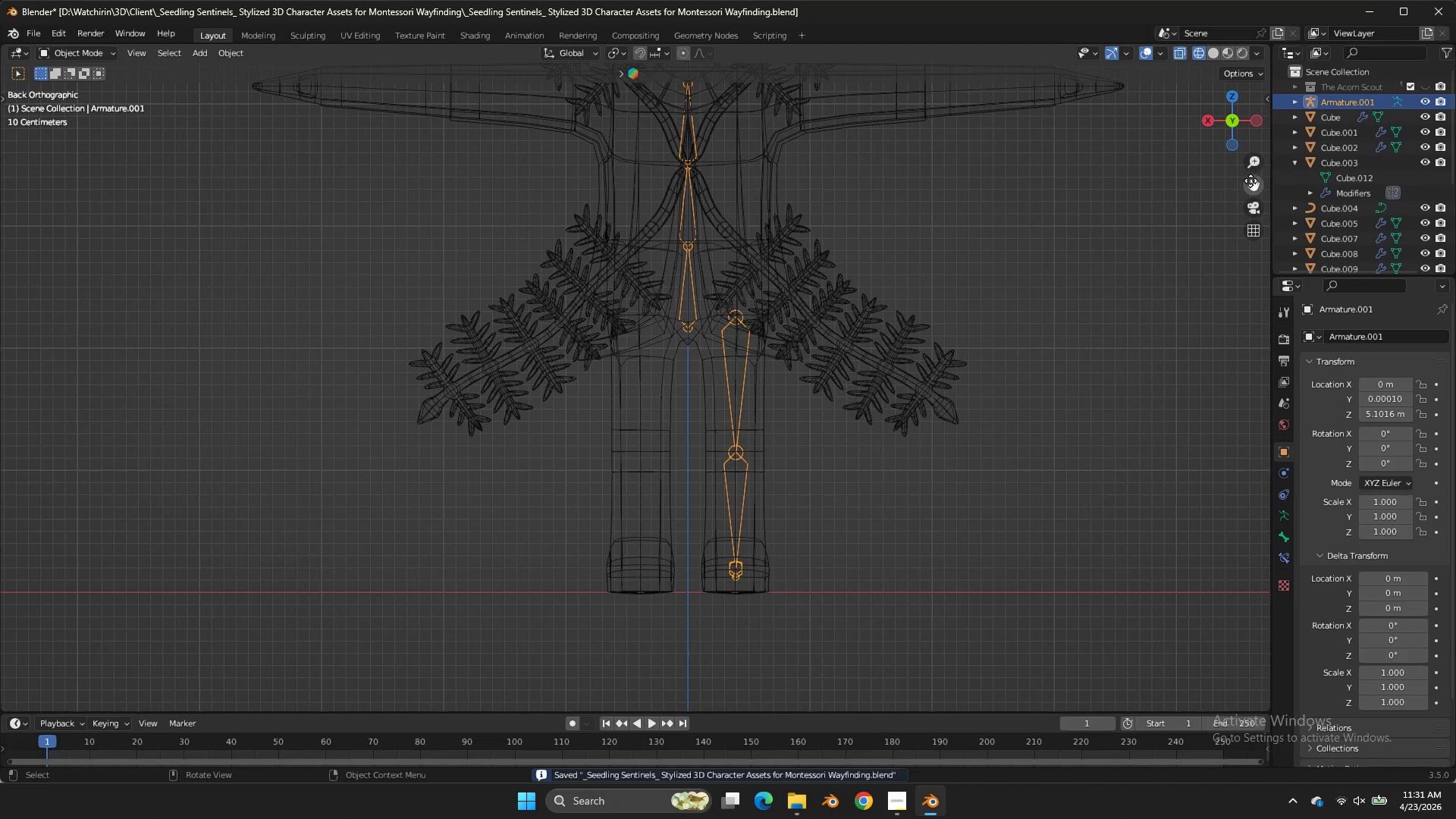 
key(Tab)
 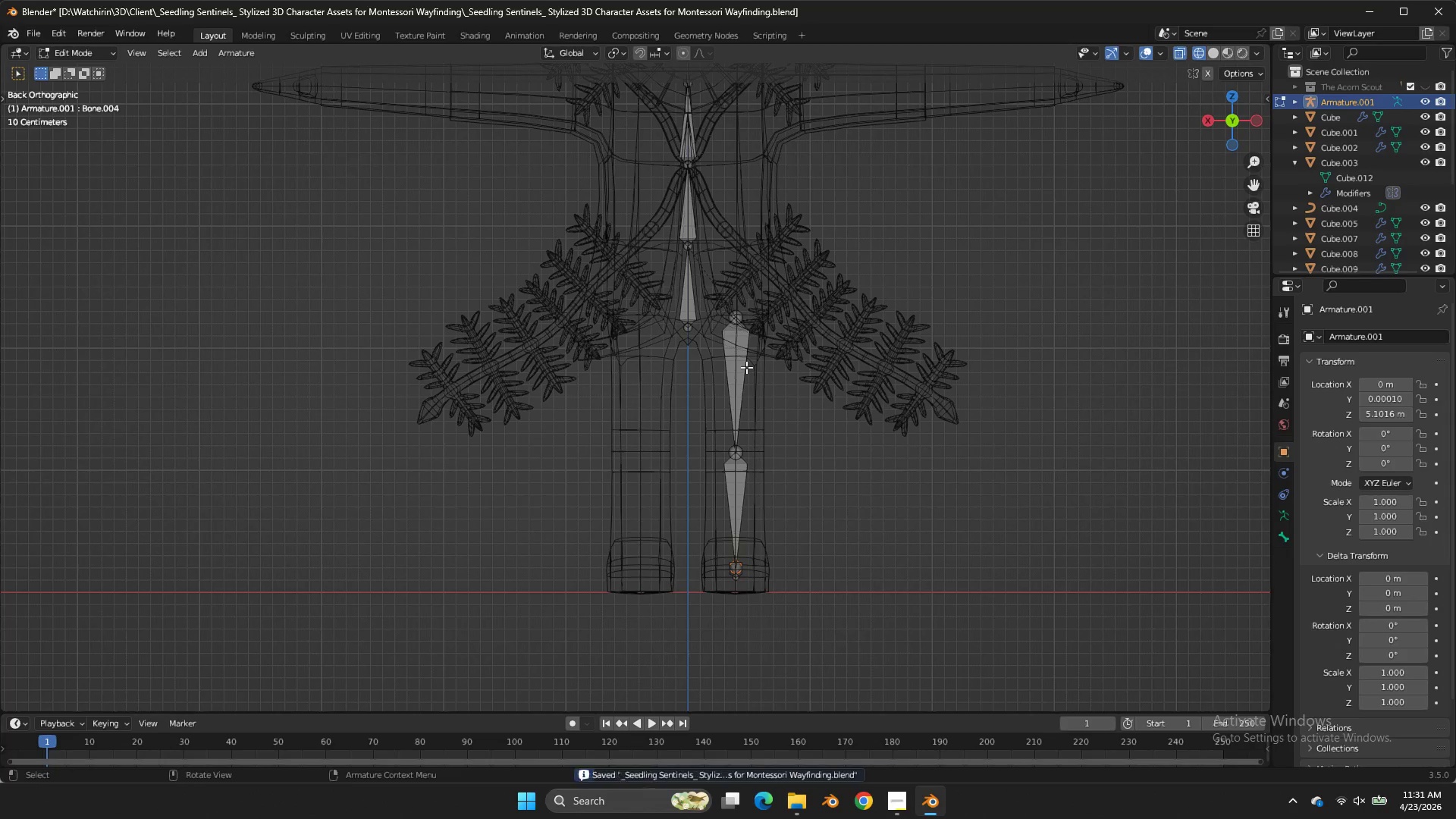 
left_click([746, 367])
 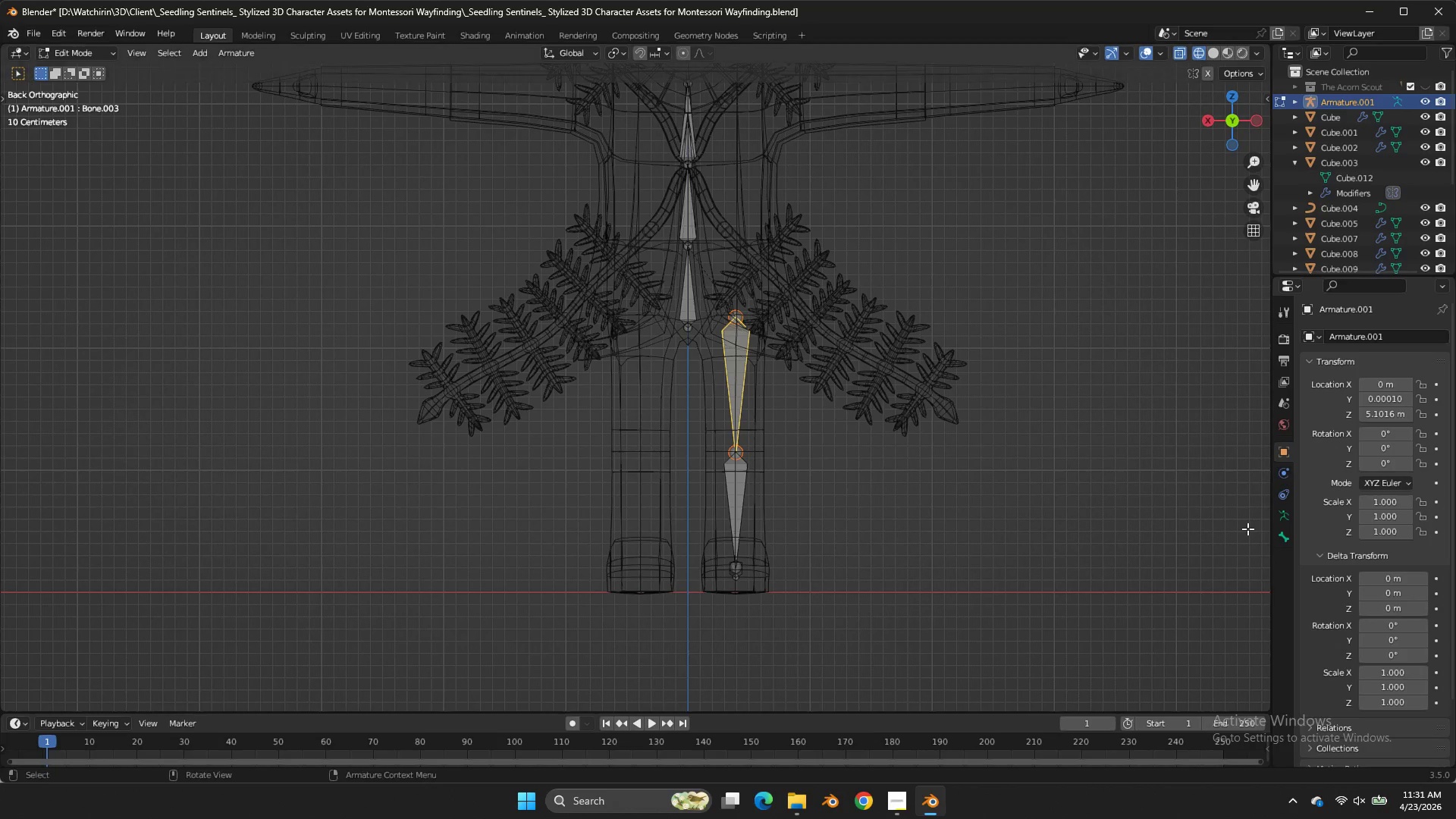 
left_click([1278, 544])
 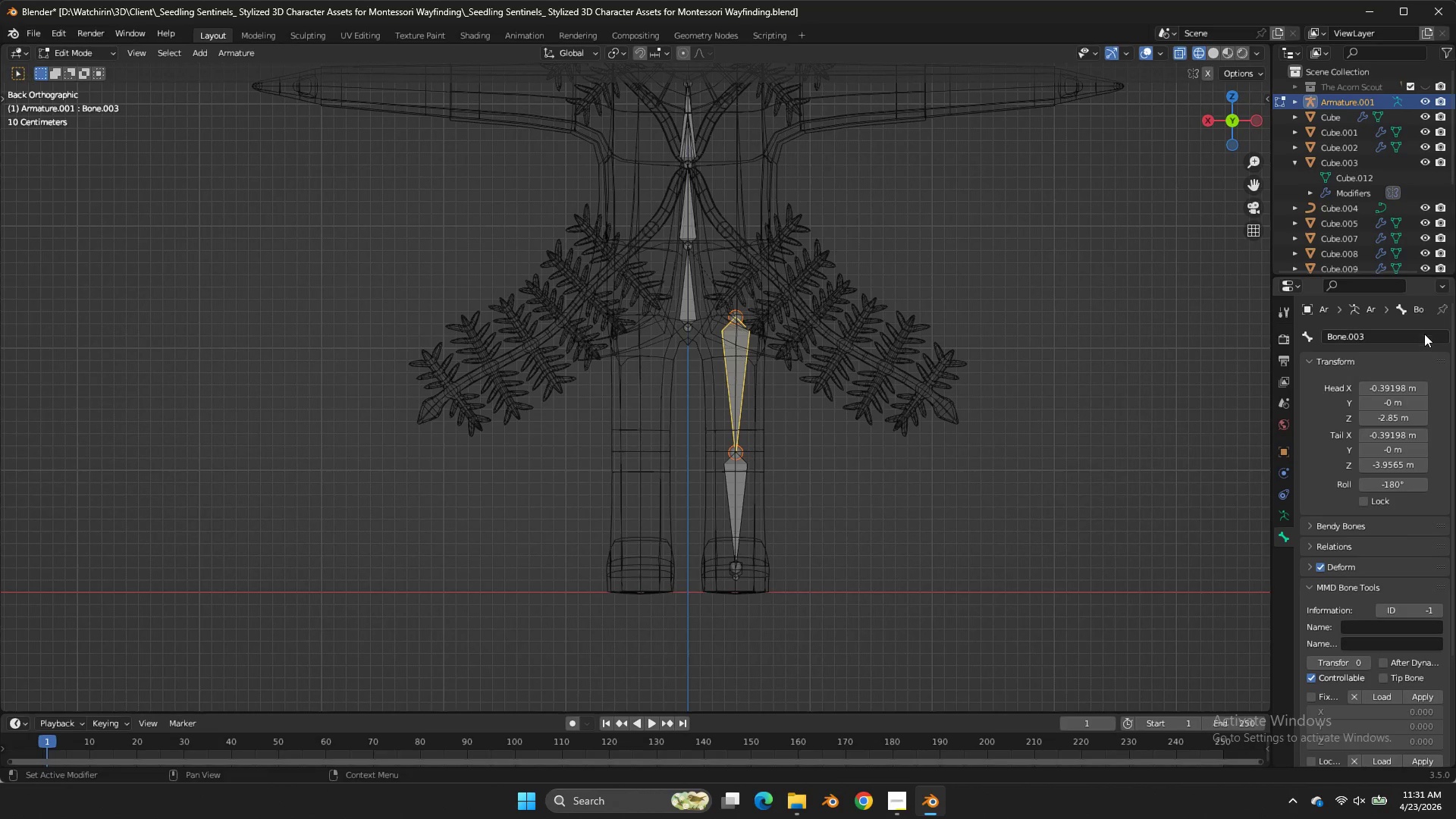 
left_click([1423, 333])
 